 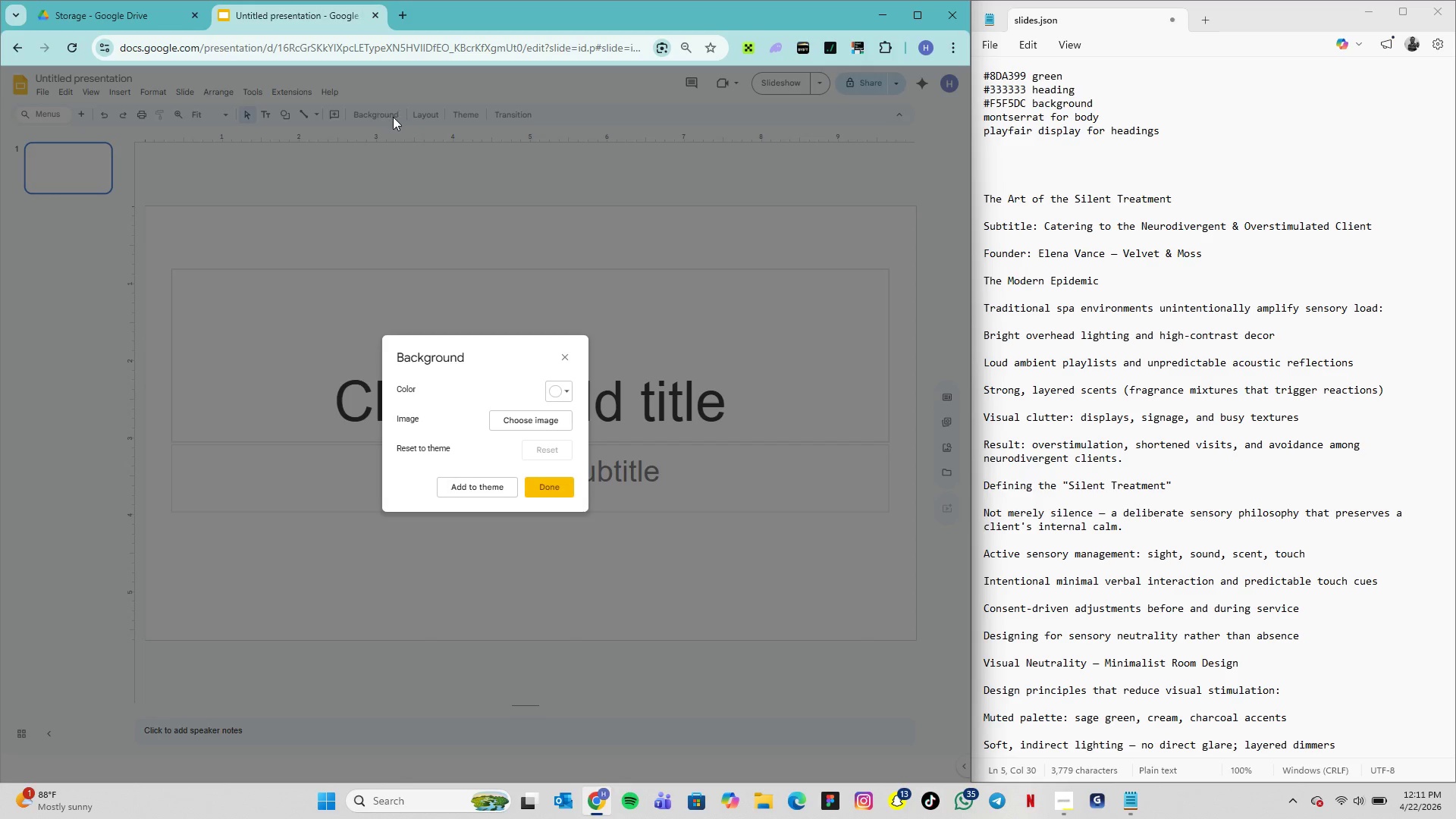 
left_click([561, 398])
 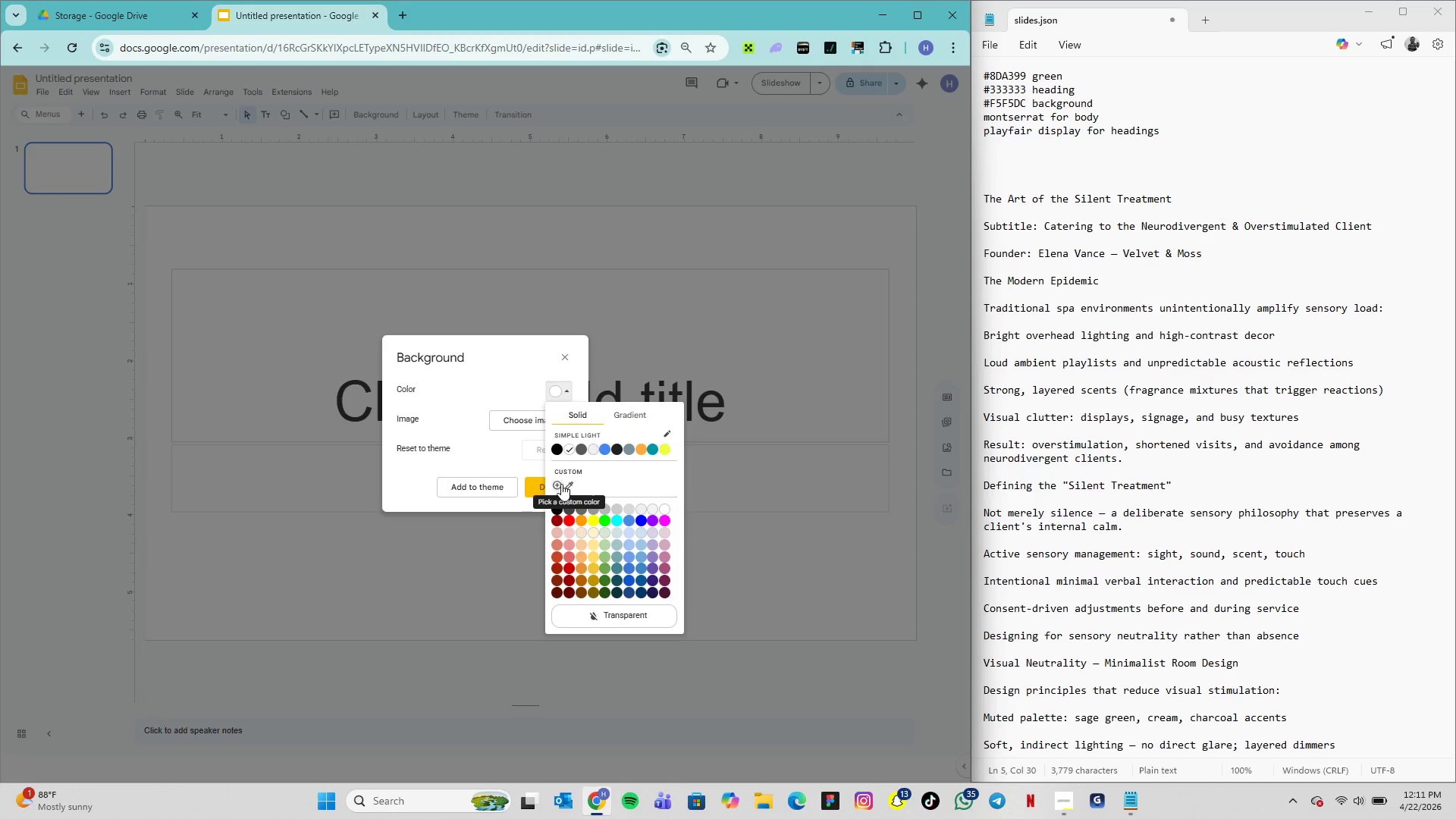 
left_click([560, 484])
 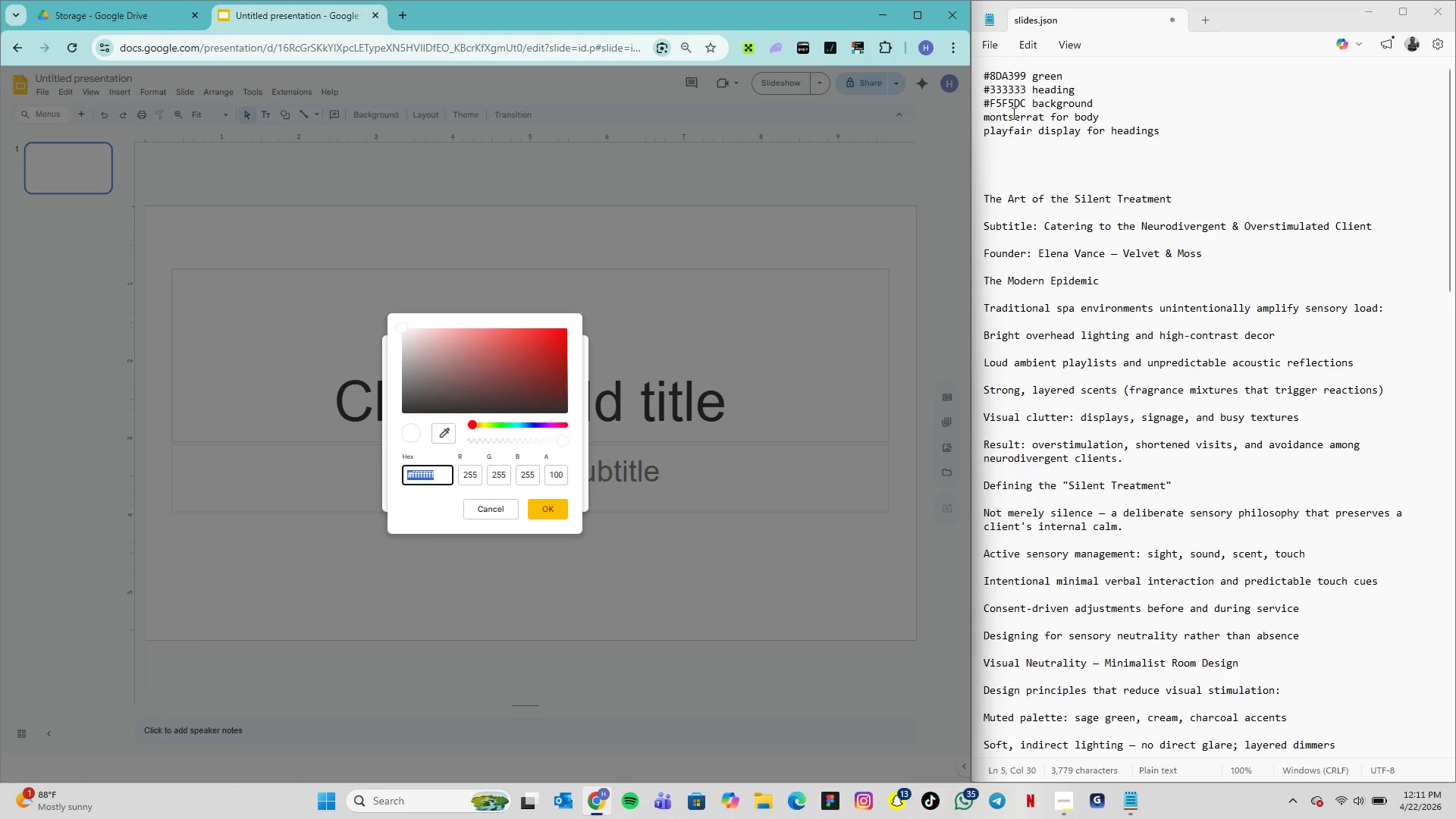 
left_click_drag(start_coordinate=[1026, 99], to_coordinate=[975, 102])
 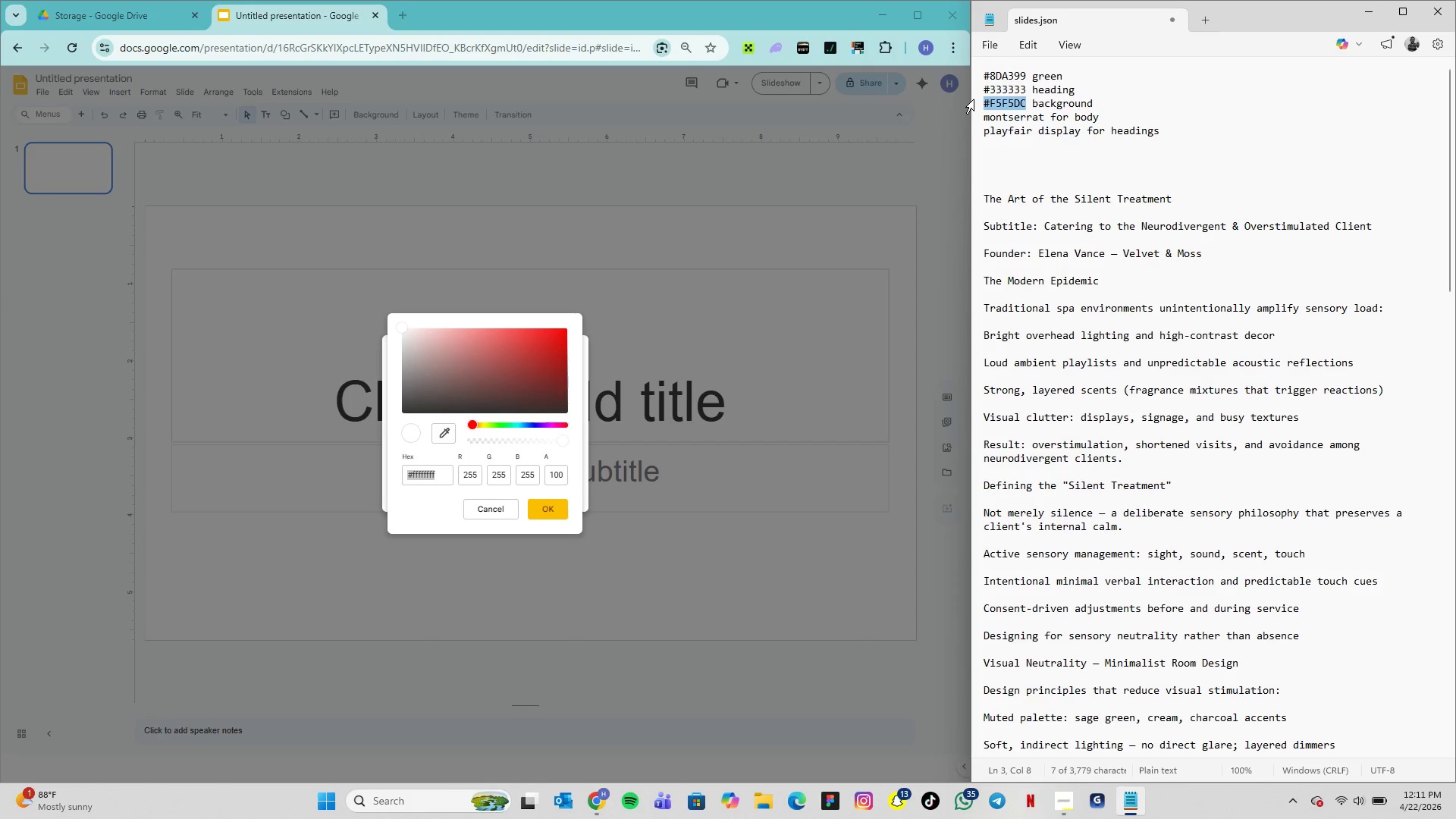 
key(Control+C)
 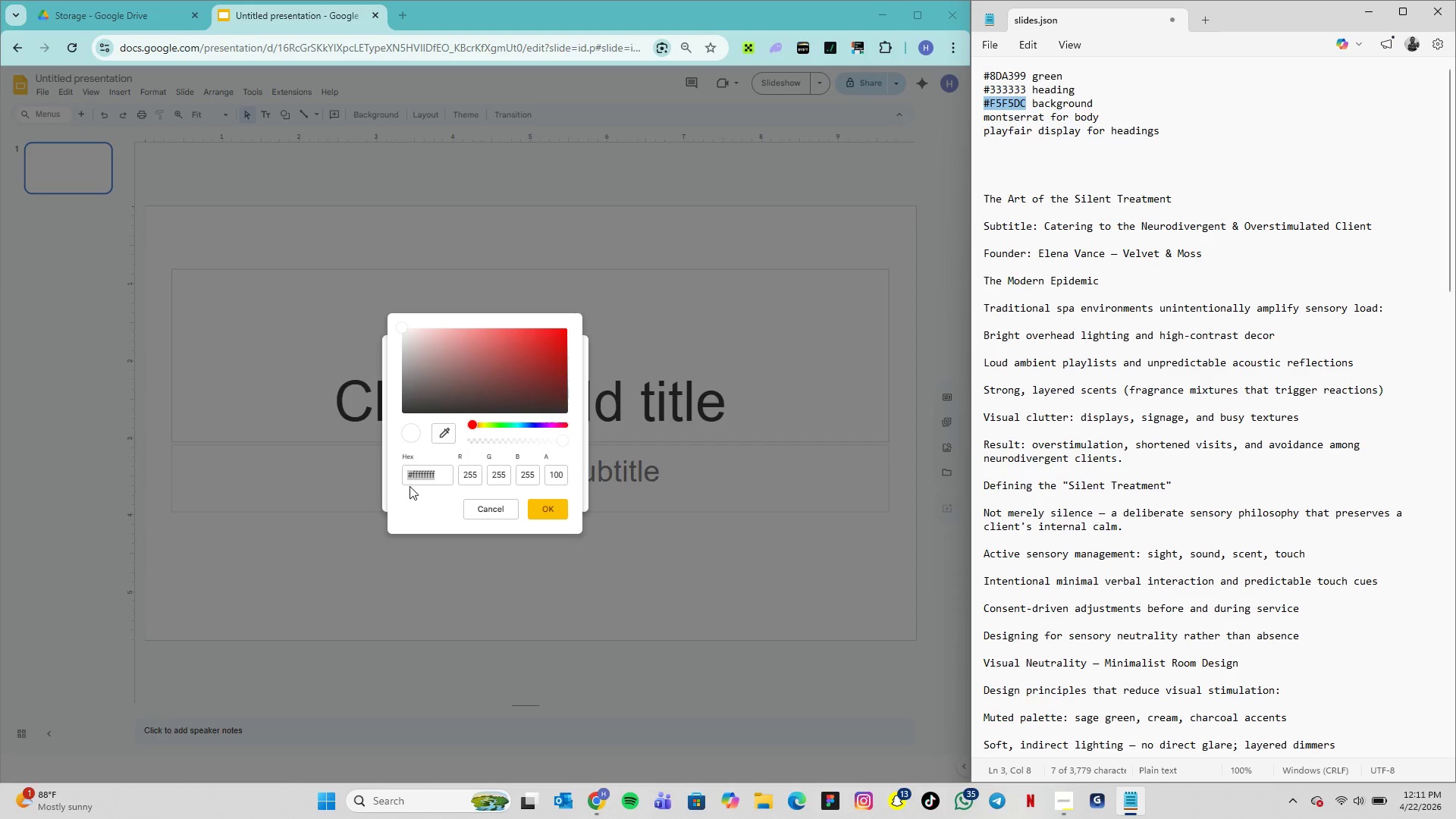 
left_click([438, 473])
 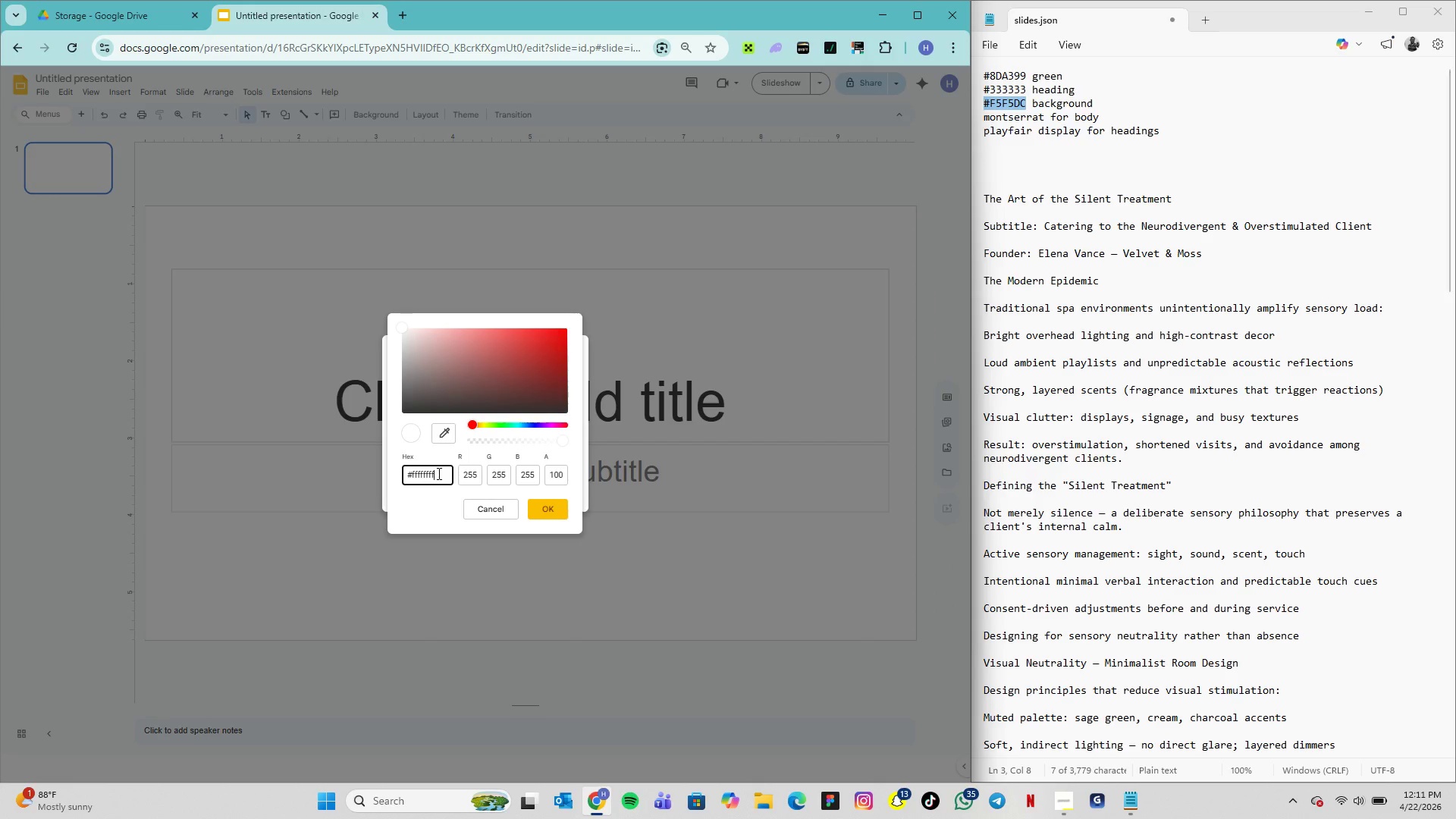 
double_click([438, 473])
 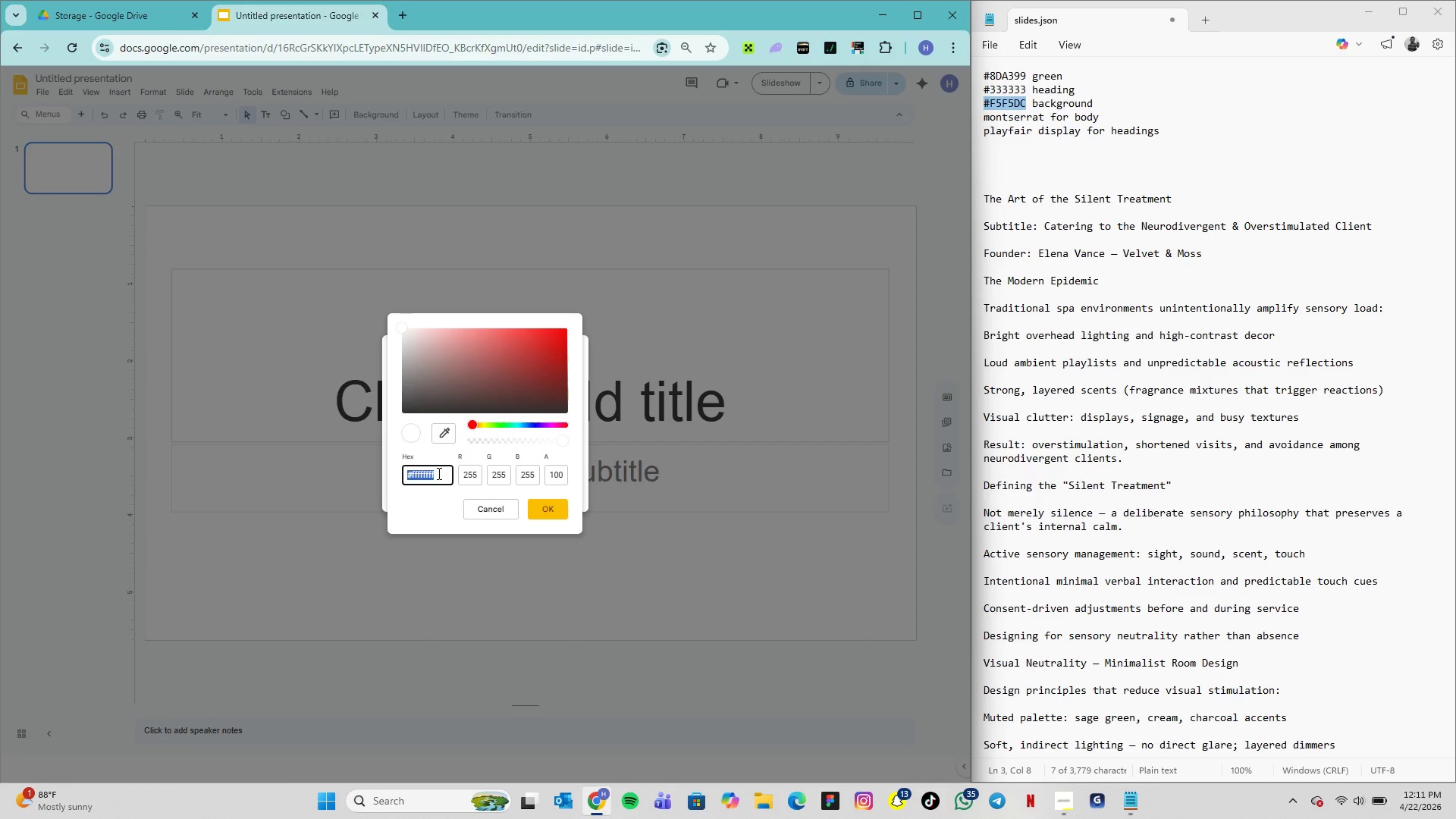 
triple_click([438, 473])
 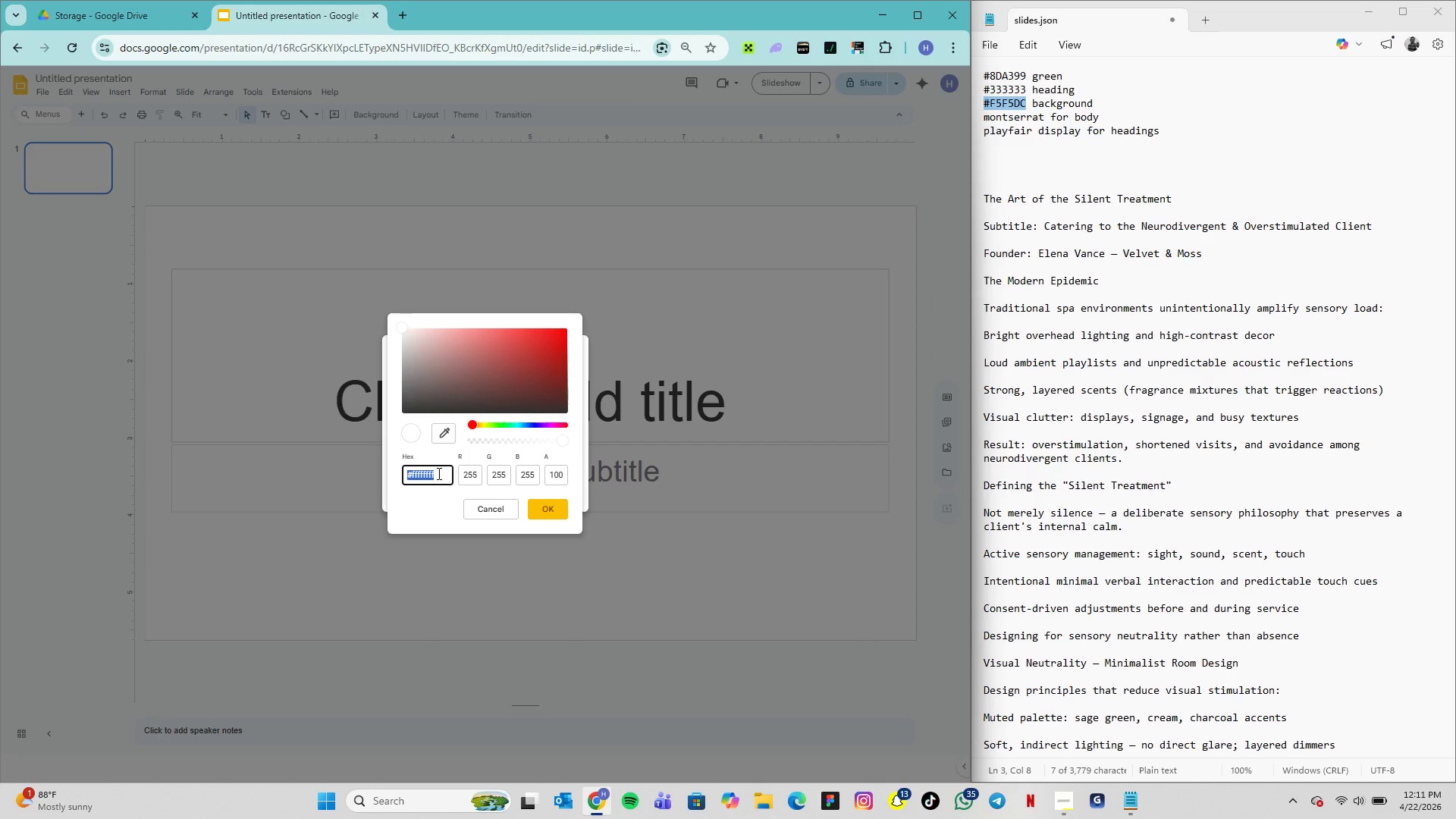 
key(Control+V)
 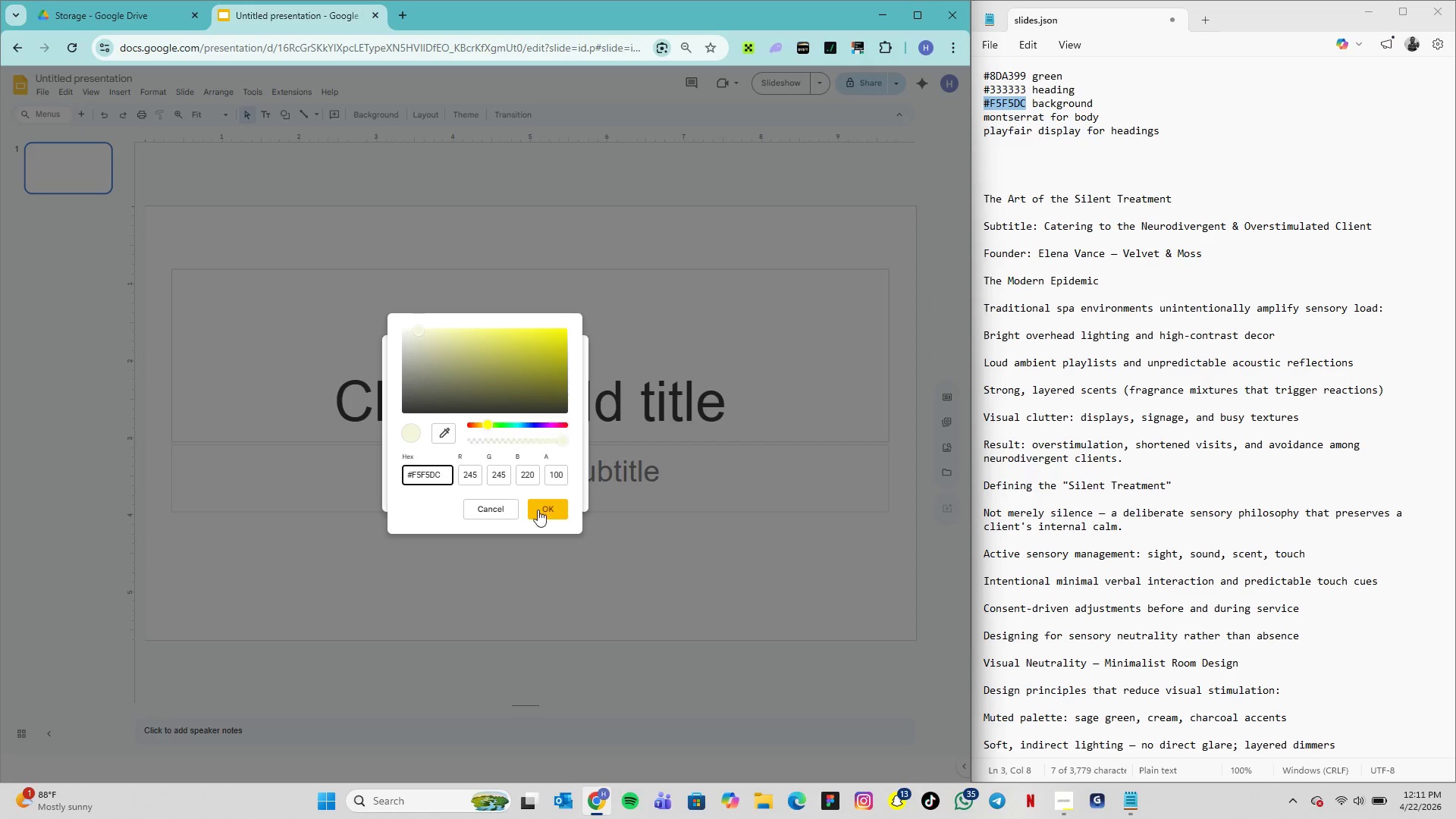 
left_click([547, 515])
 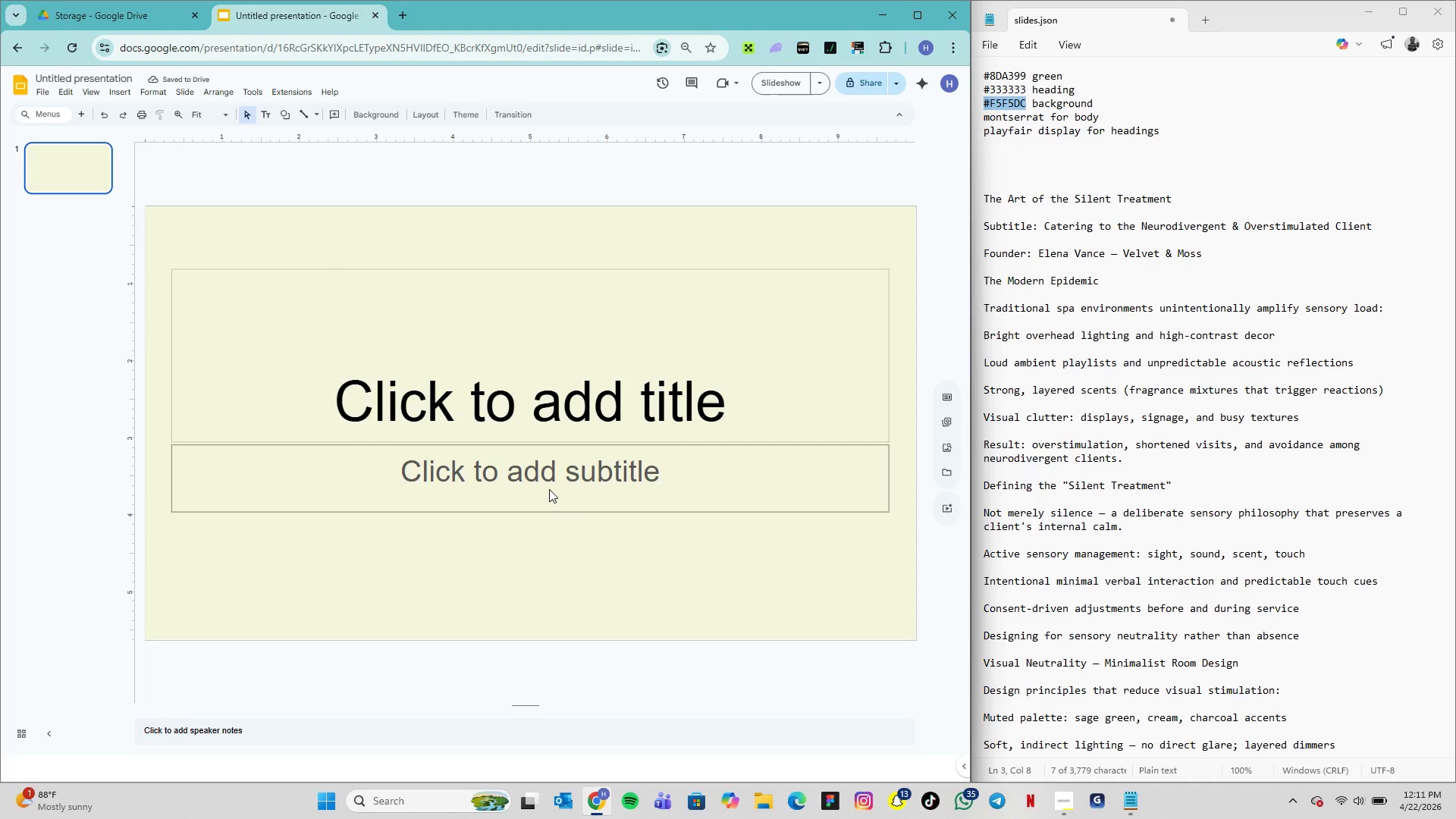 
left_click_drag(start_coordinate=[610, 554], to_coordinate=[494, 211])
 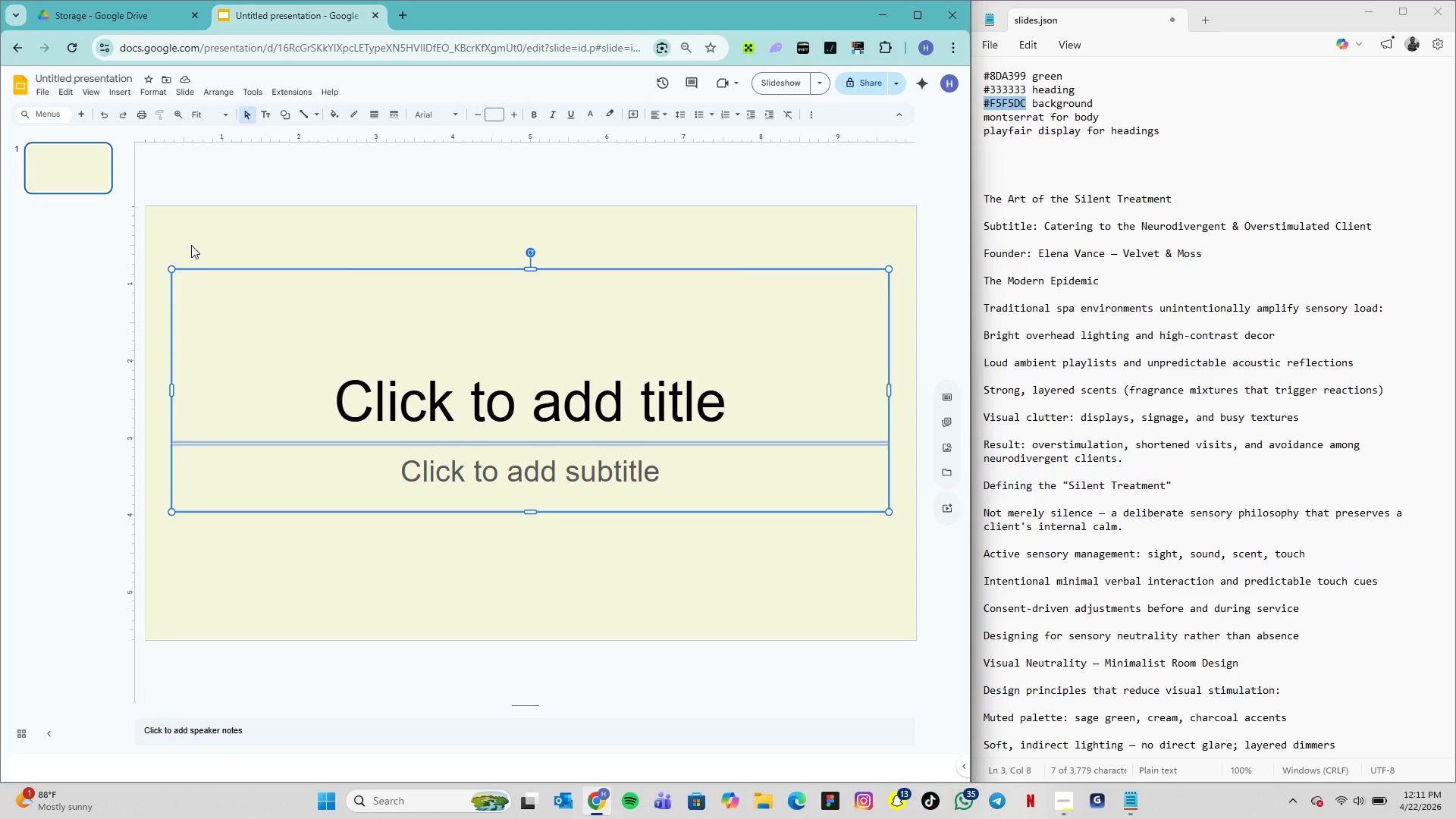 
key(Delete)
 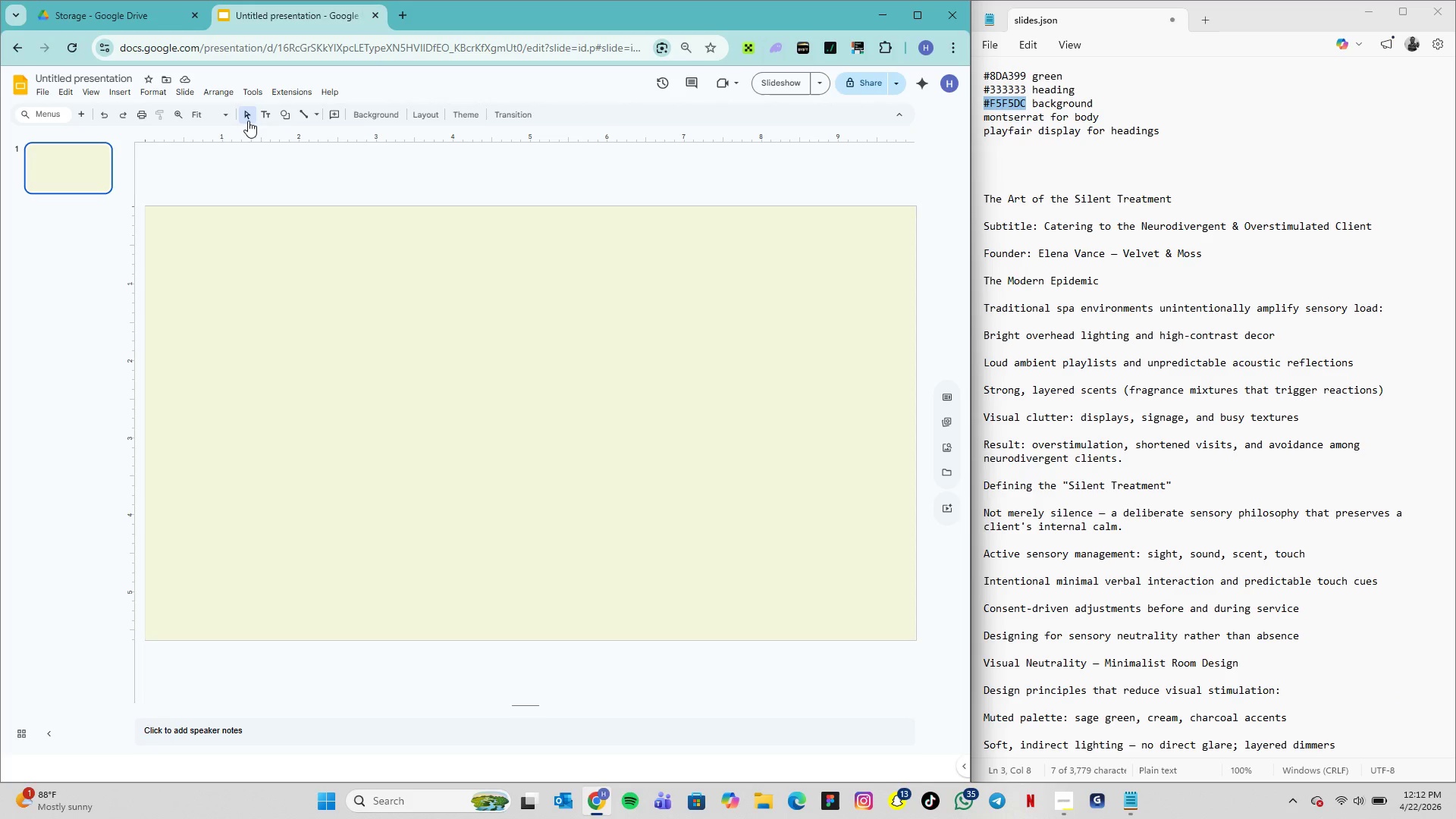 
wait(30.03)
 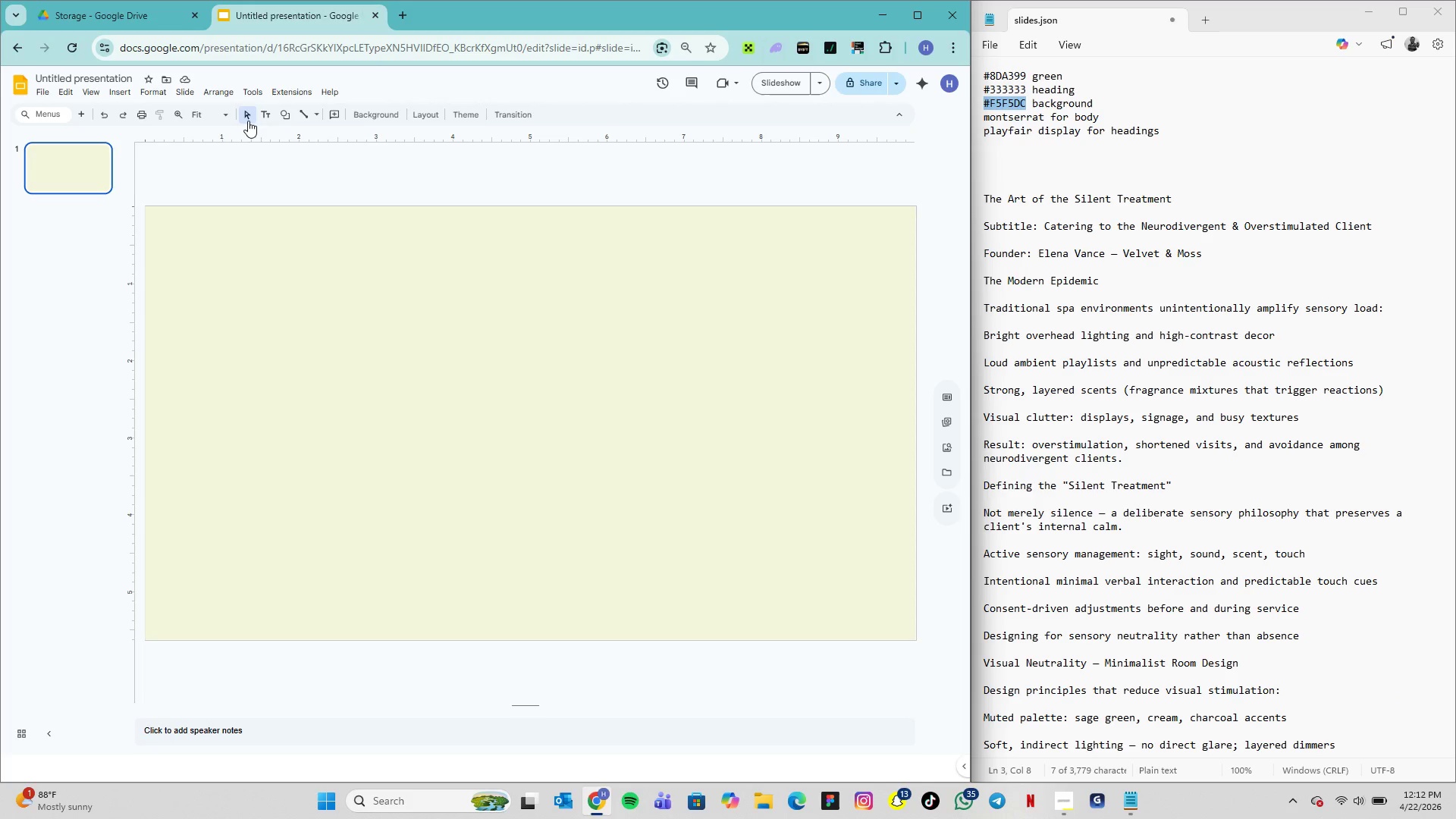 
left_click([267, 231])
 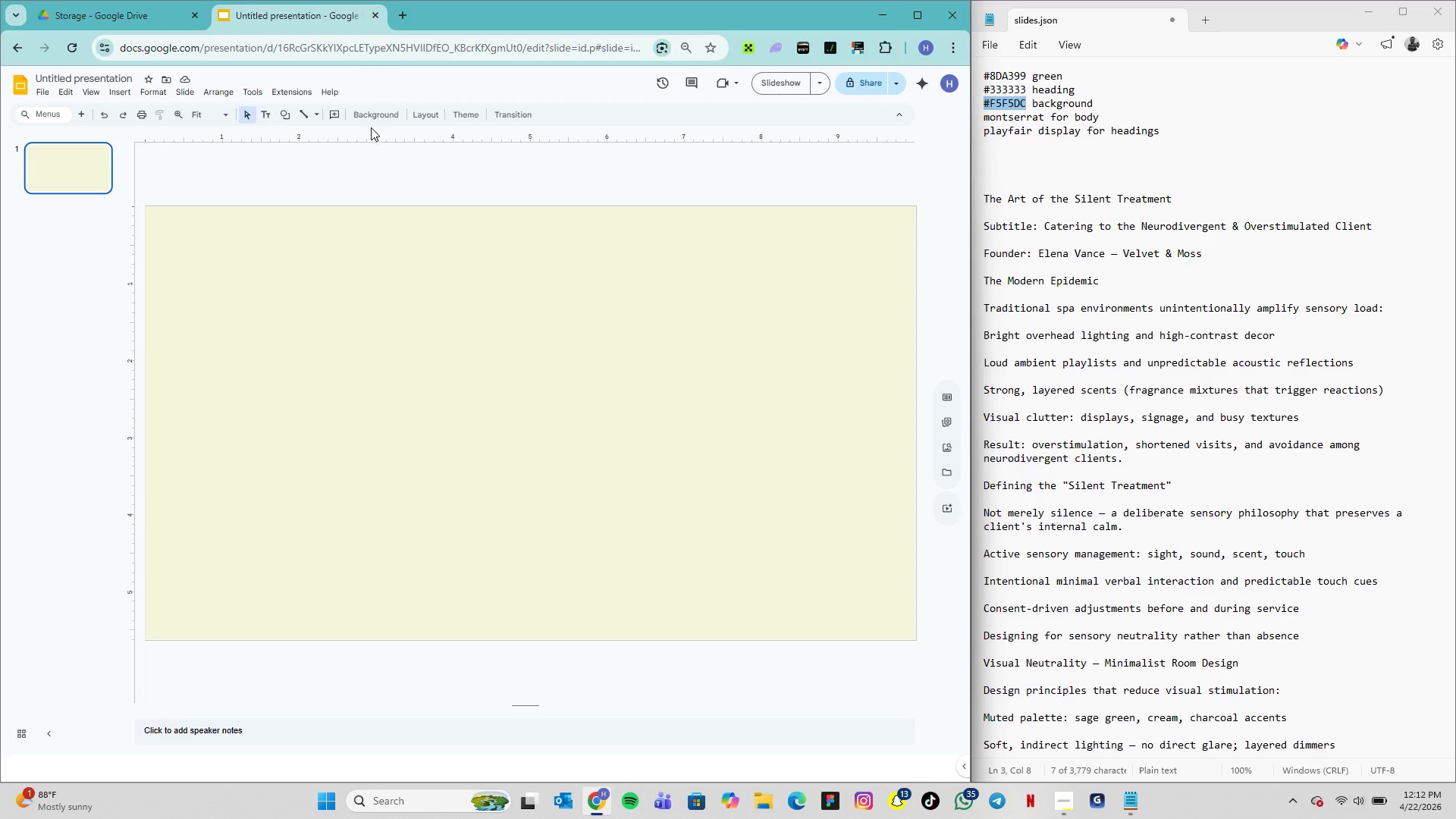 
wait(5.83)
 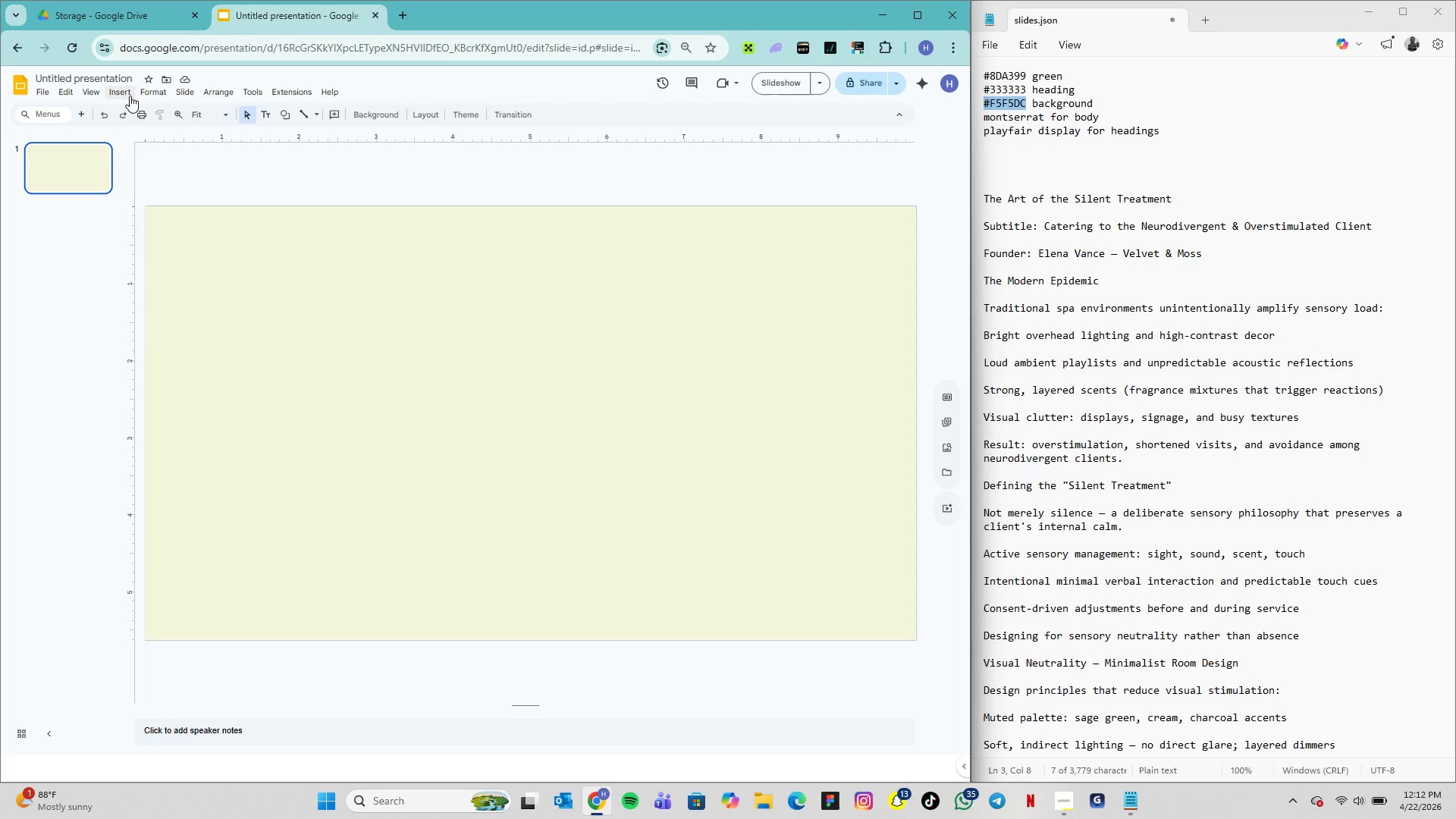 
left_click([117, 89])
 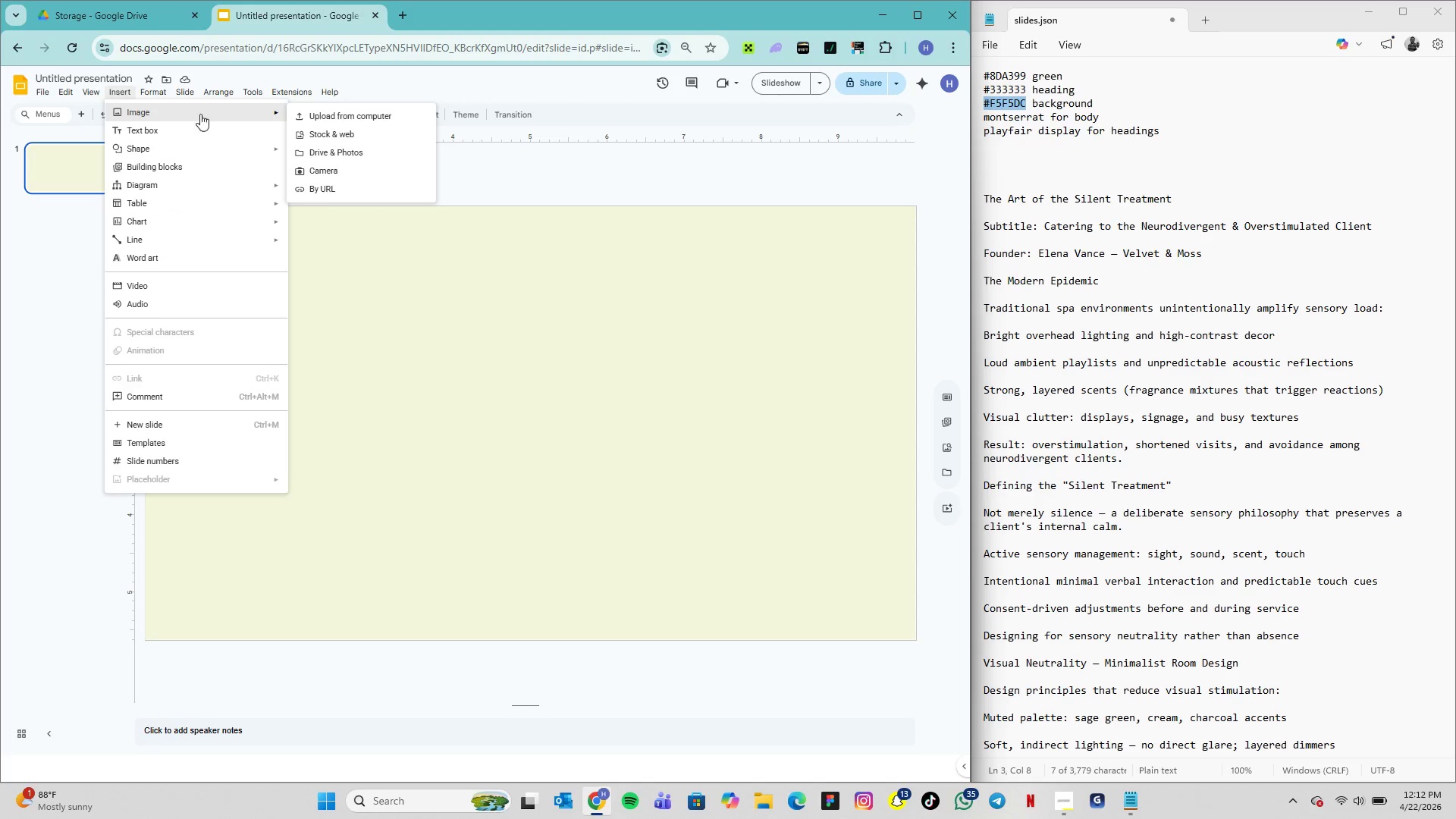 
left_click([297, 116])
 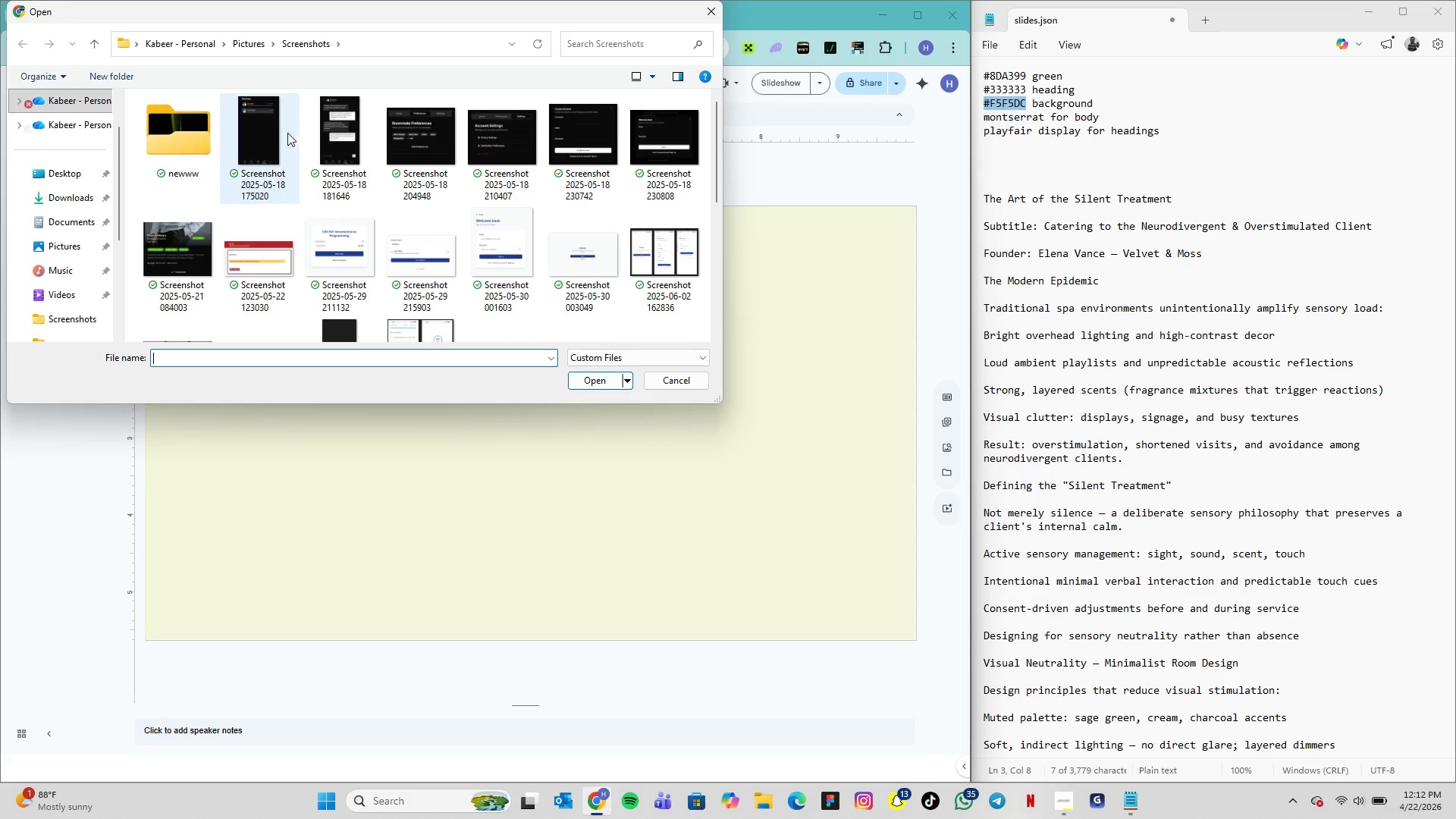 
left_click([193, 150])
 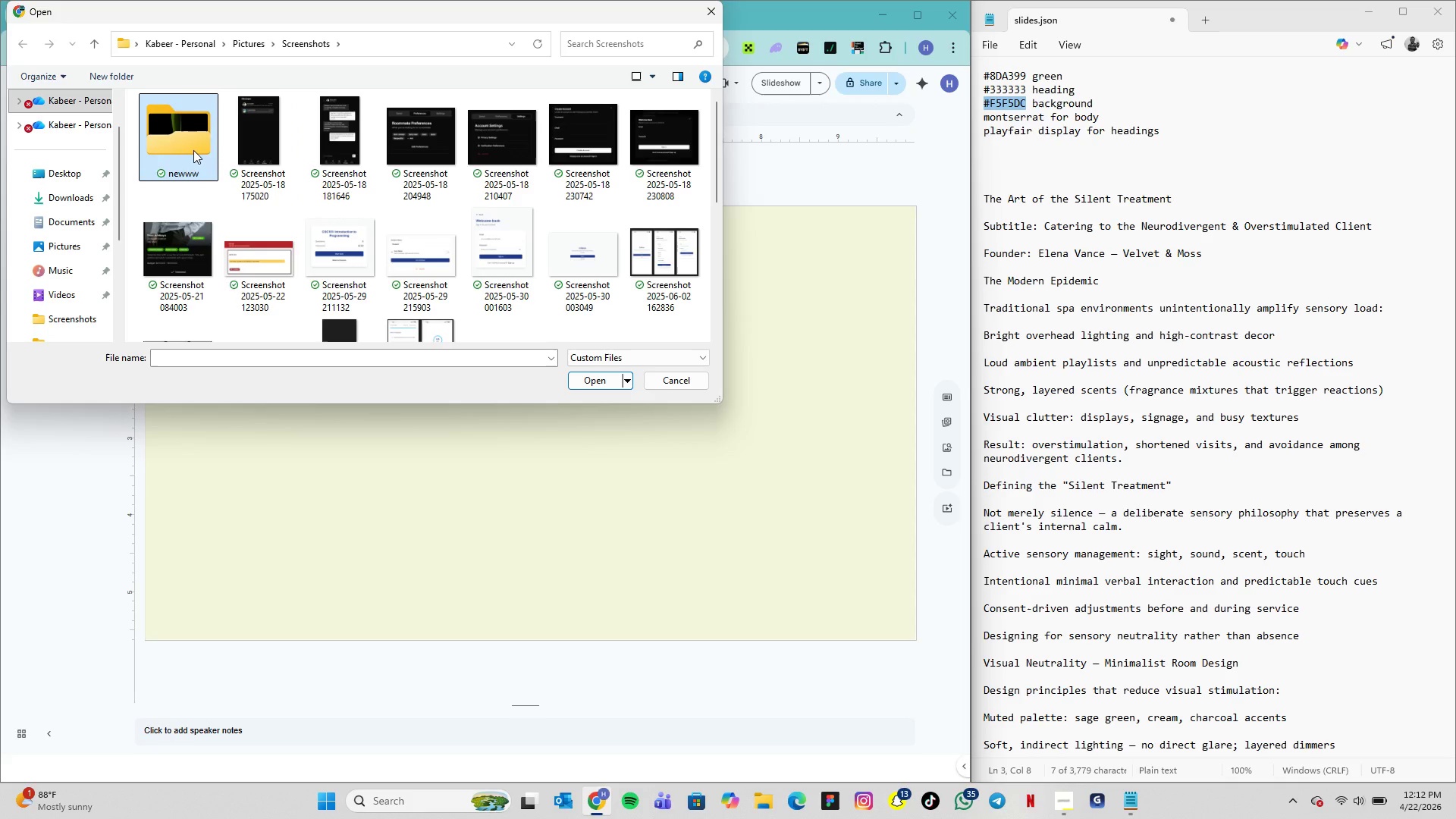 
double_click([193, 150])
 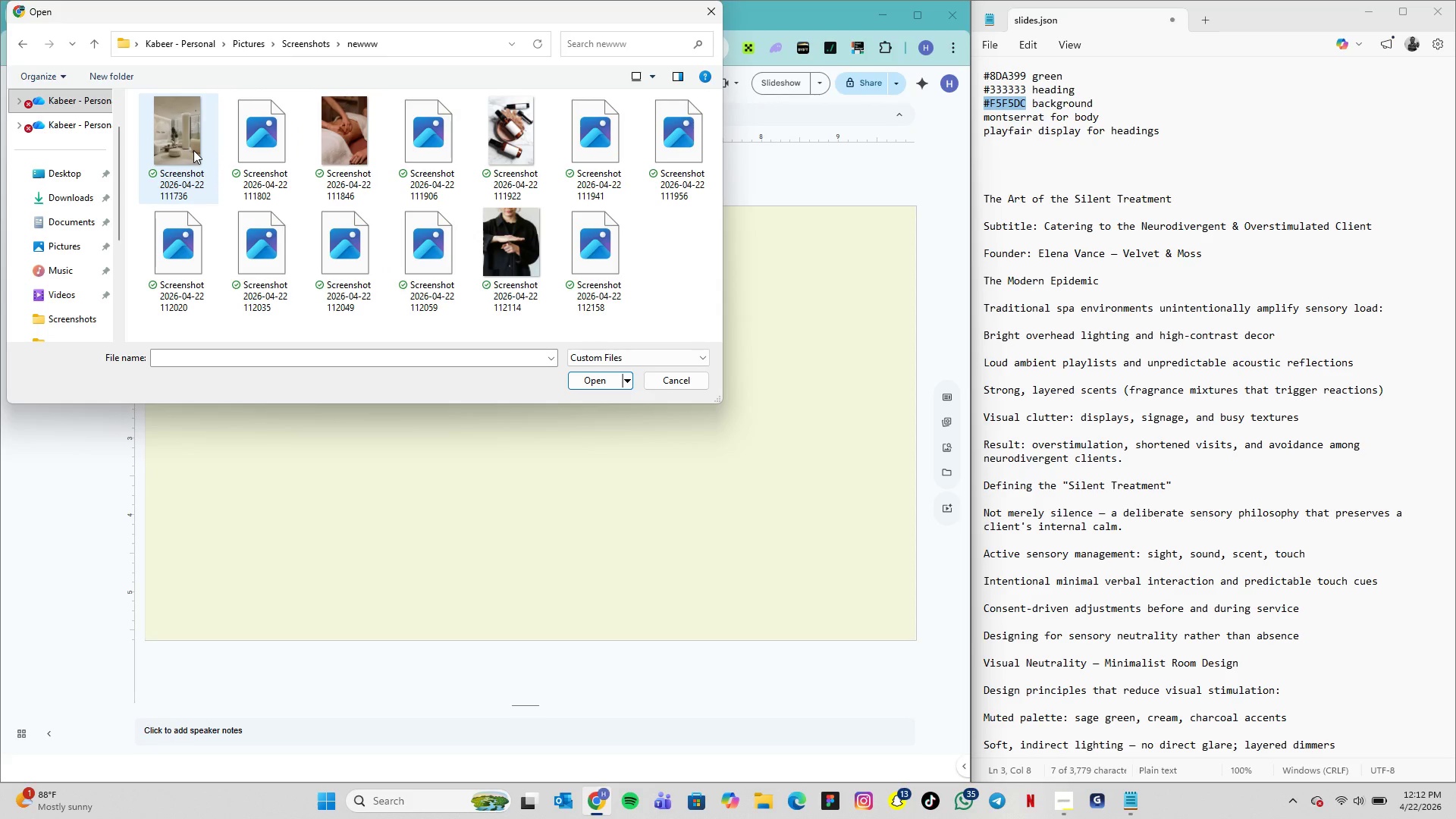 
left_click([193, 150])
 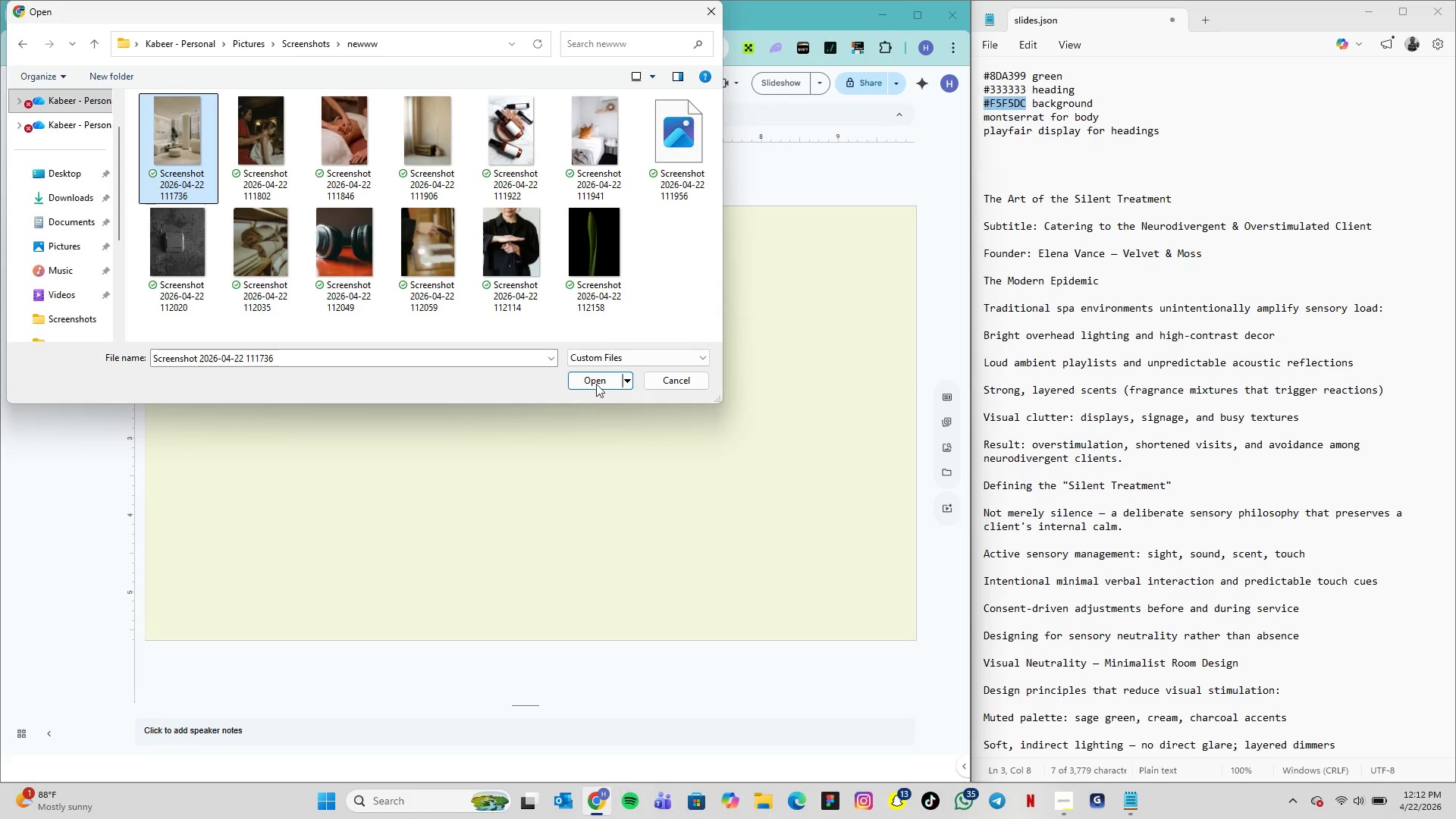 
left_click([592, 381])
 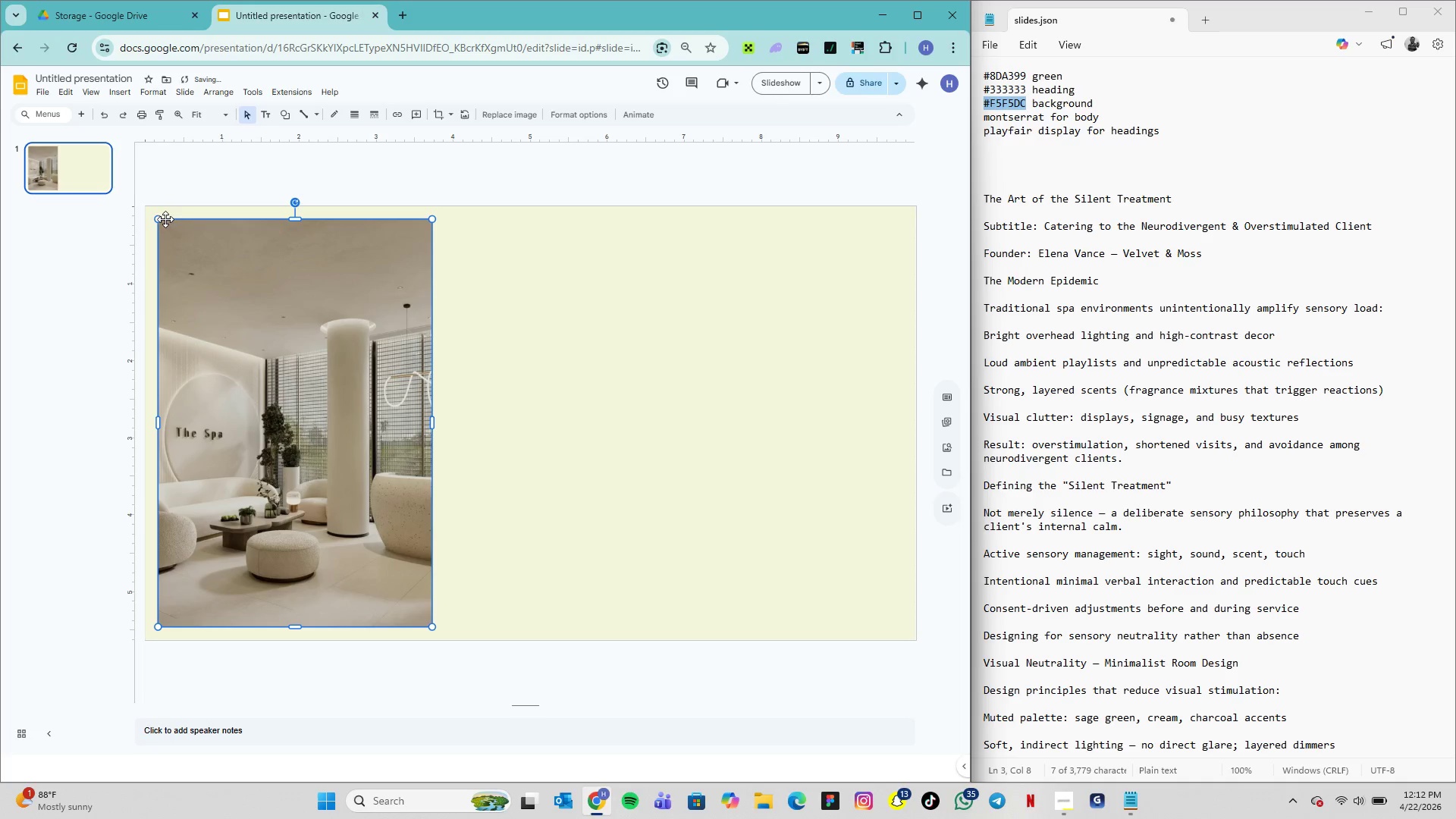 
left_click_drag(start_coordinate=[158, 220], to_coordinate=[149, 214])
 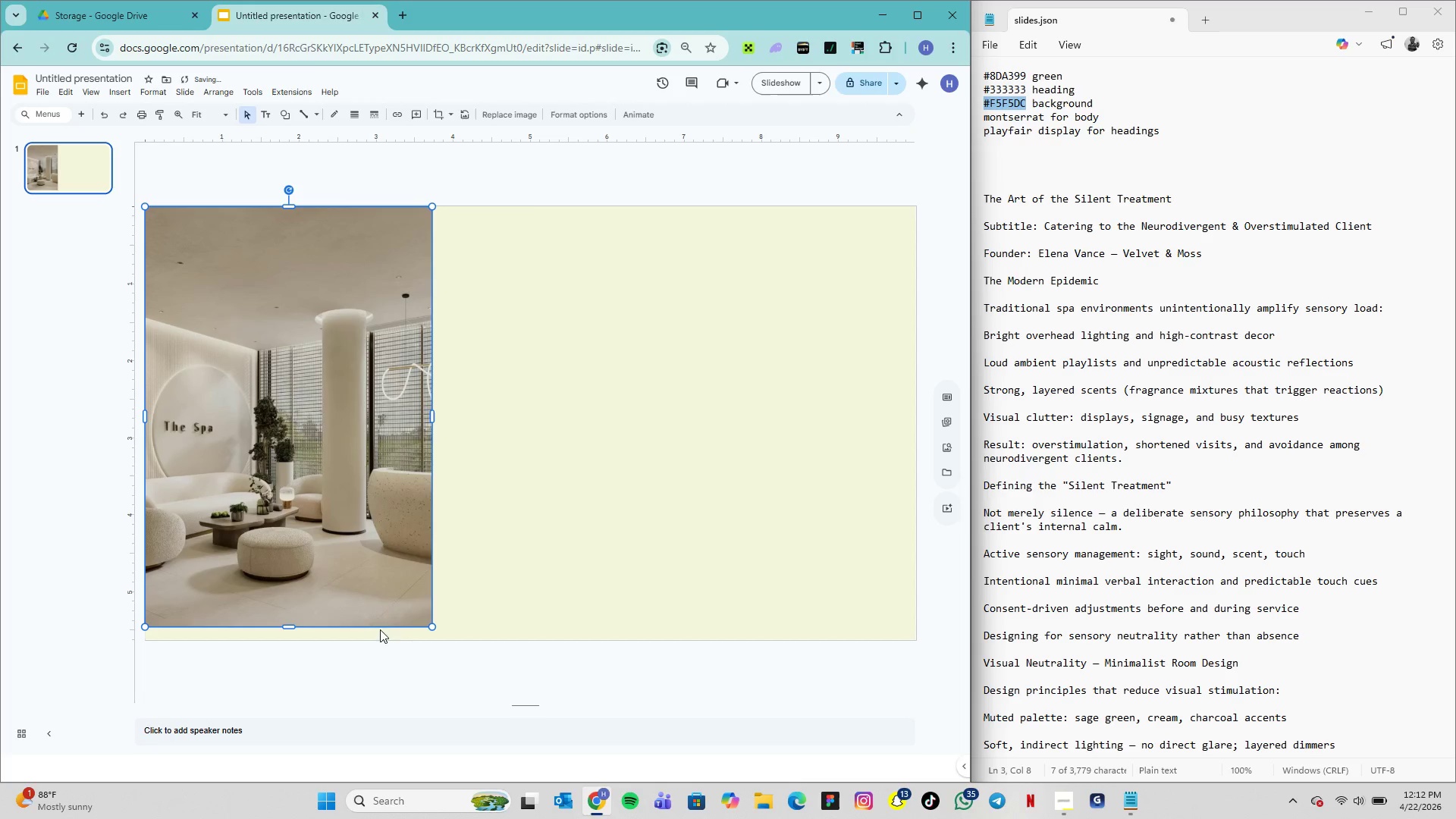 
wait(5.2)
 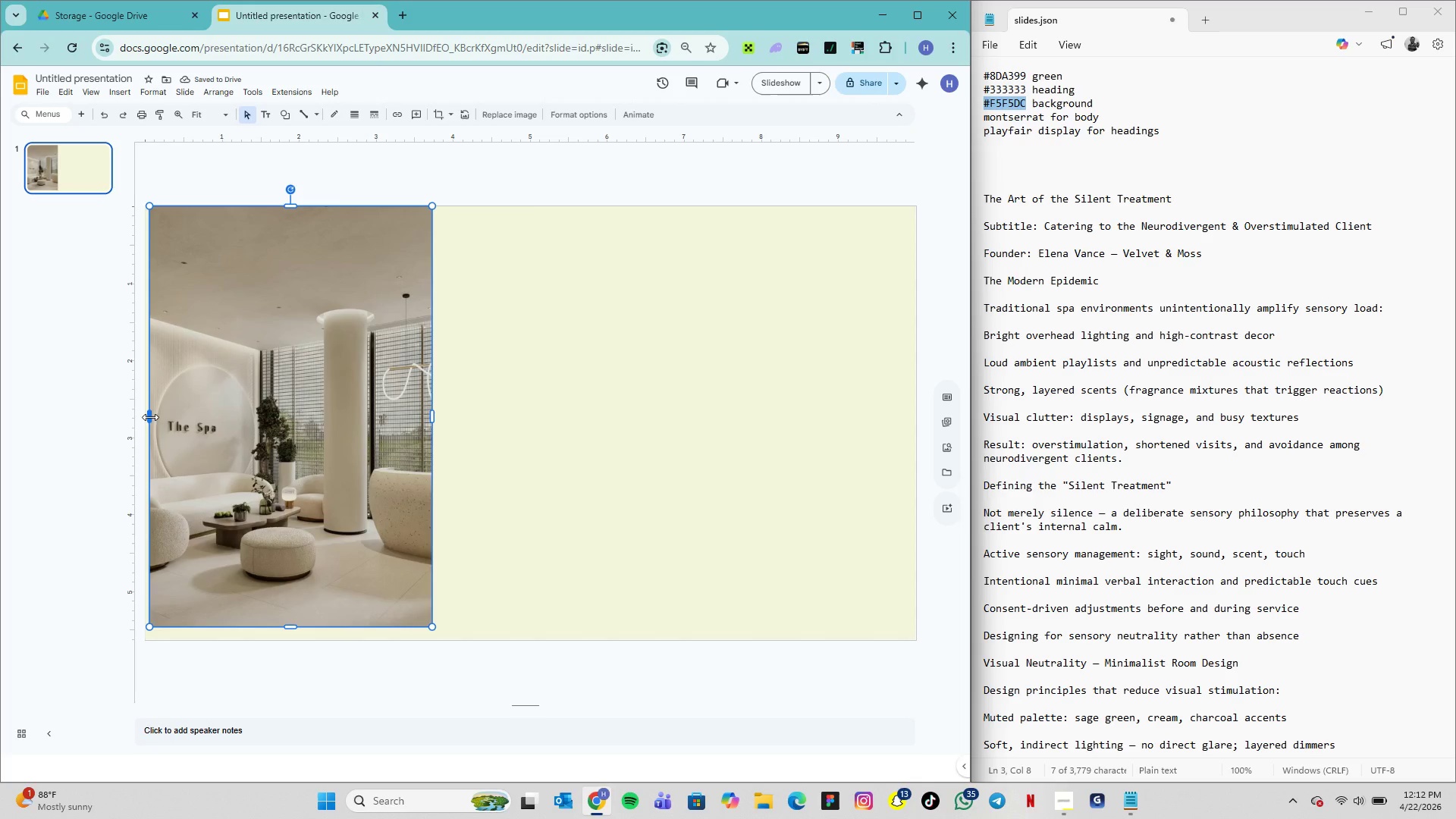 
left_click_drag(start_coordinate=[430, 626], to_coordinate=[436, 637])
 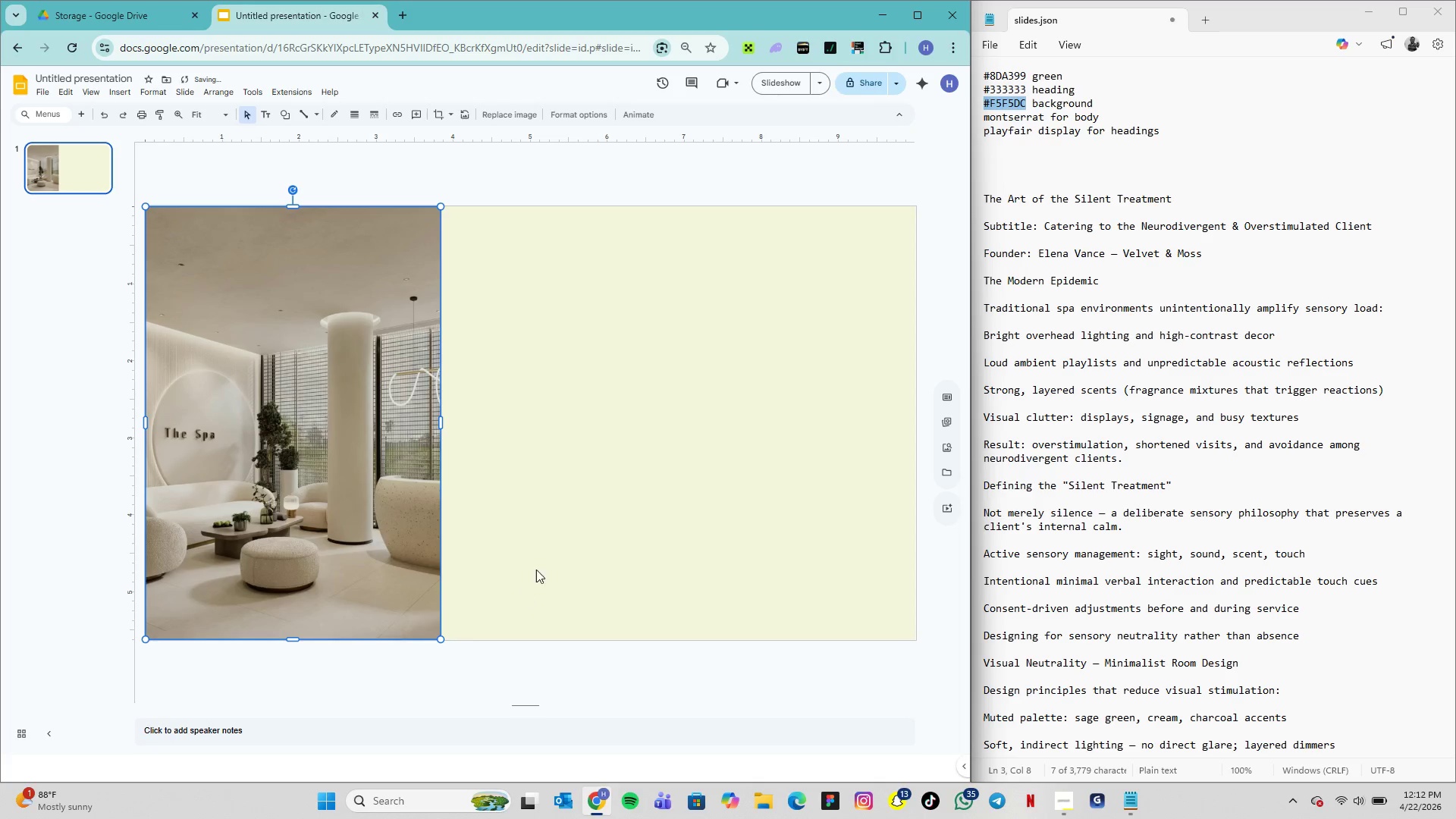 
left_click([541, 539])
 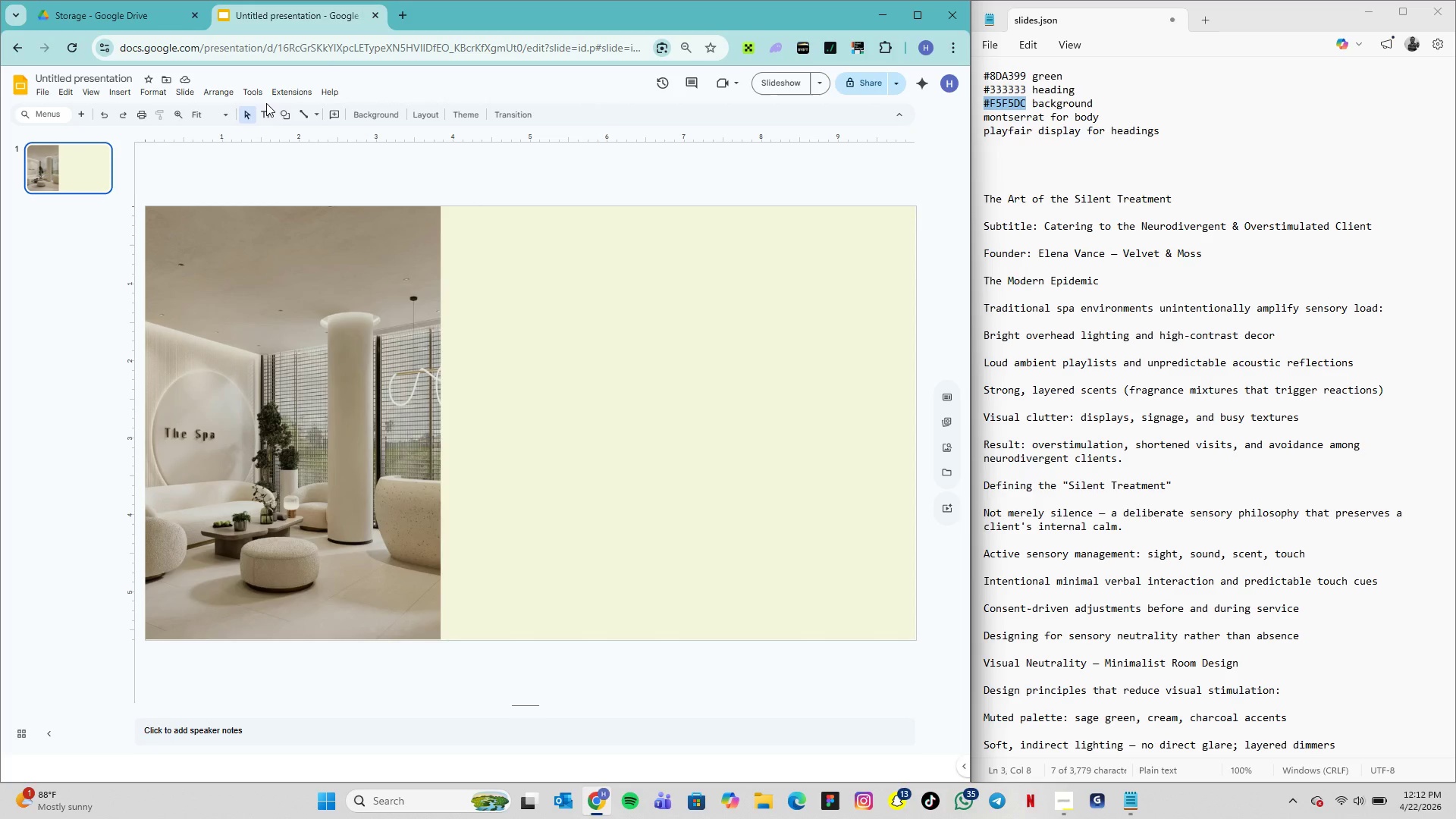 
wait(24.0)
 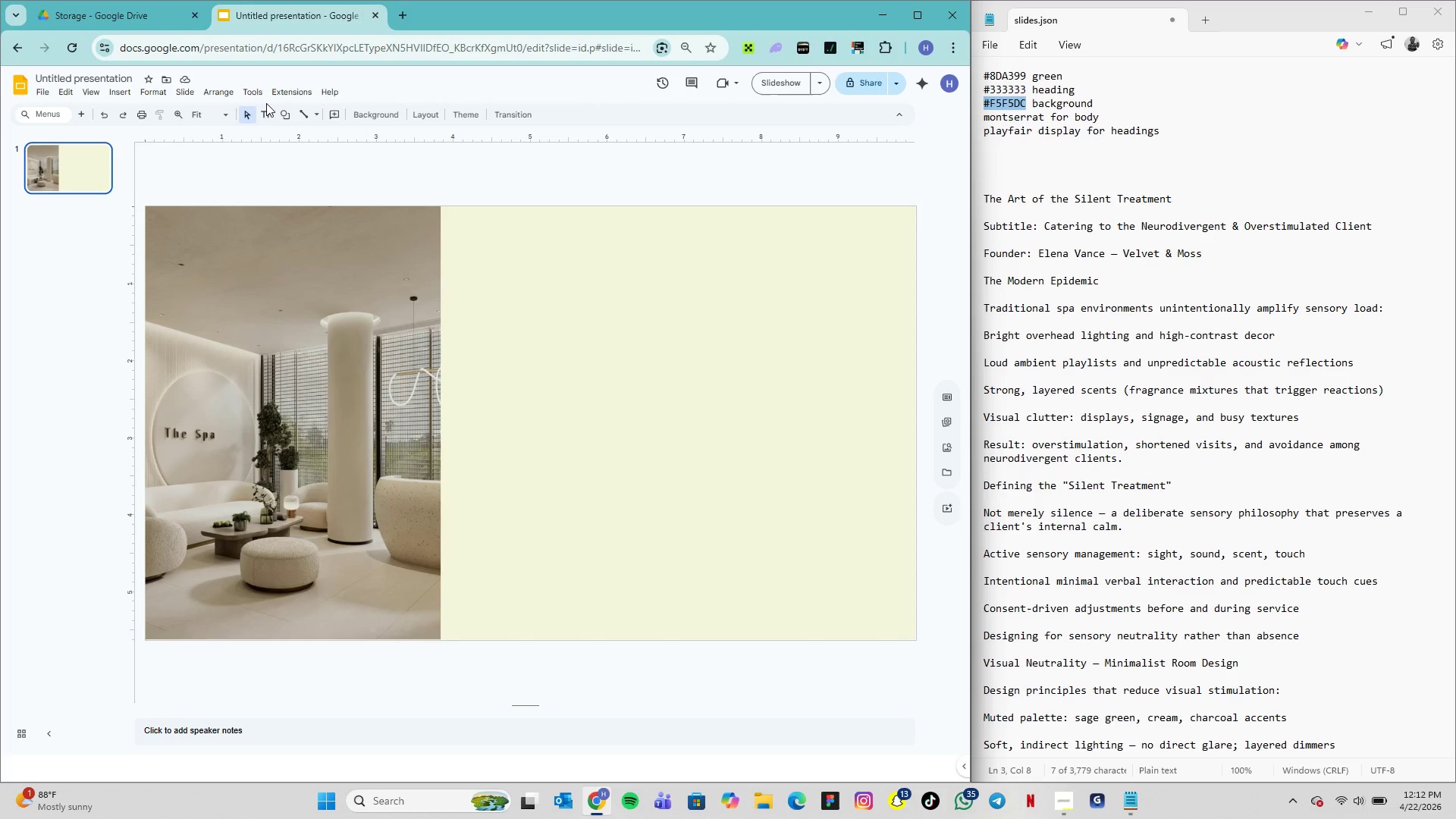 
left_click([266, 112])
 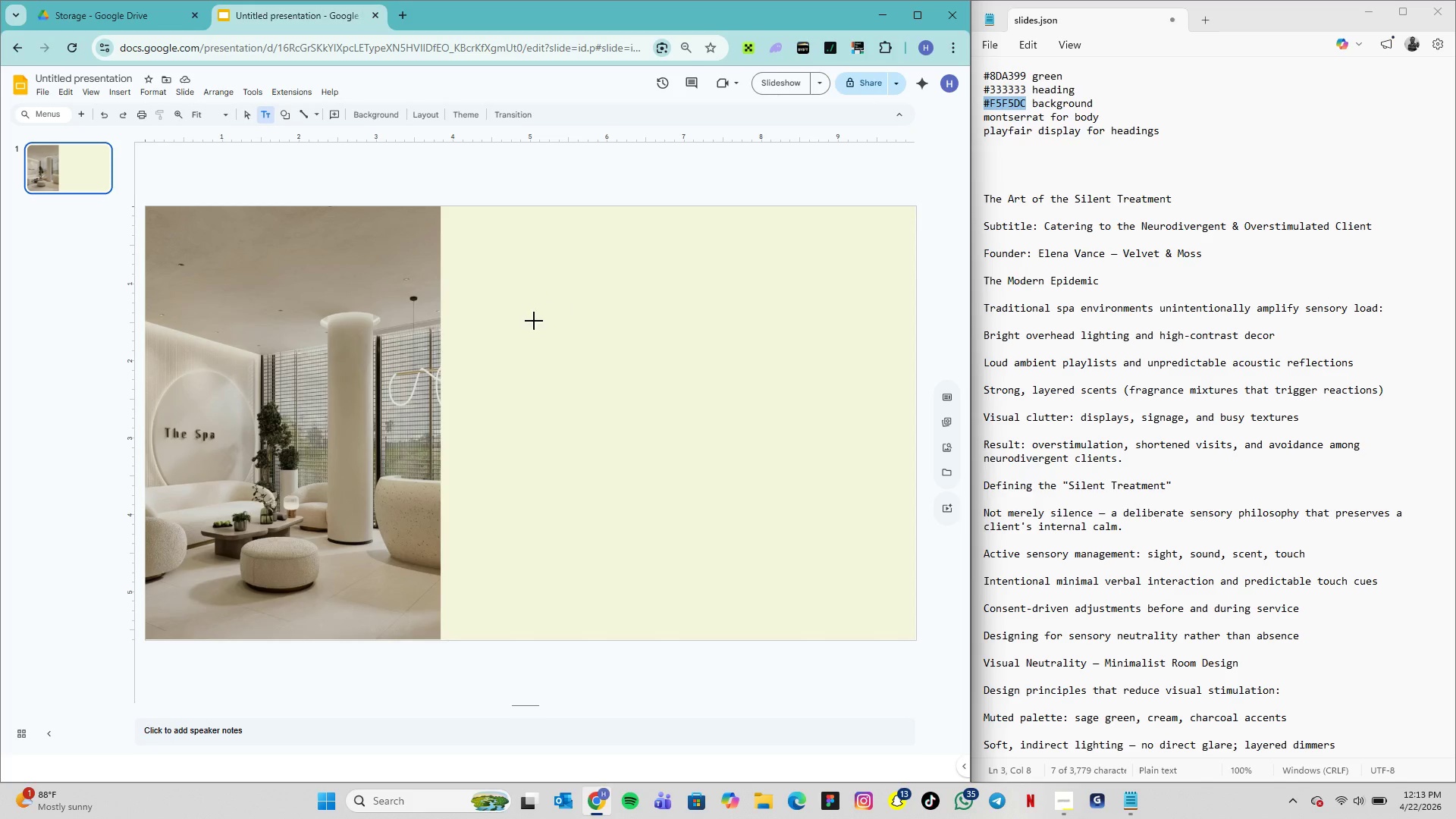 
left_click([517, 303])
 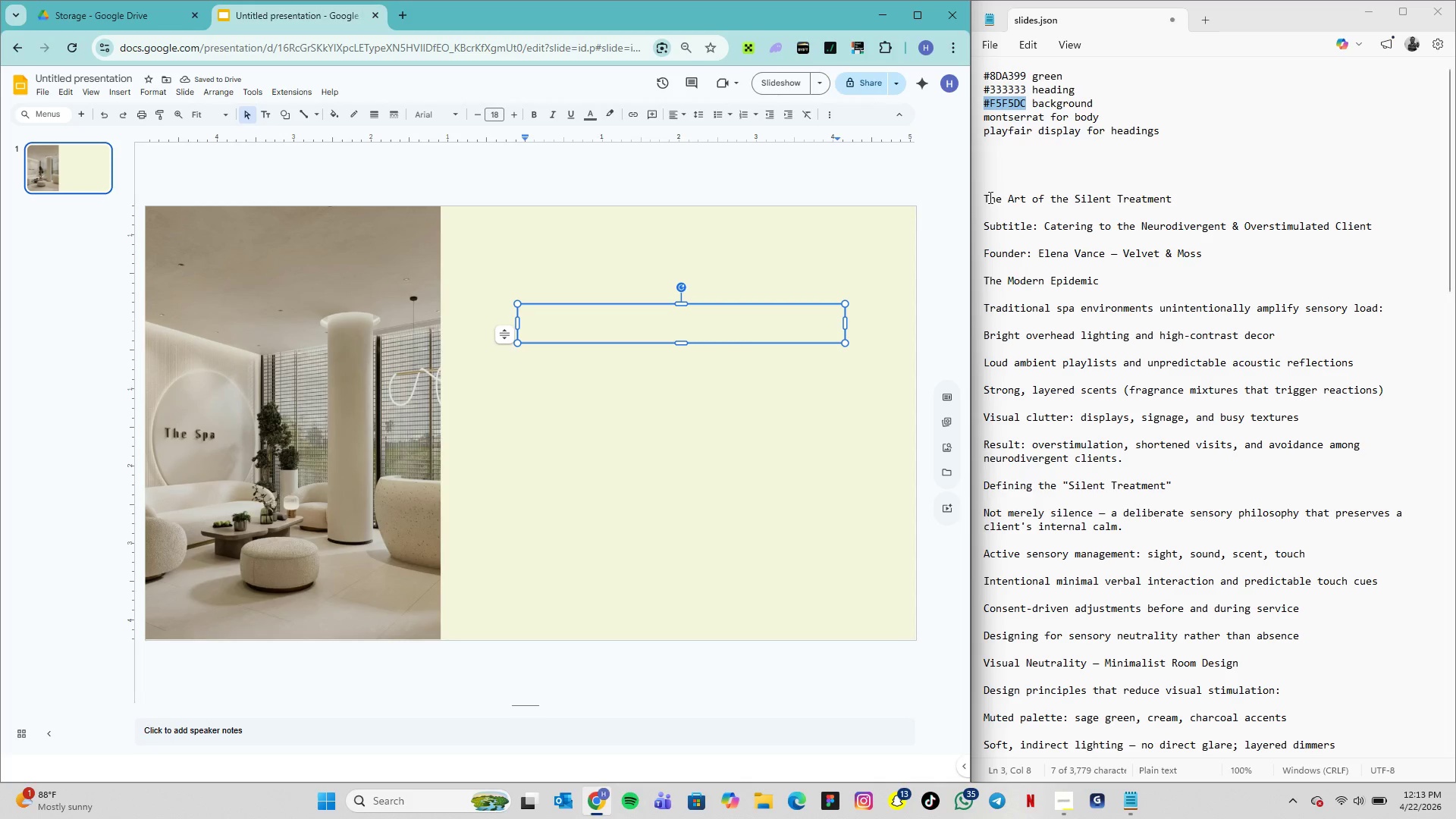 
left_click_drag(start_coordinate=[986, 196], to_coordinate=[1198, 208])
 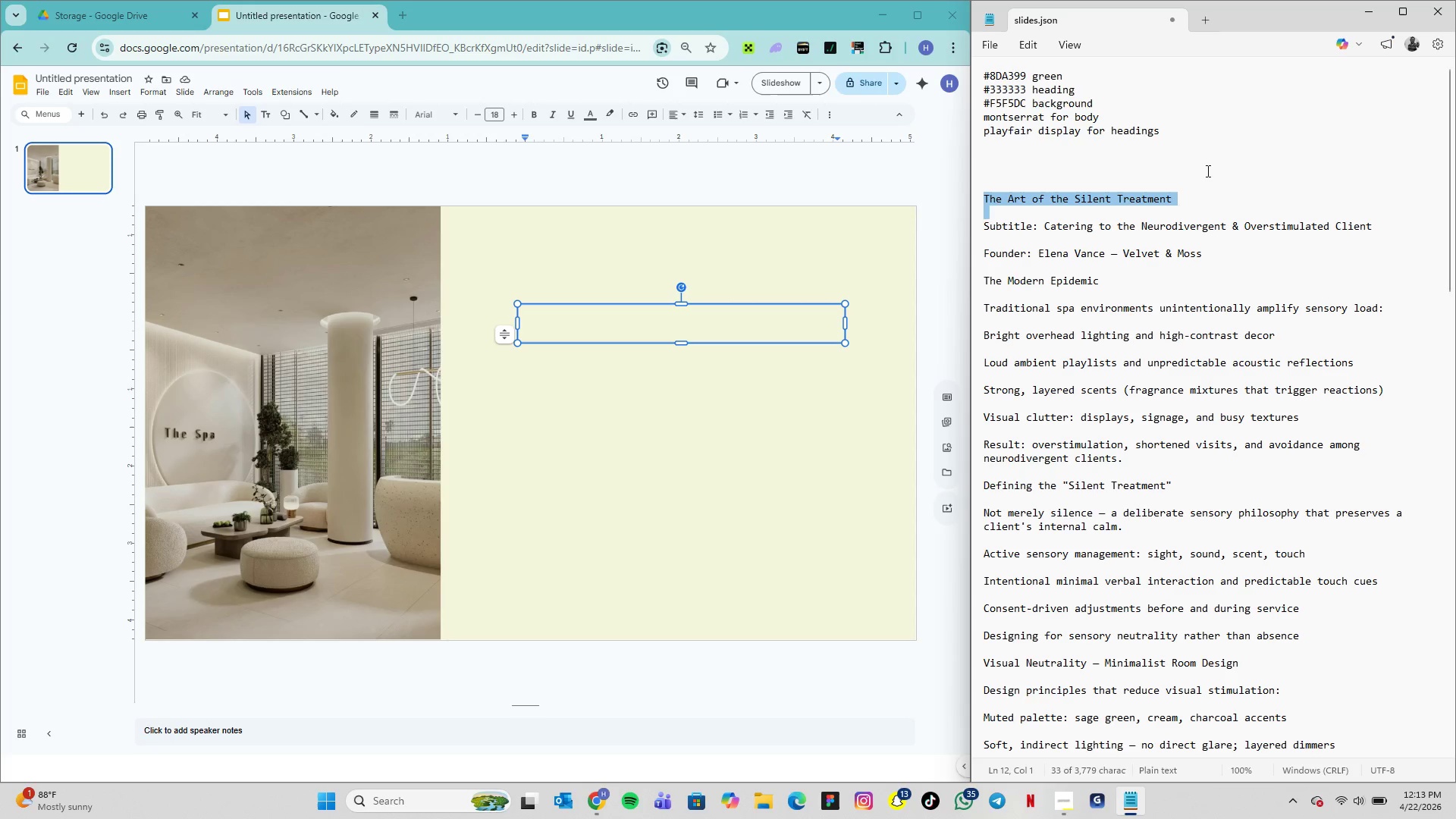 
key(Control+C)
 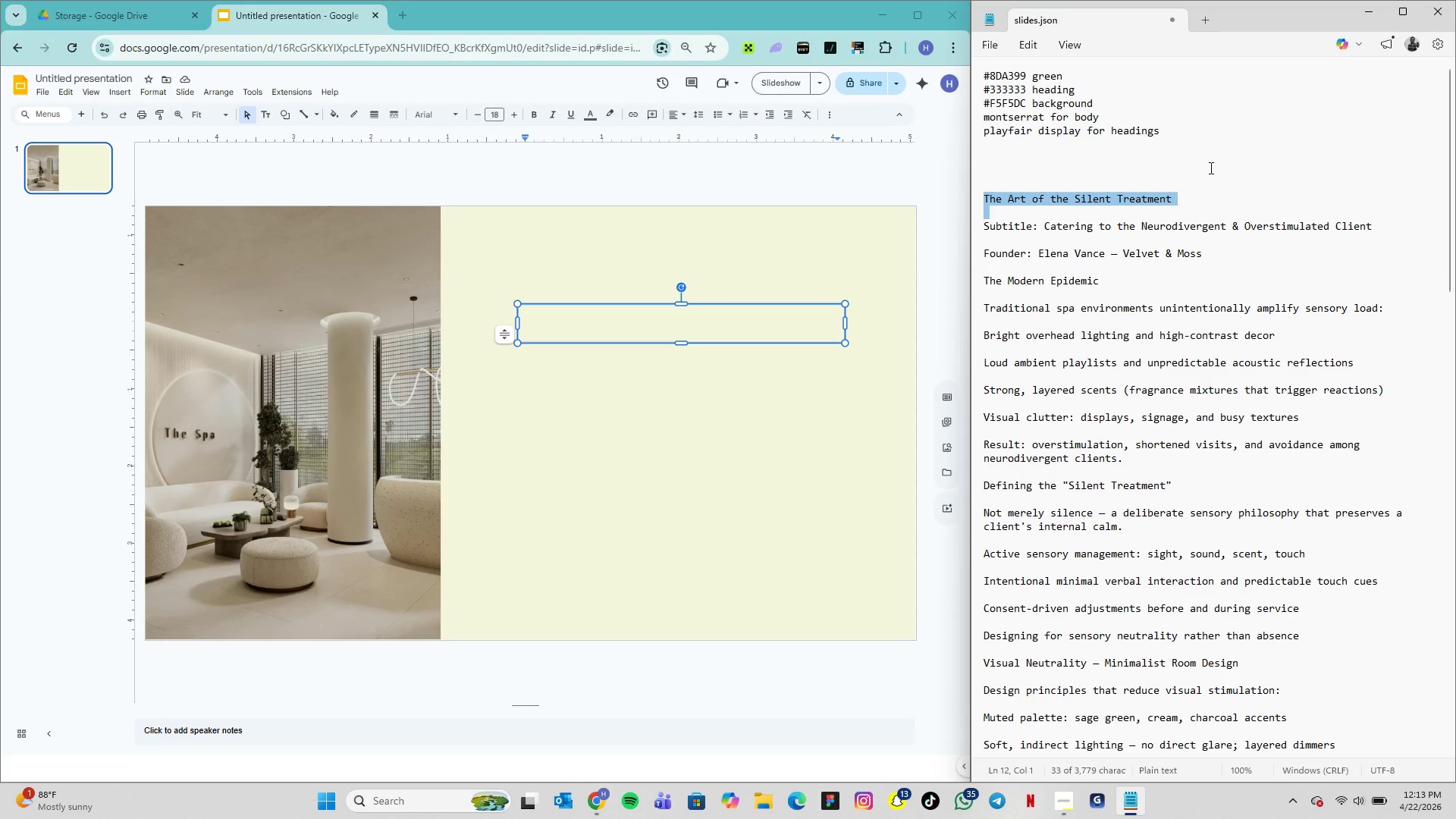 
key(Control+C)
 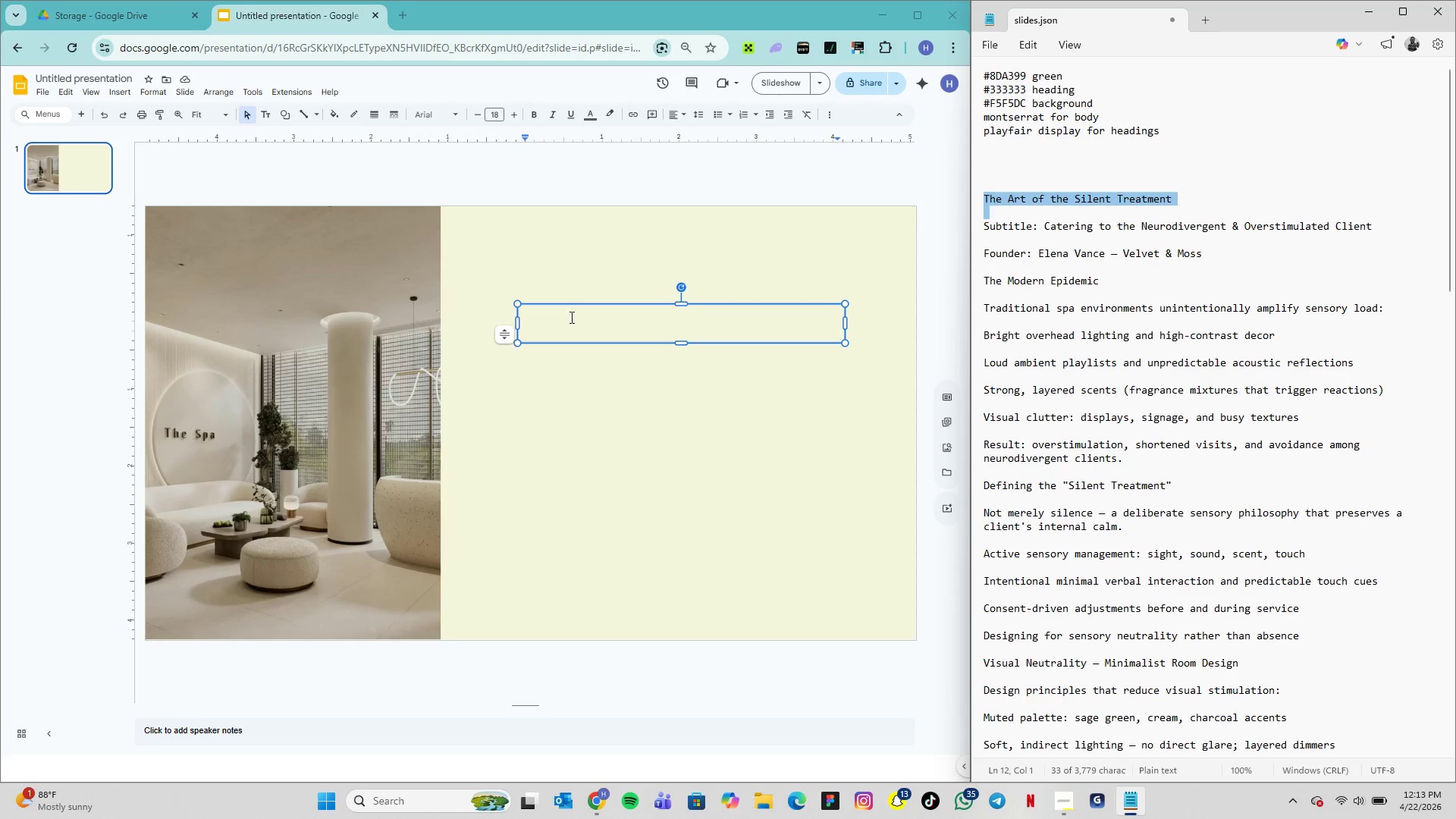 
left_click([568, 324])
 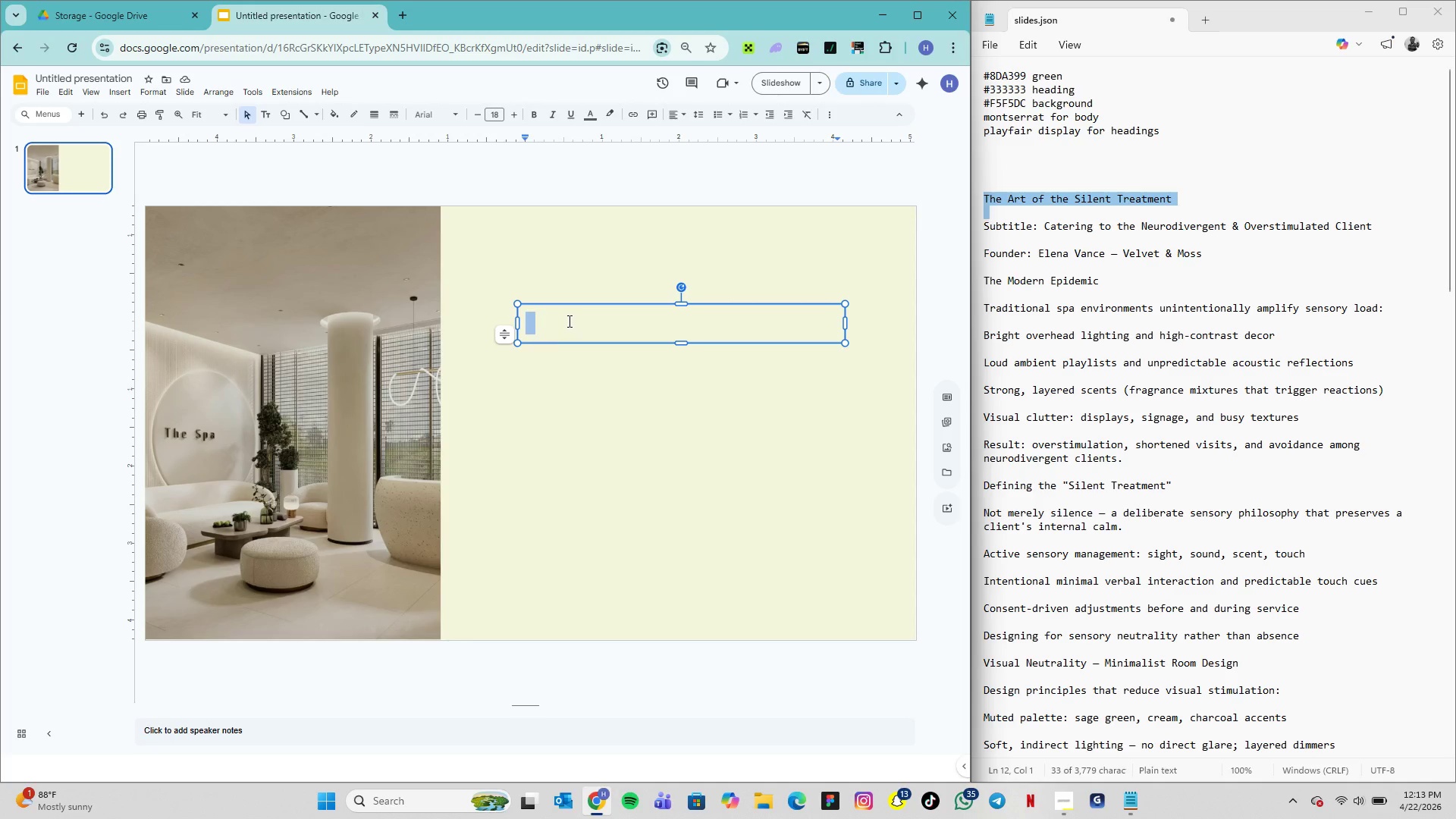 
key(Control+V)
 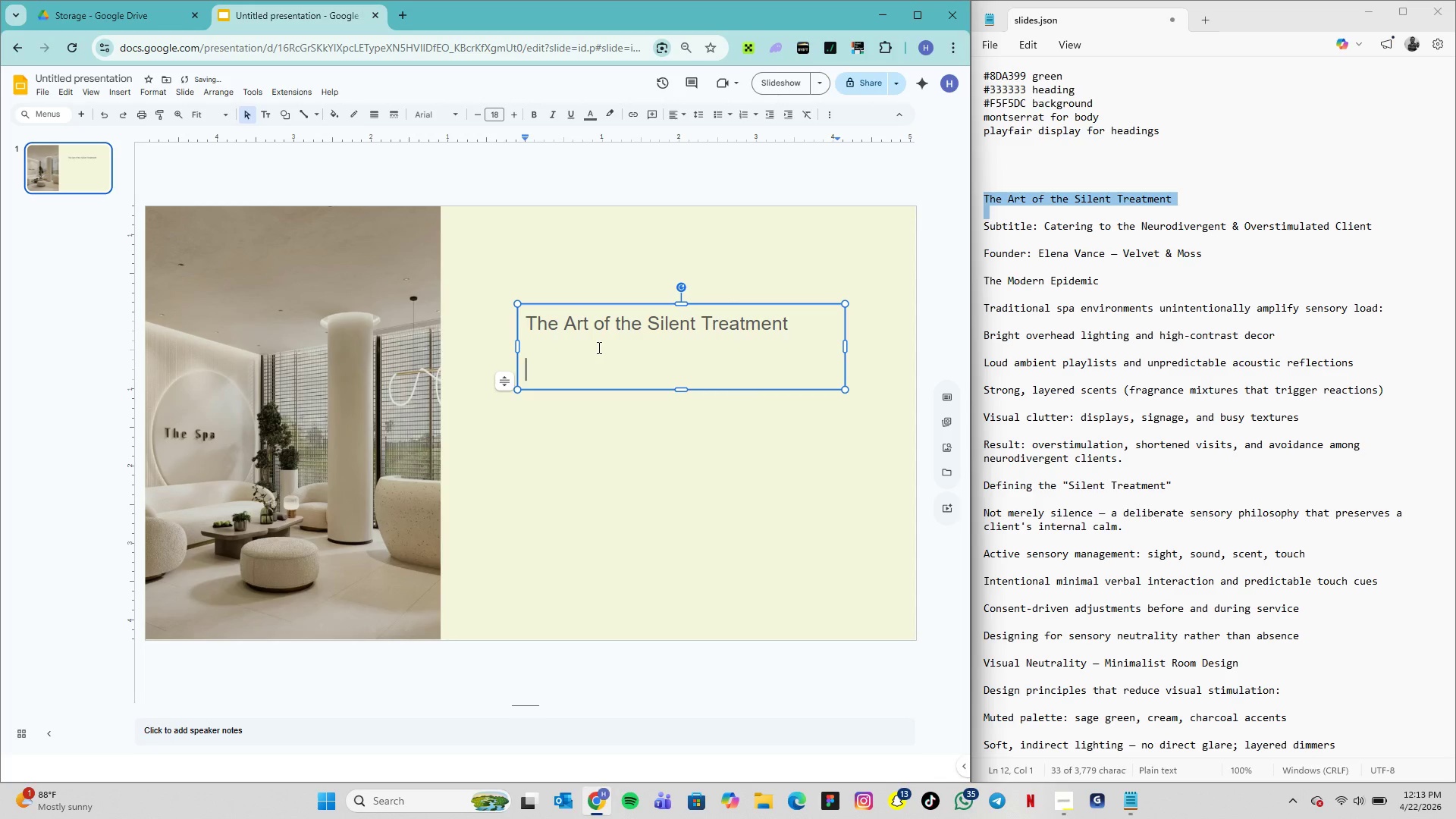 
key(Backspace)
 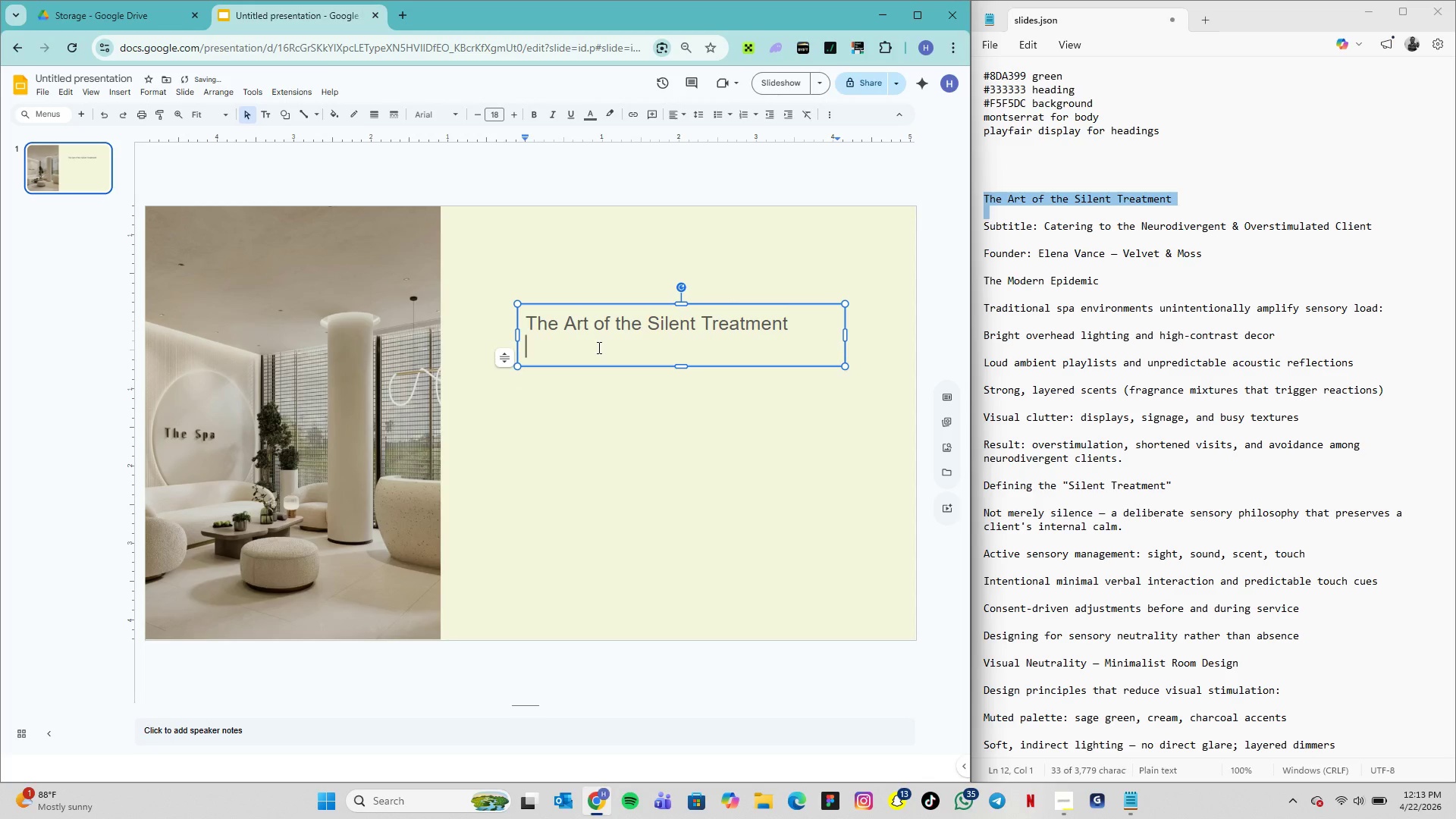 
key(Backspace)
 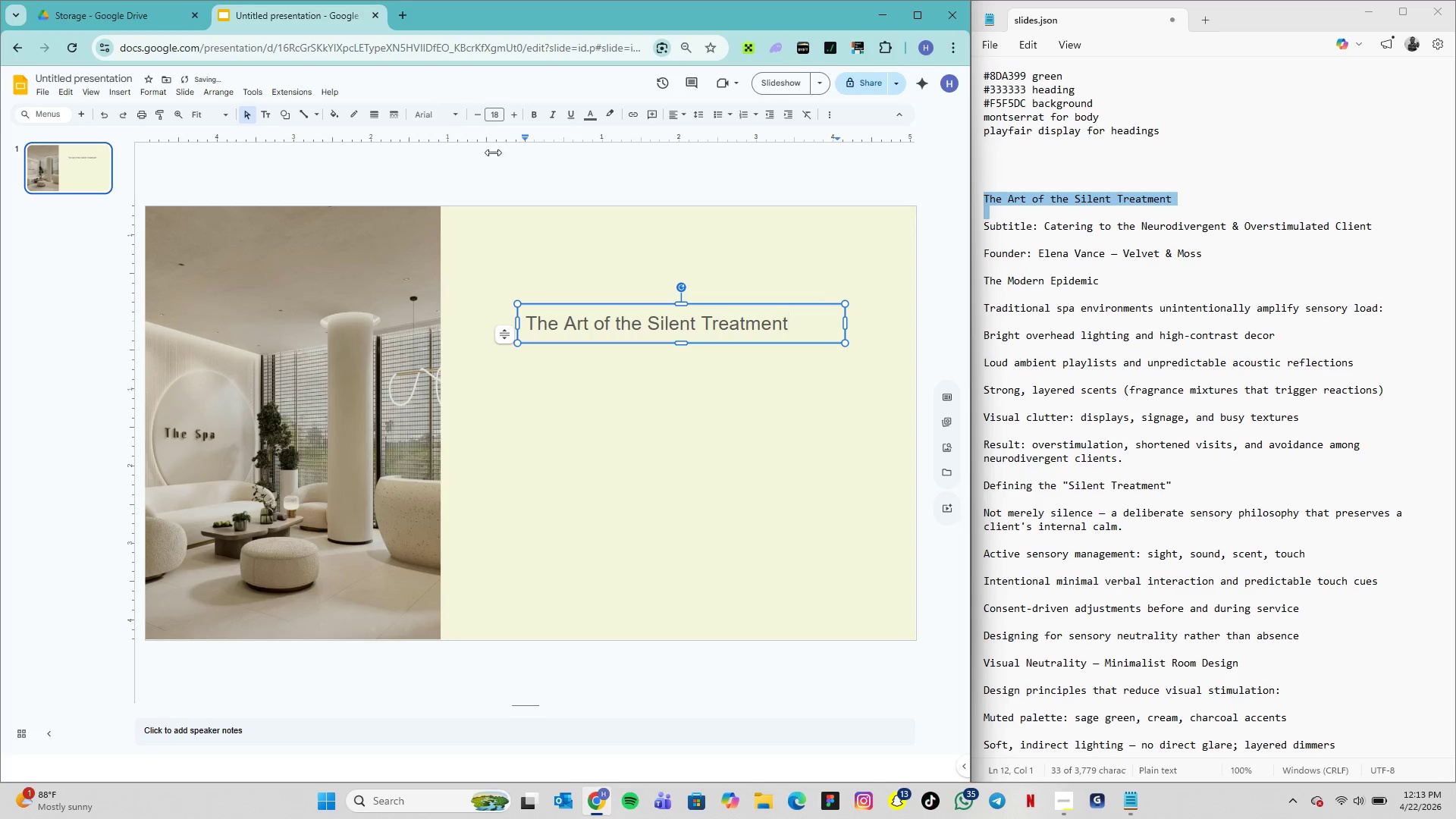 
double_click([610, 328])
 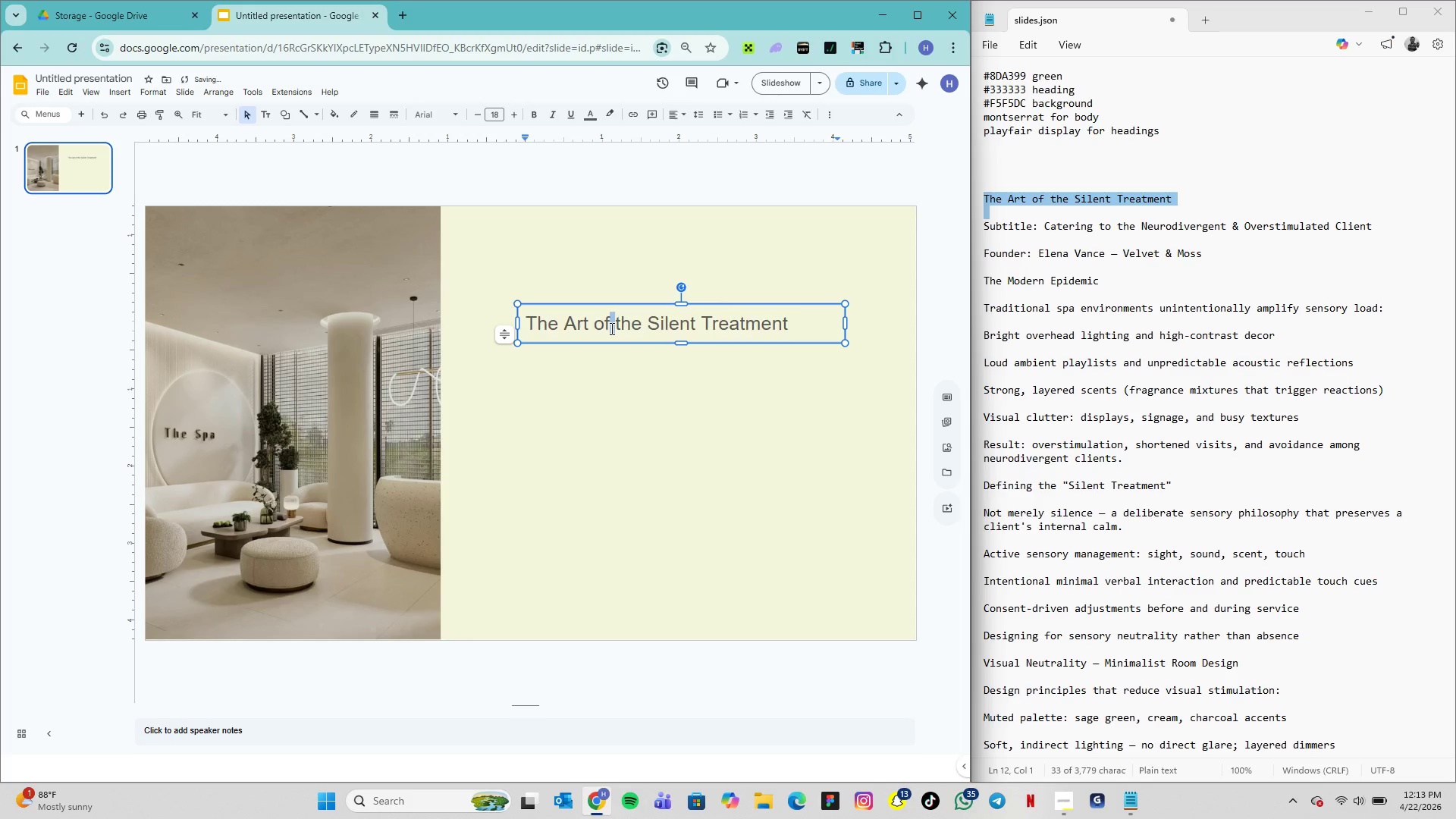 
triple_click([610, 328])
 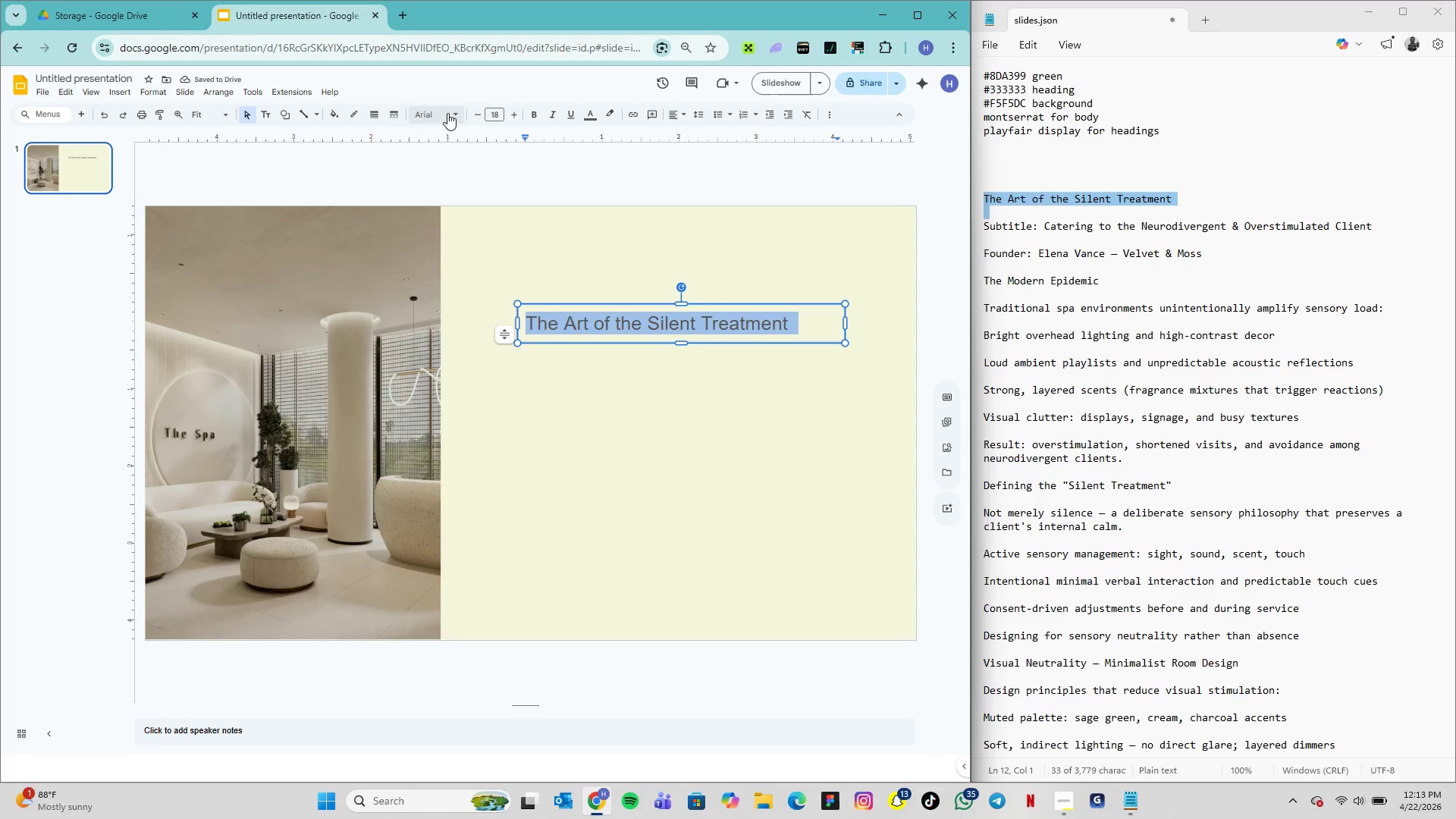 
left_click([454, 115])
 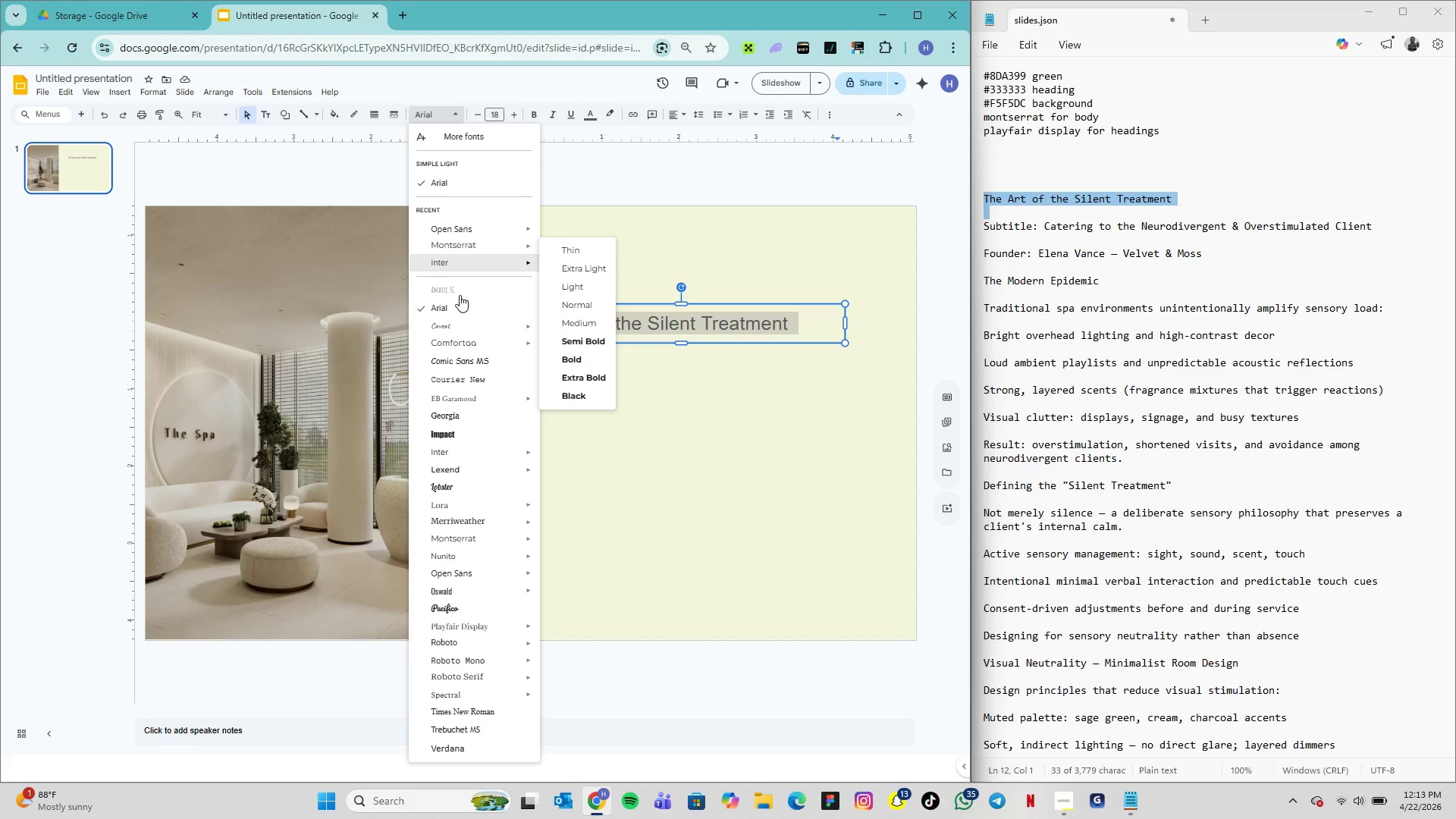 
scroll: coordinate [447, 280], scroll_direction: up, amount: 2.0
 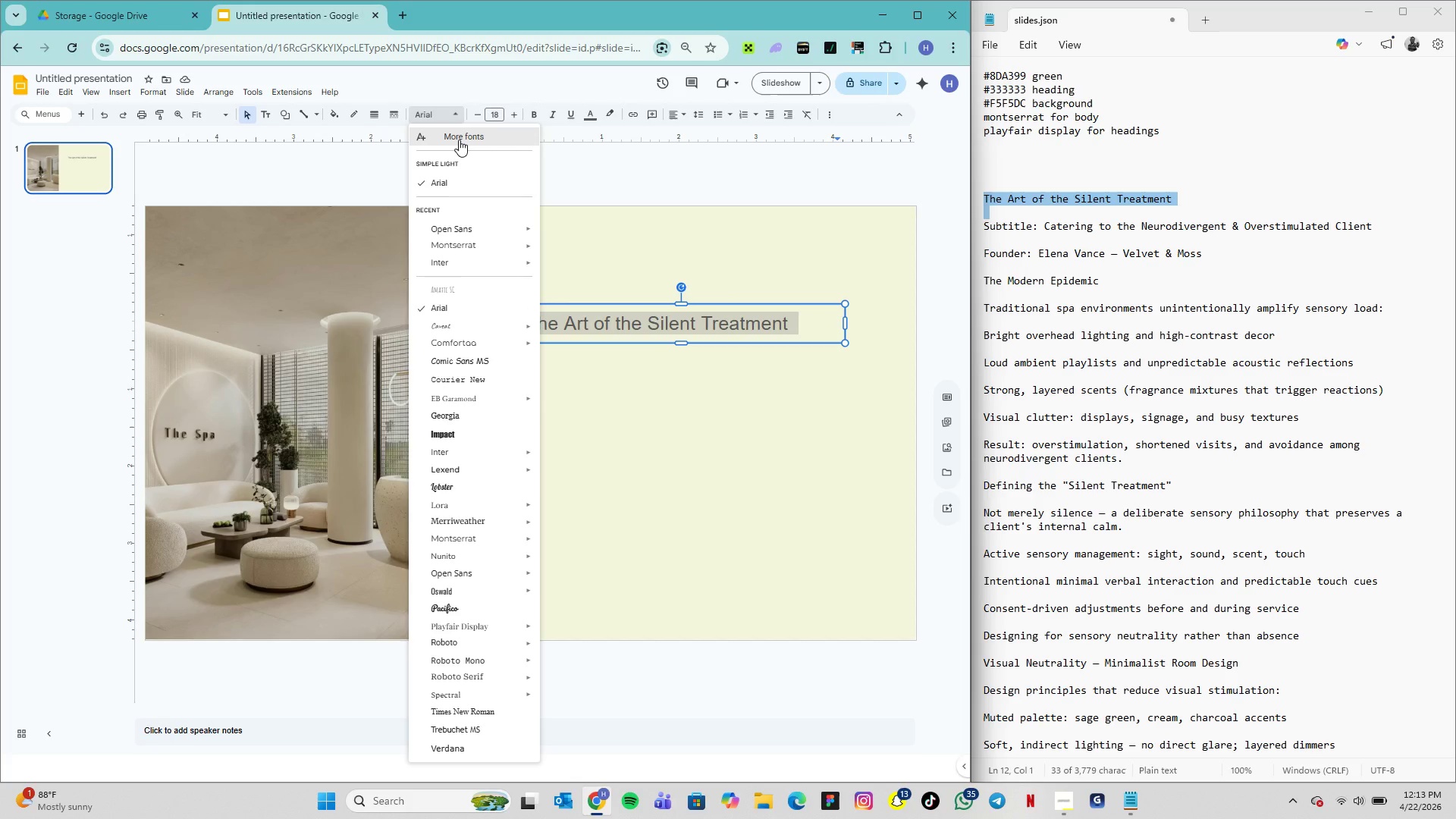 
left_click([459, 140])
 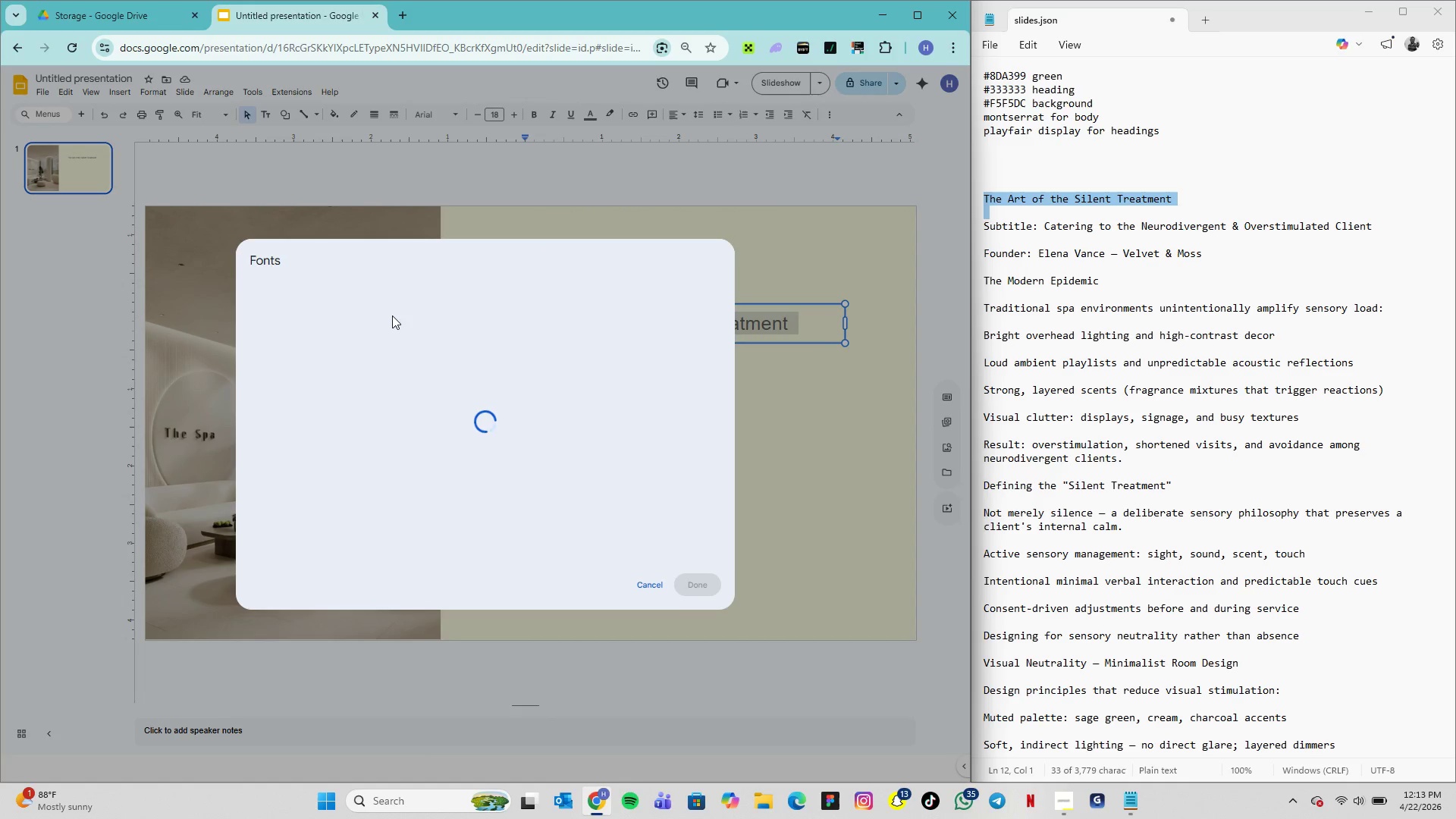 
mouse_move([396, 355])
 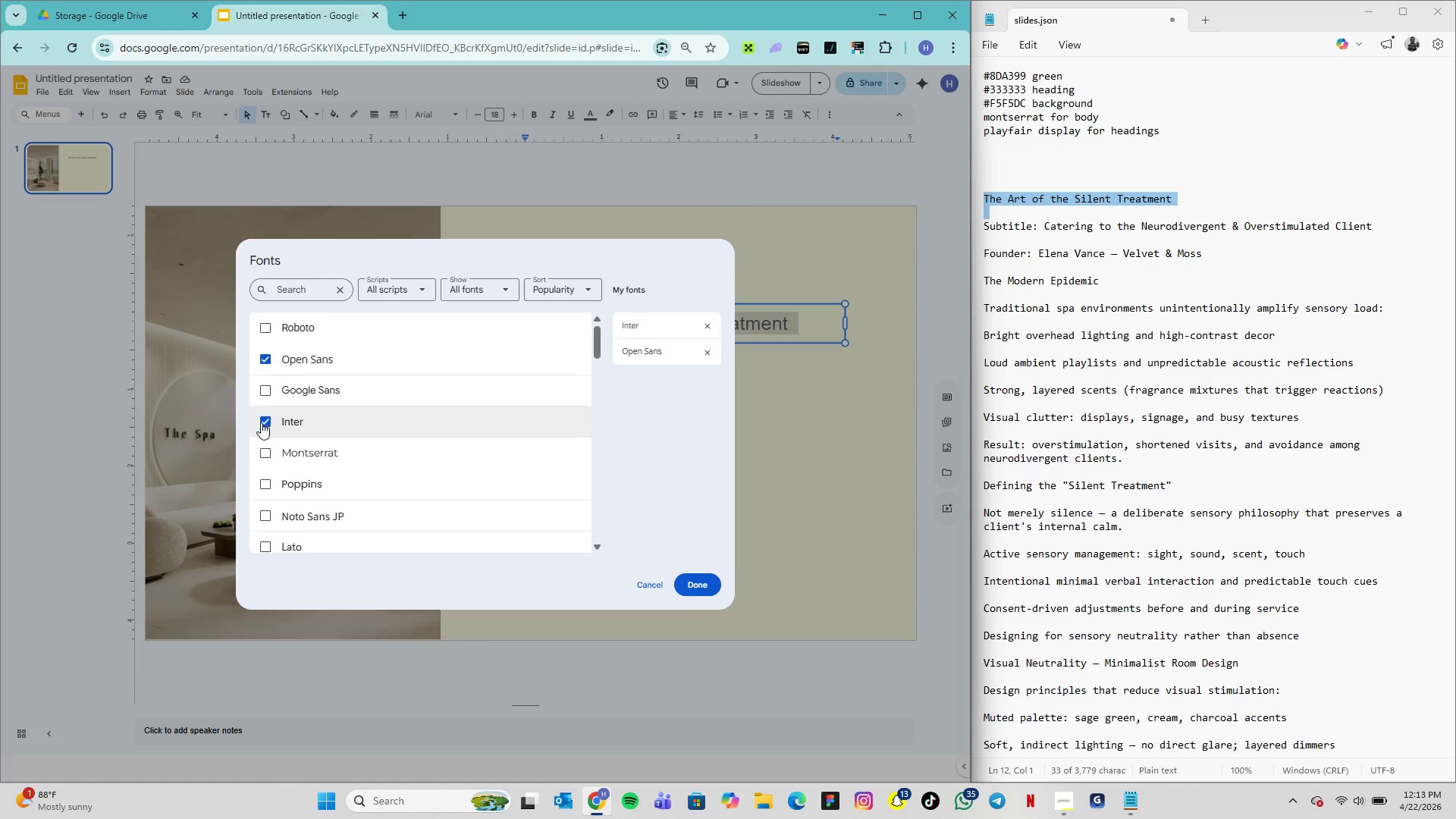 
left_click([261, 422])
 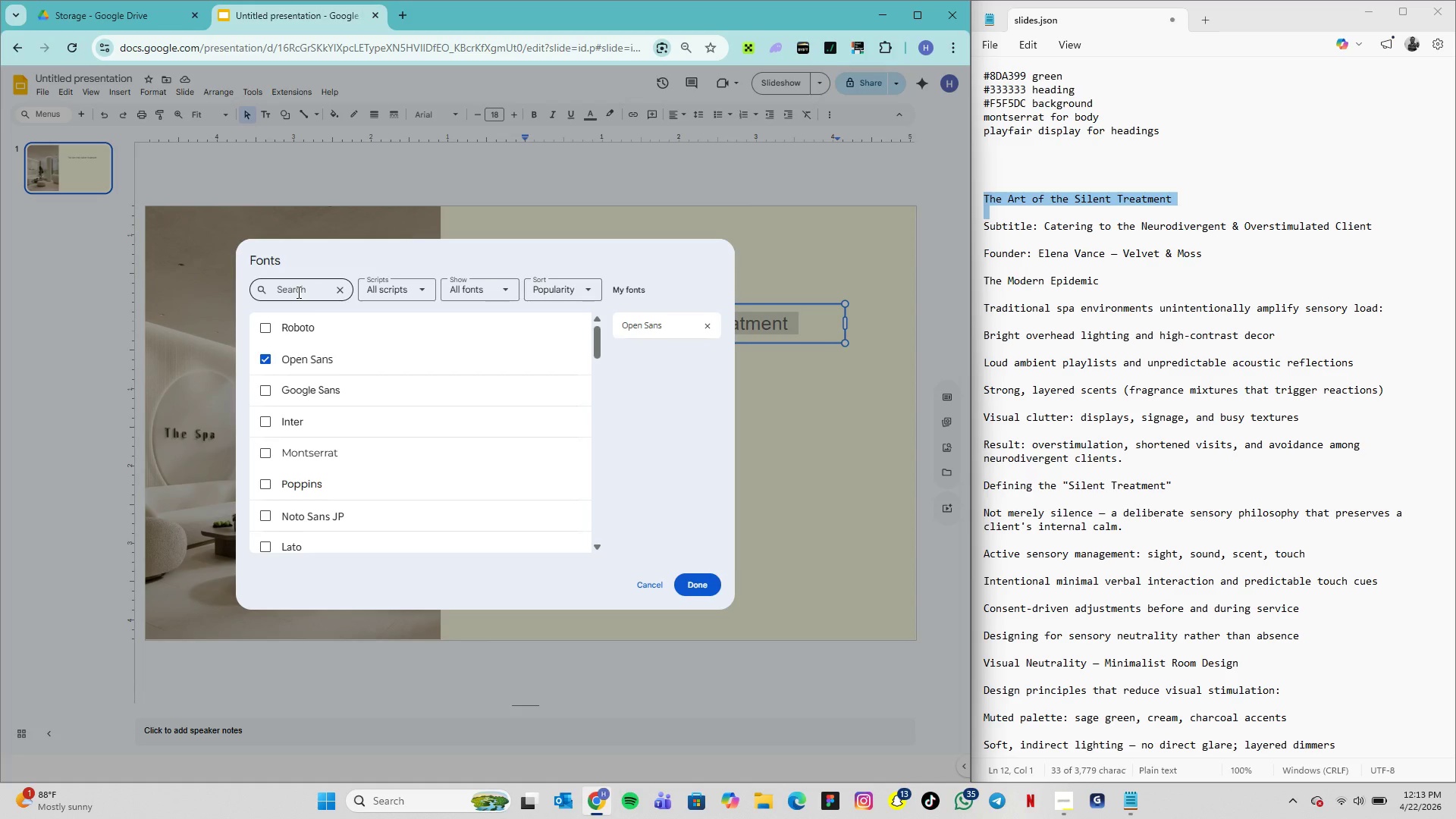 
wait(5.12)
 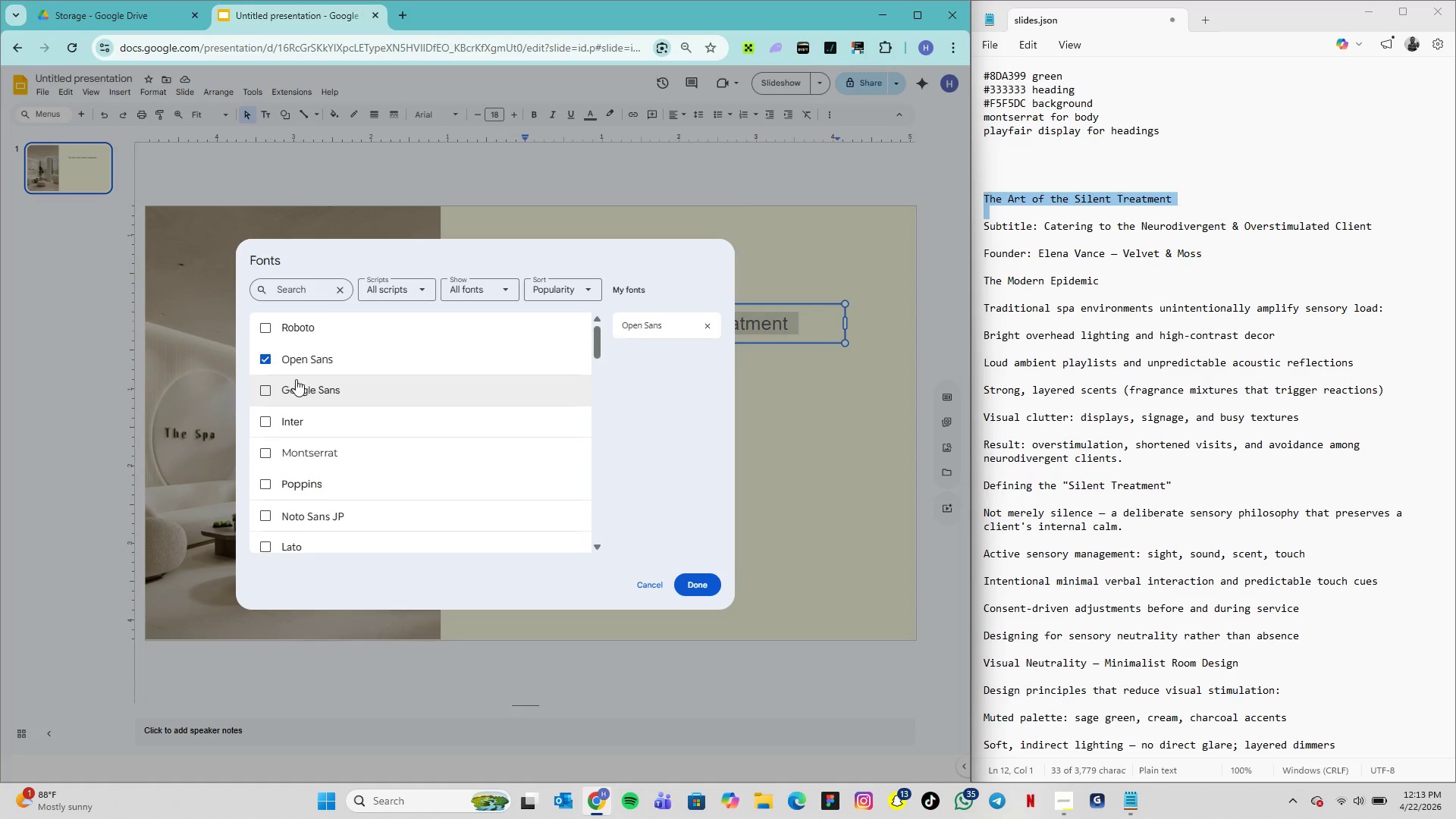 
type(play)
 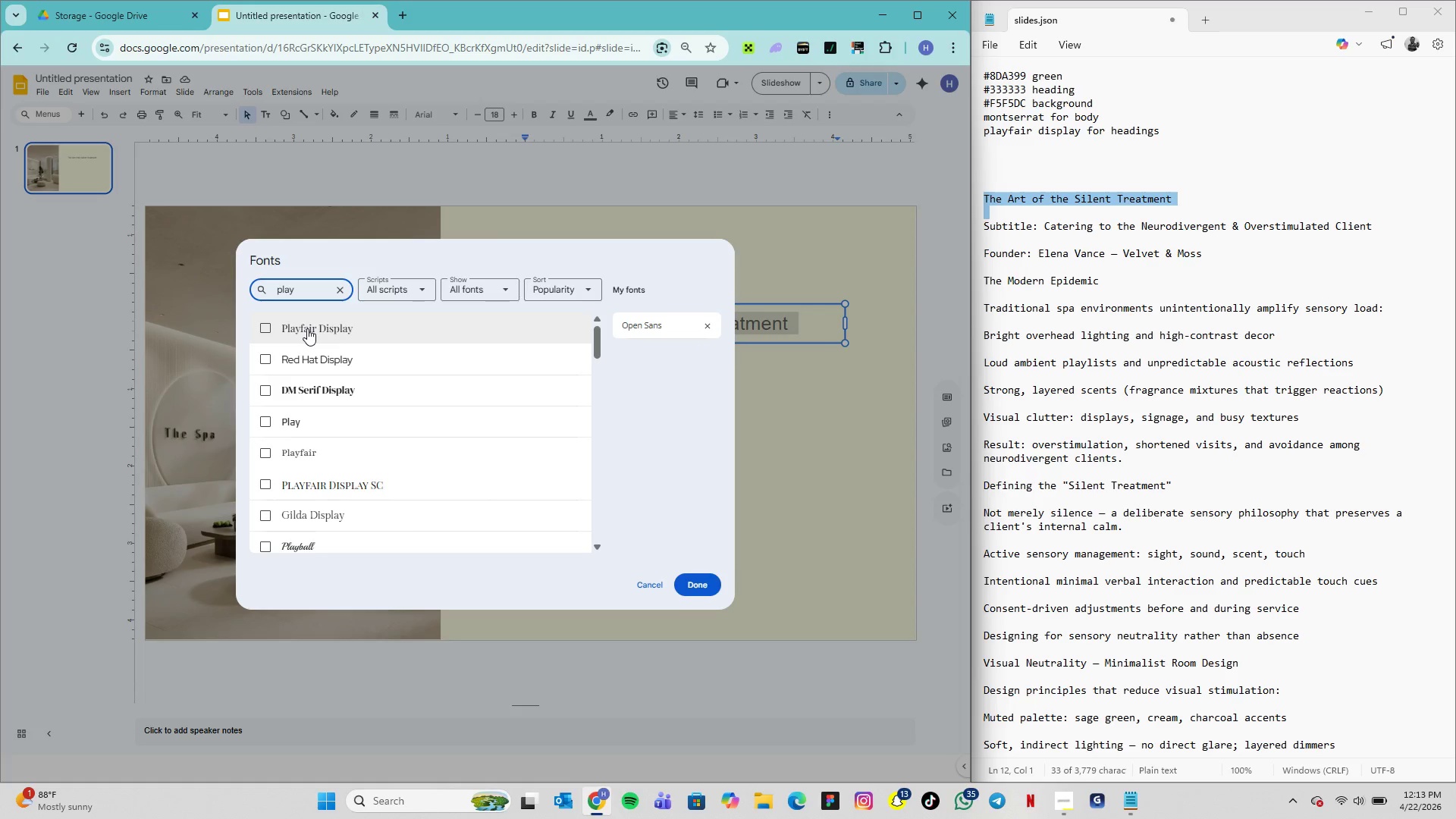 
left_click([307, 328])
 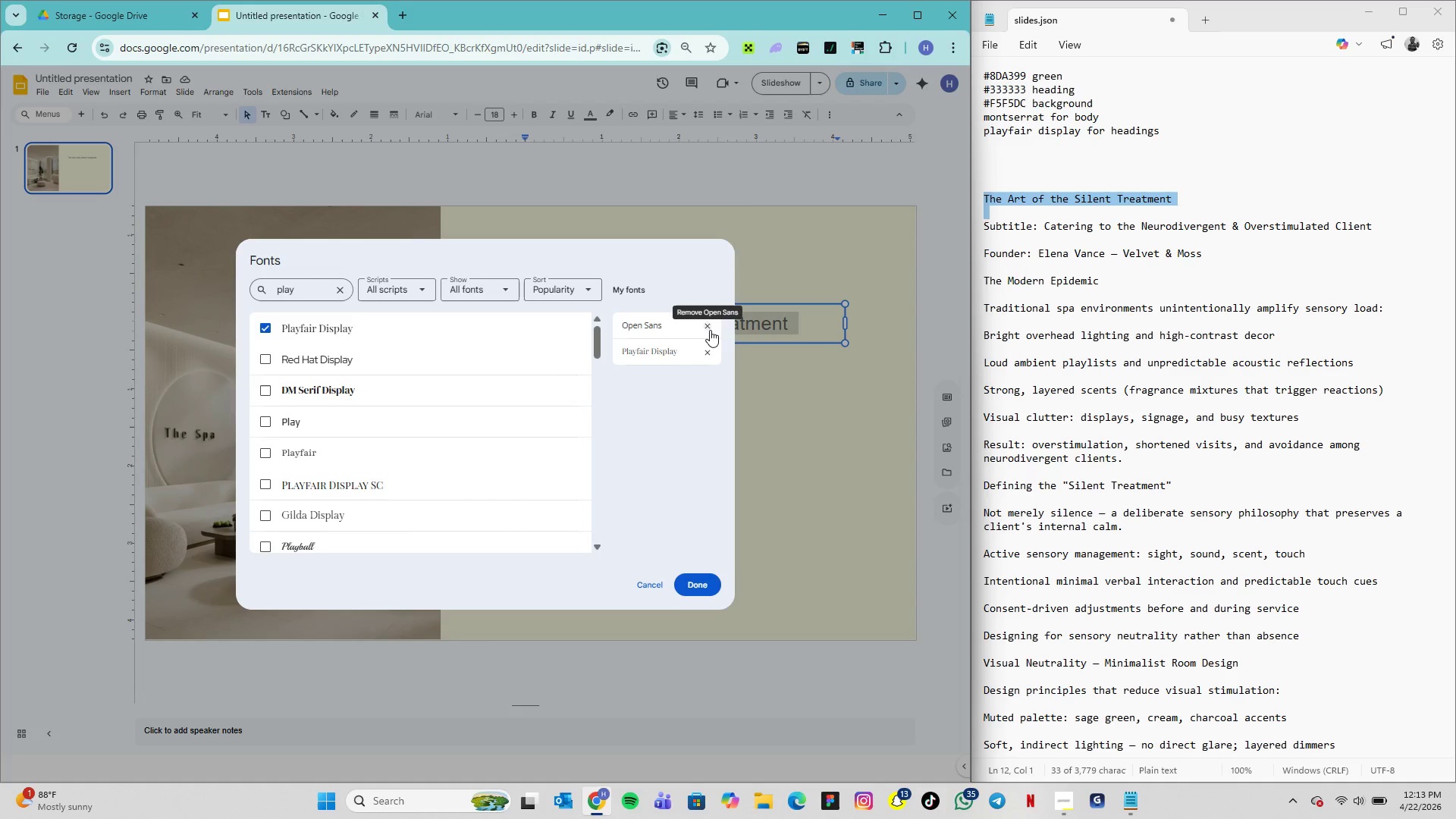 
wait(5.5)
 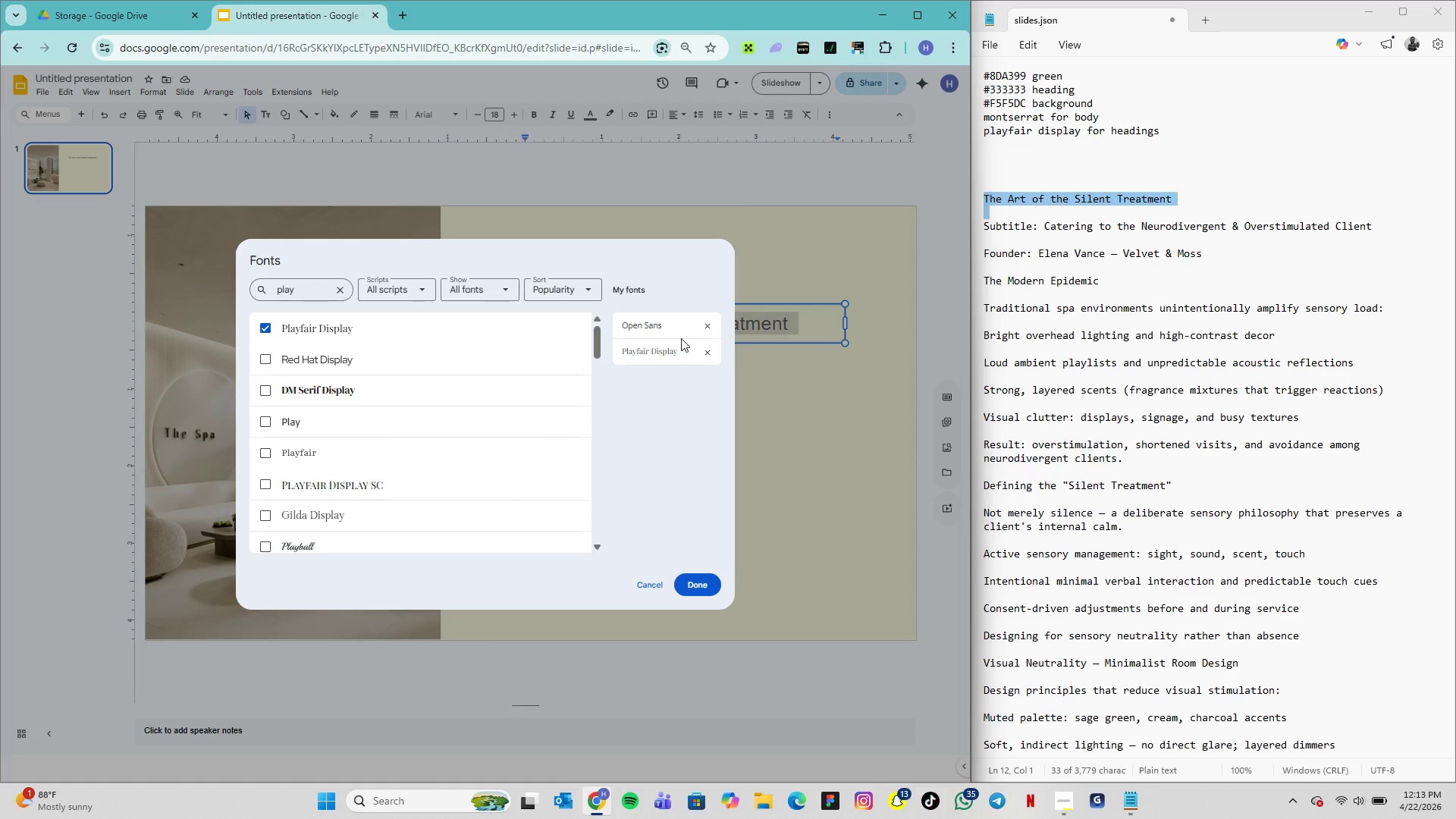 
left_click([710, 328])
 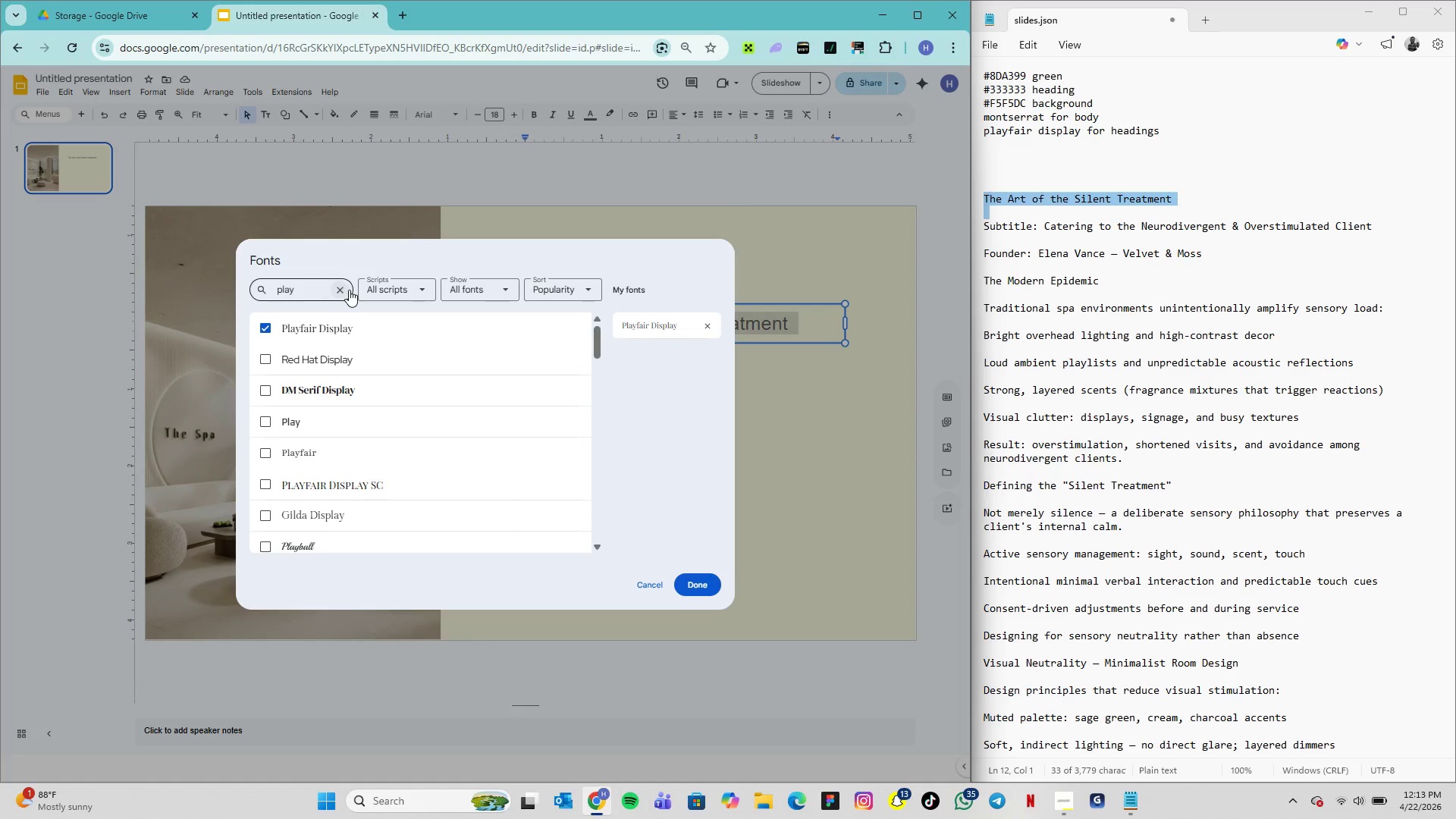 
left_click([343, 289])
 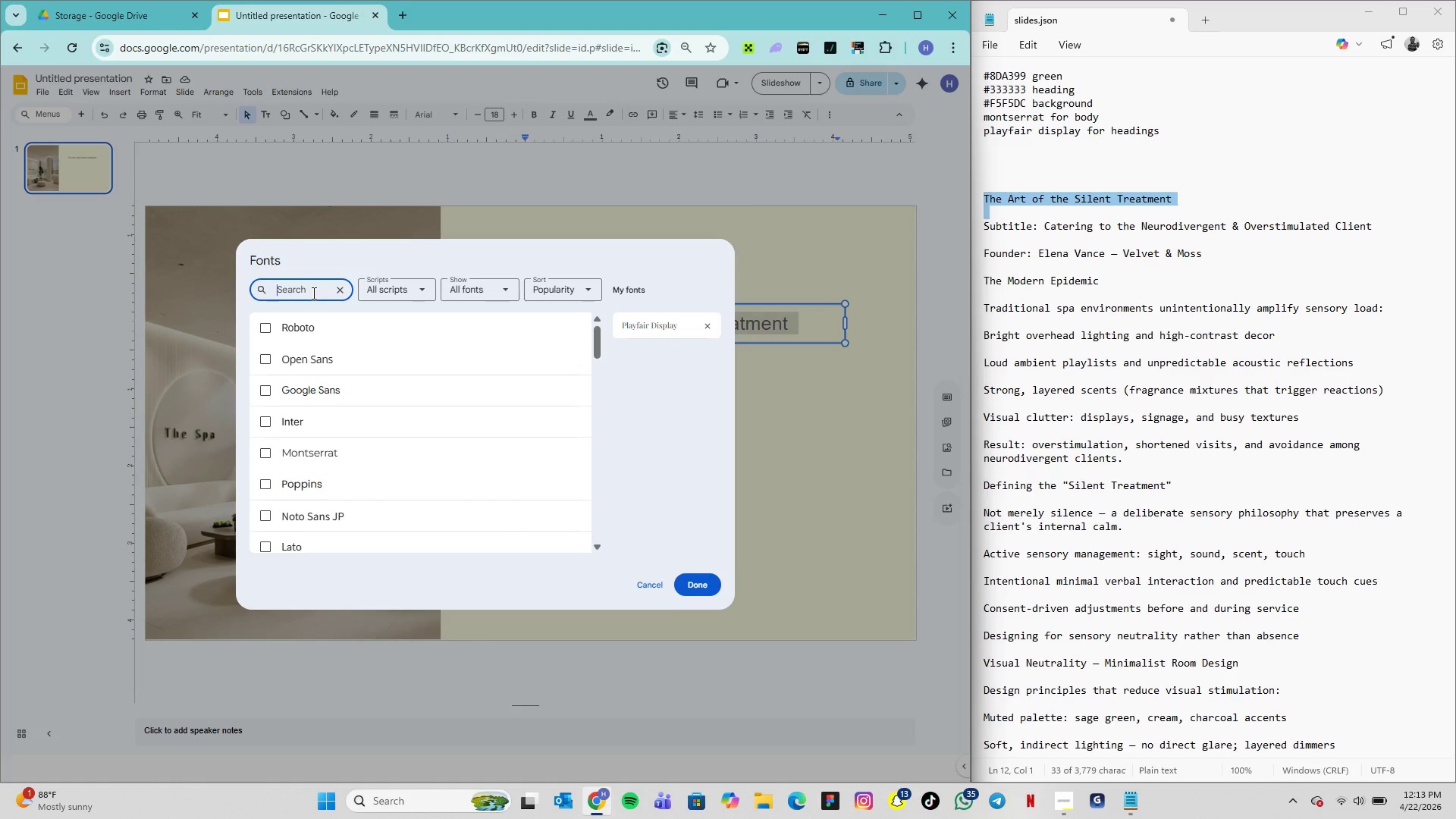 
type(mont)
 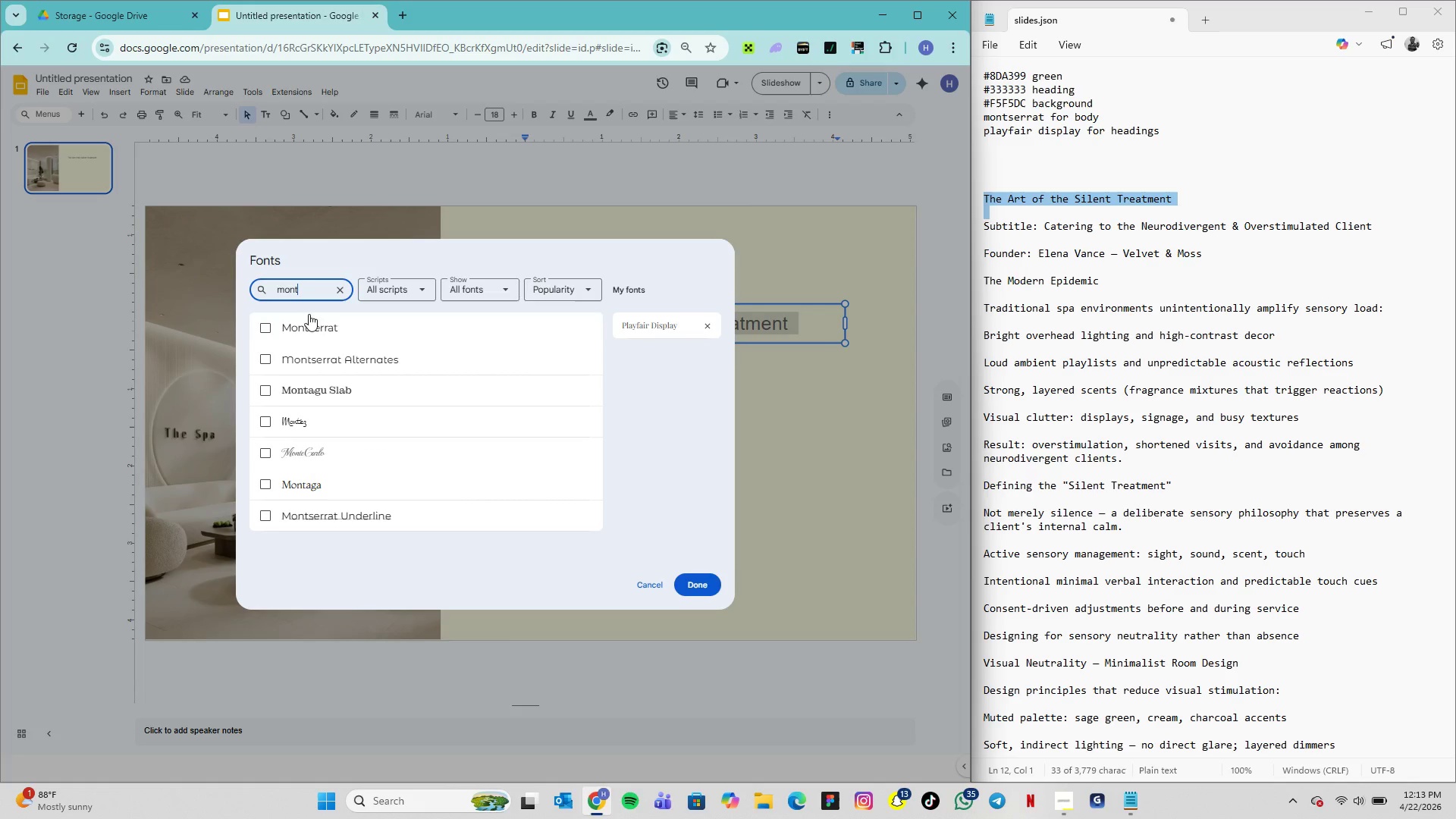 
left_click([309, 327])
 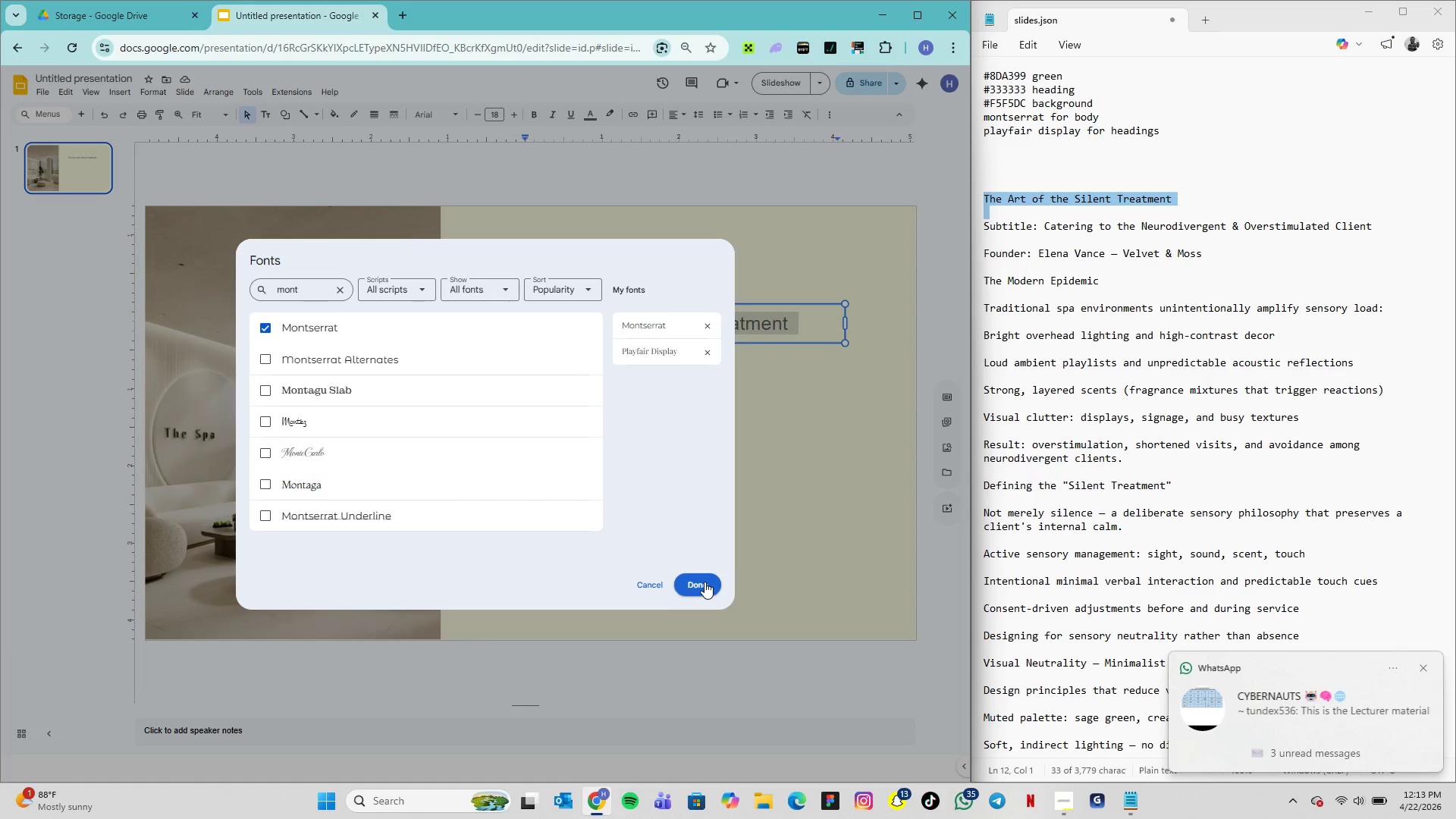 
wait(5.55)
 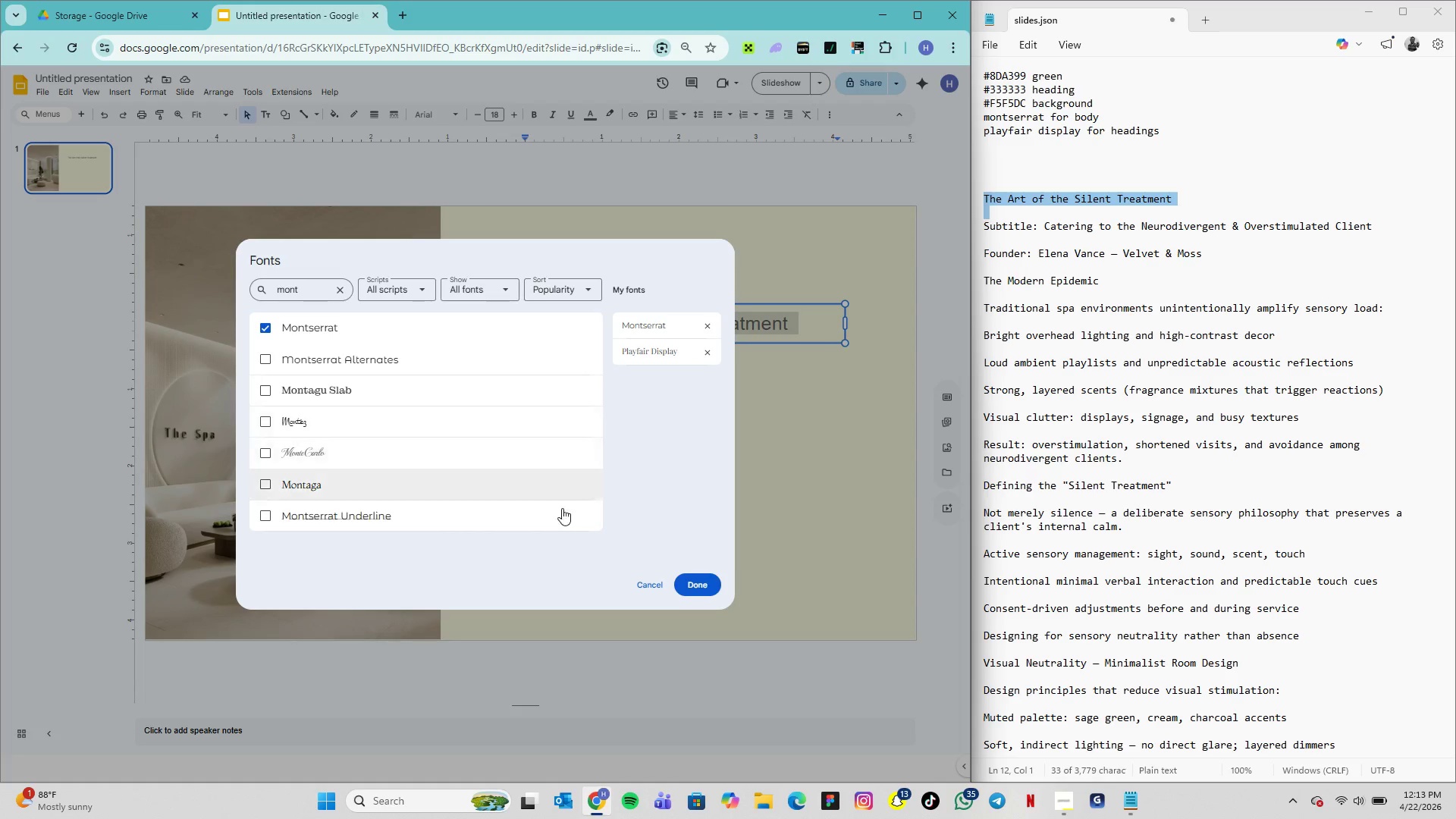 
left_click([704, 582])
 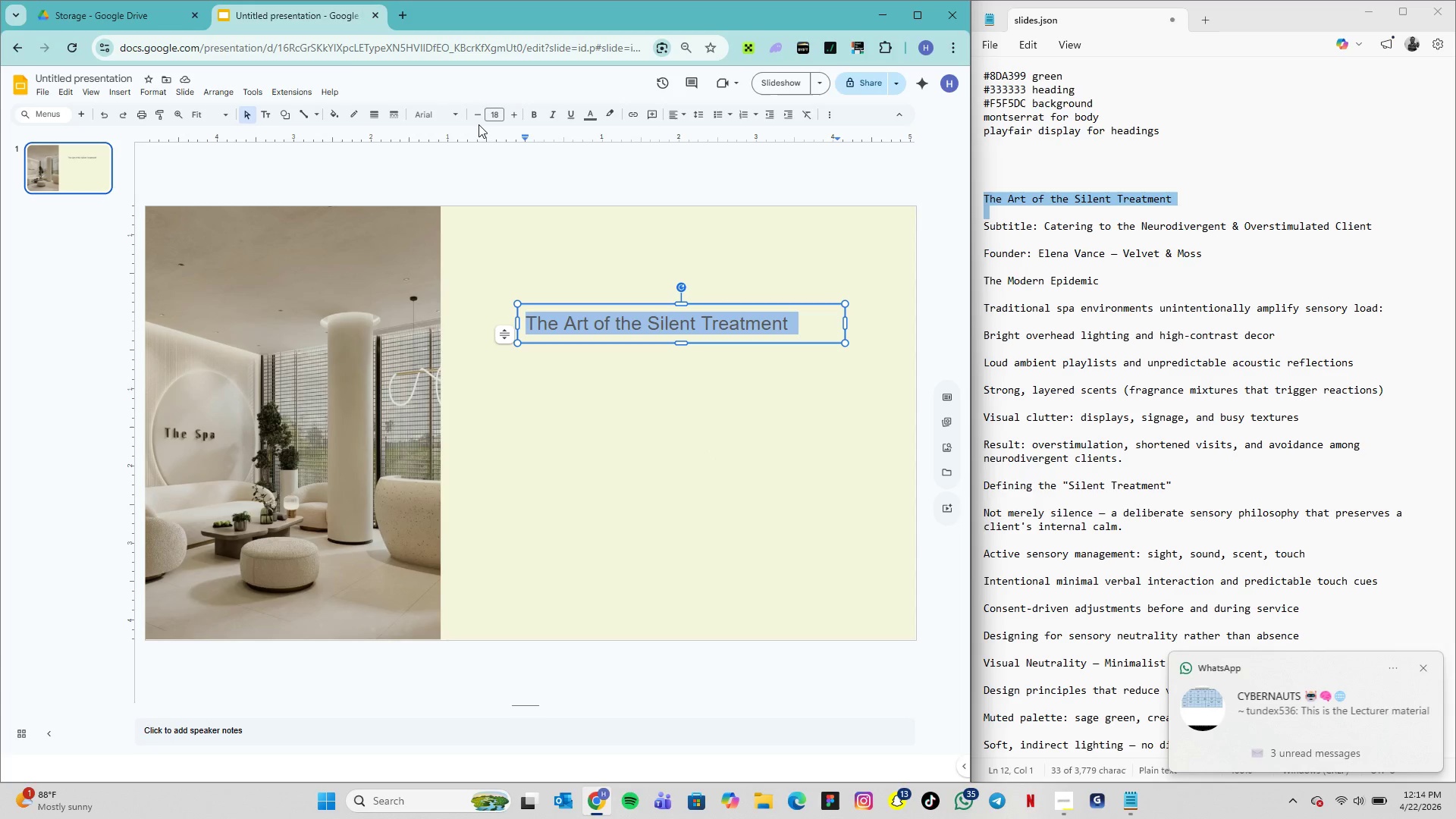 
left_click([444, 116])
 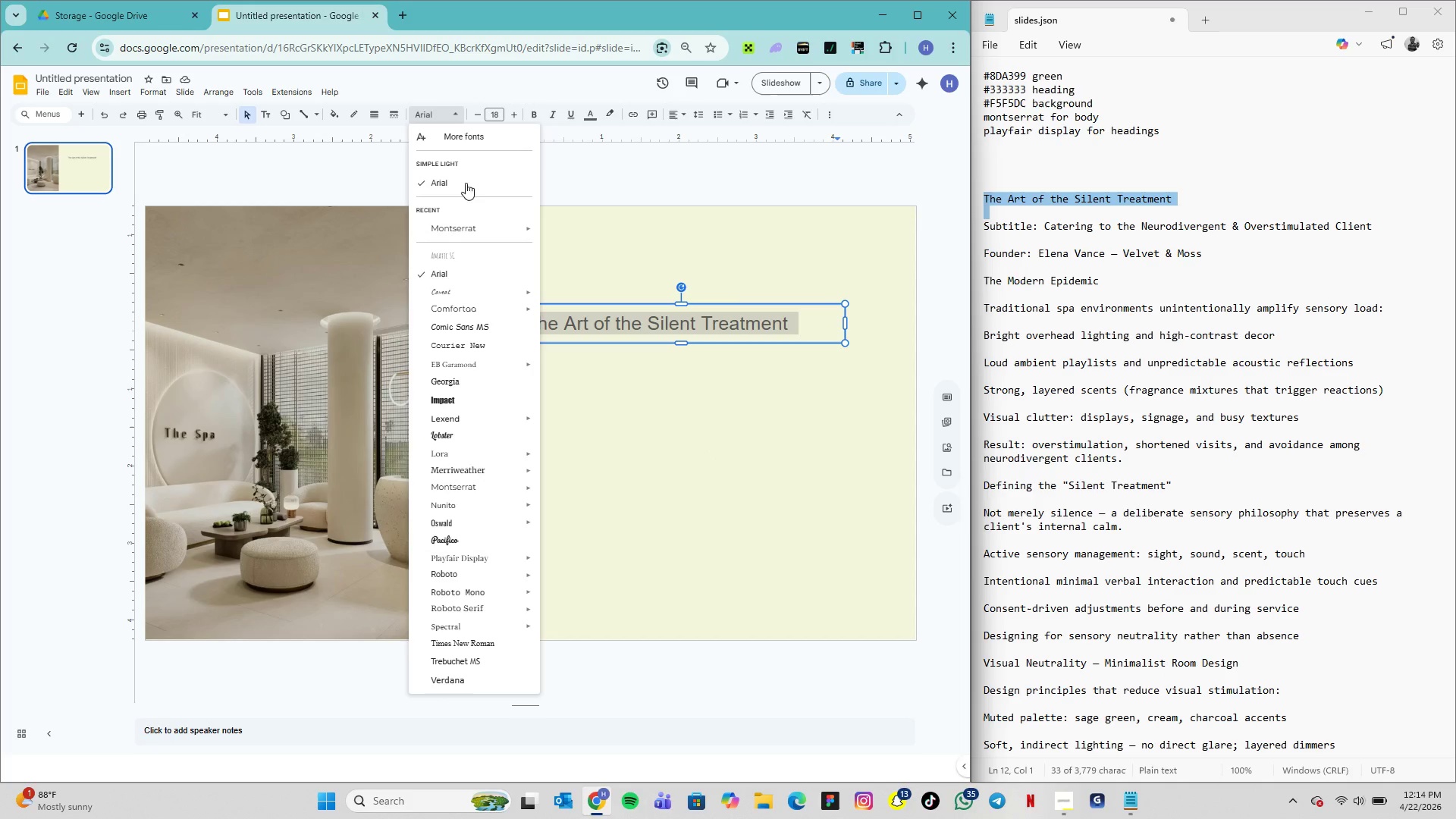 
mouse_move([472, 204])
 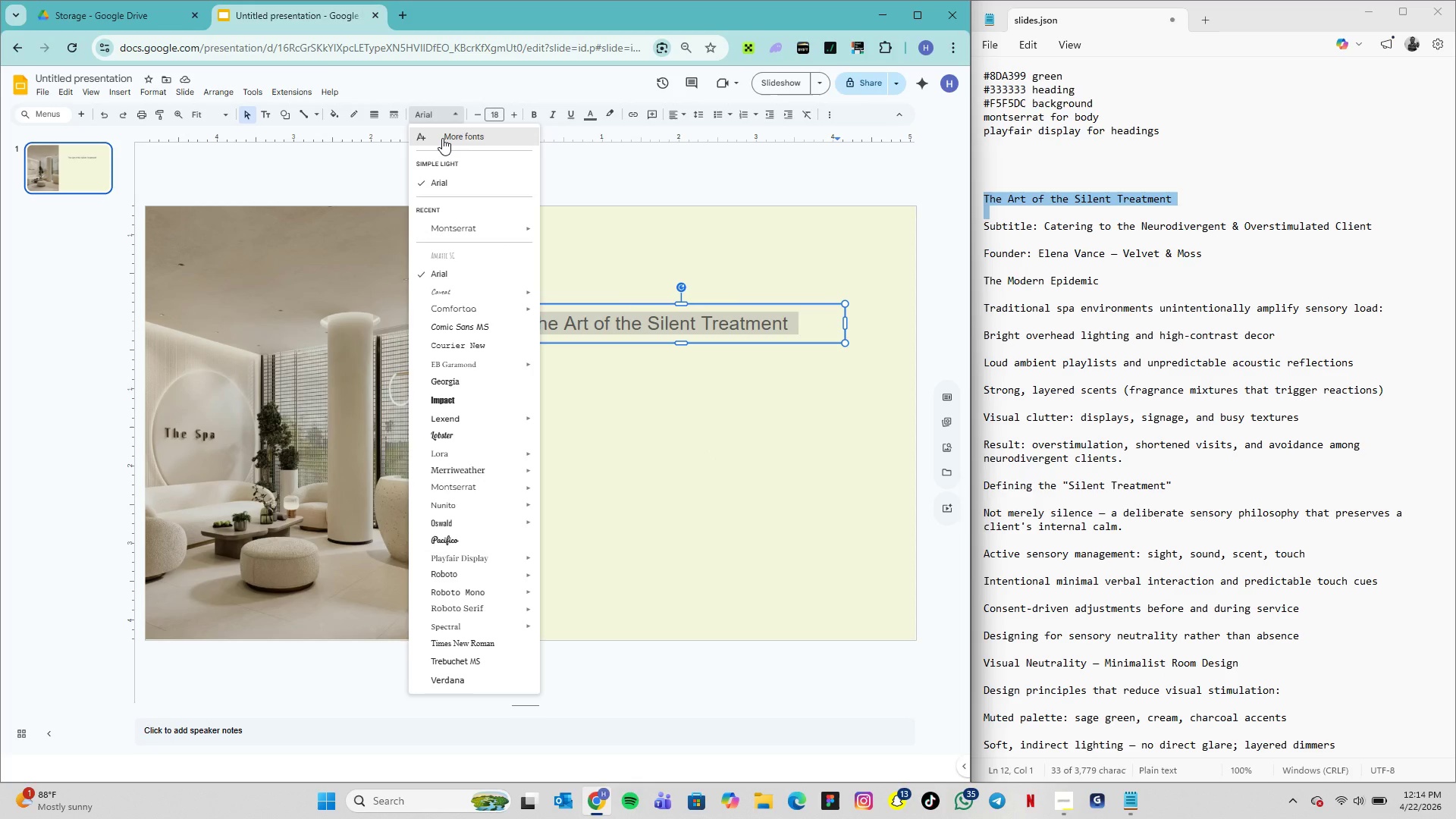 
left_click([442, 138])
 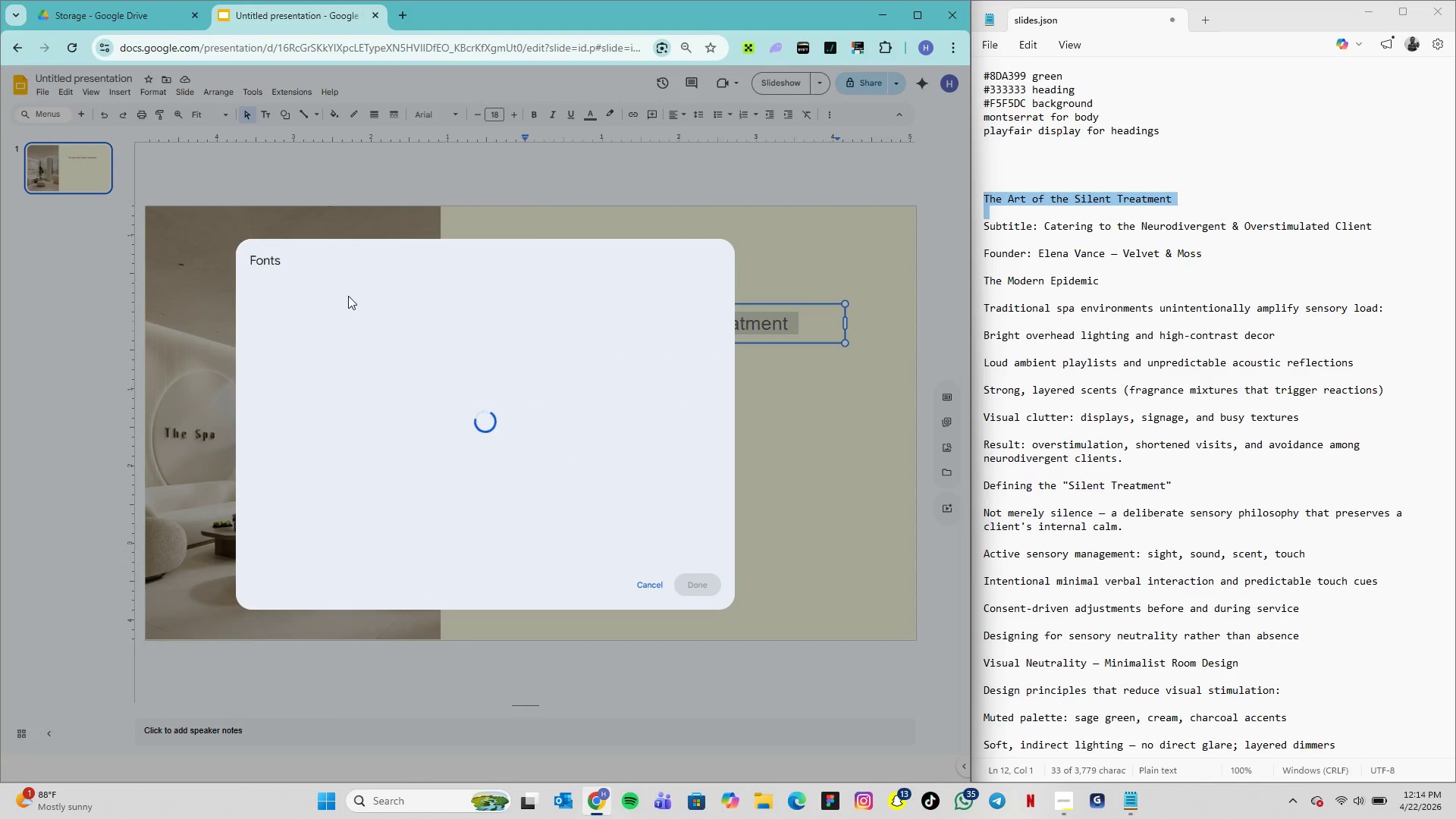 
mouse_move([394, 338])
 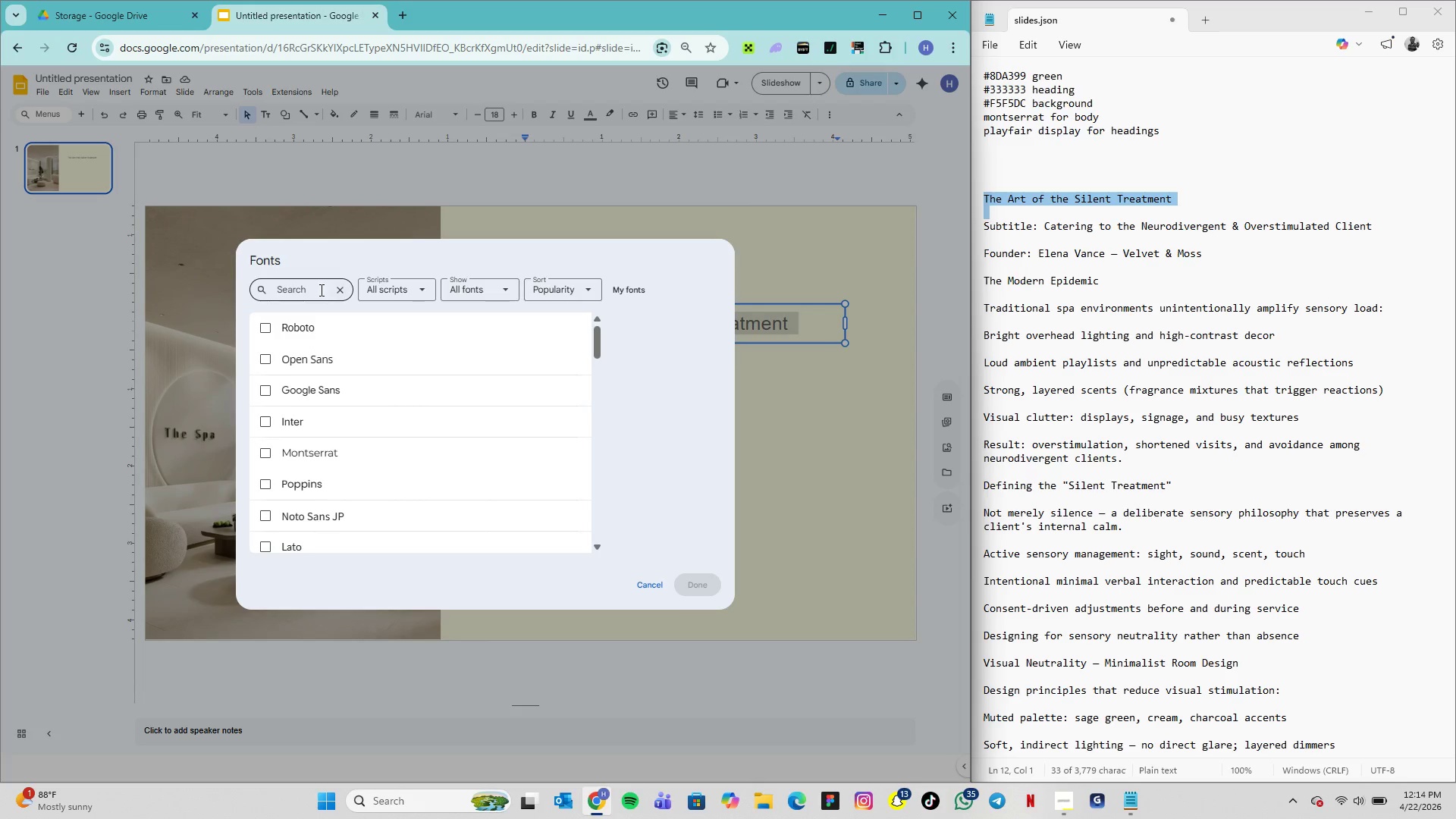 
left_click([320, 290])
 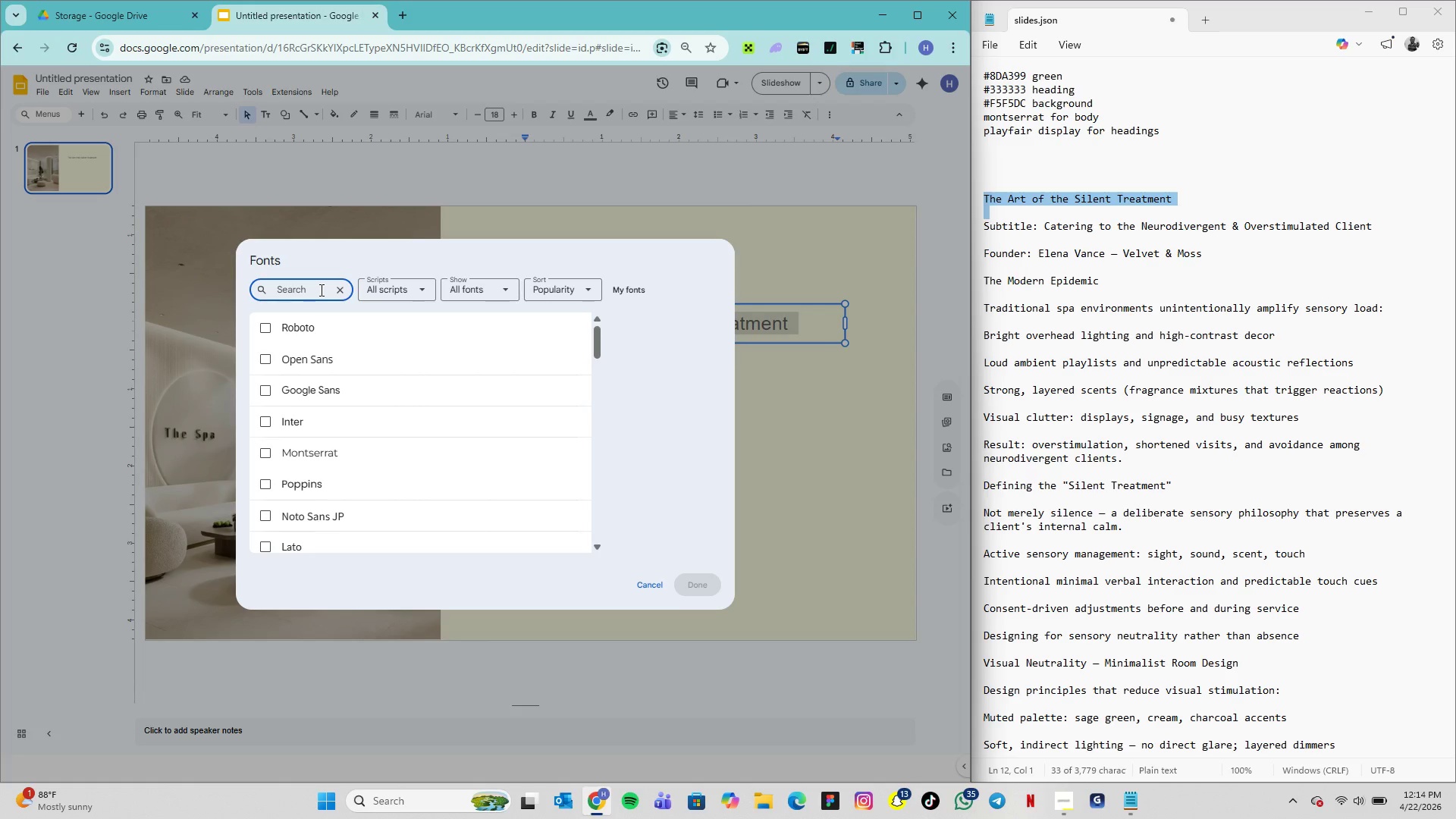 
type(pl)
 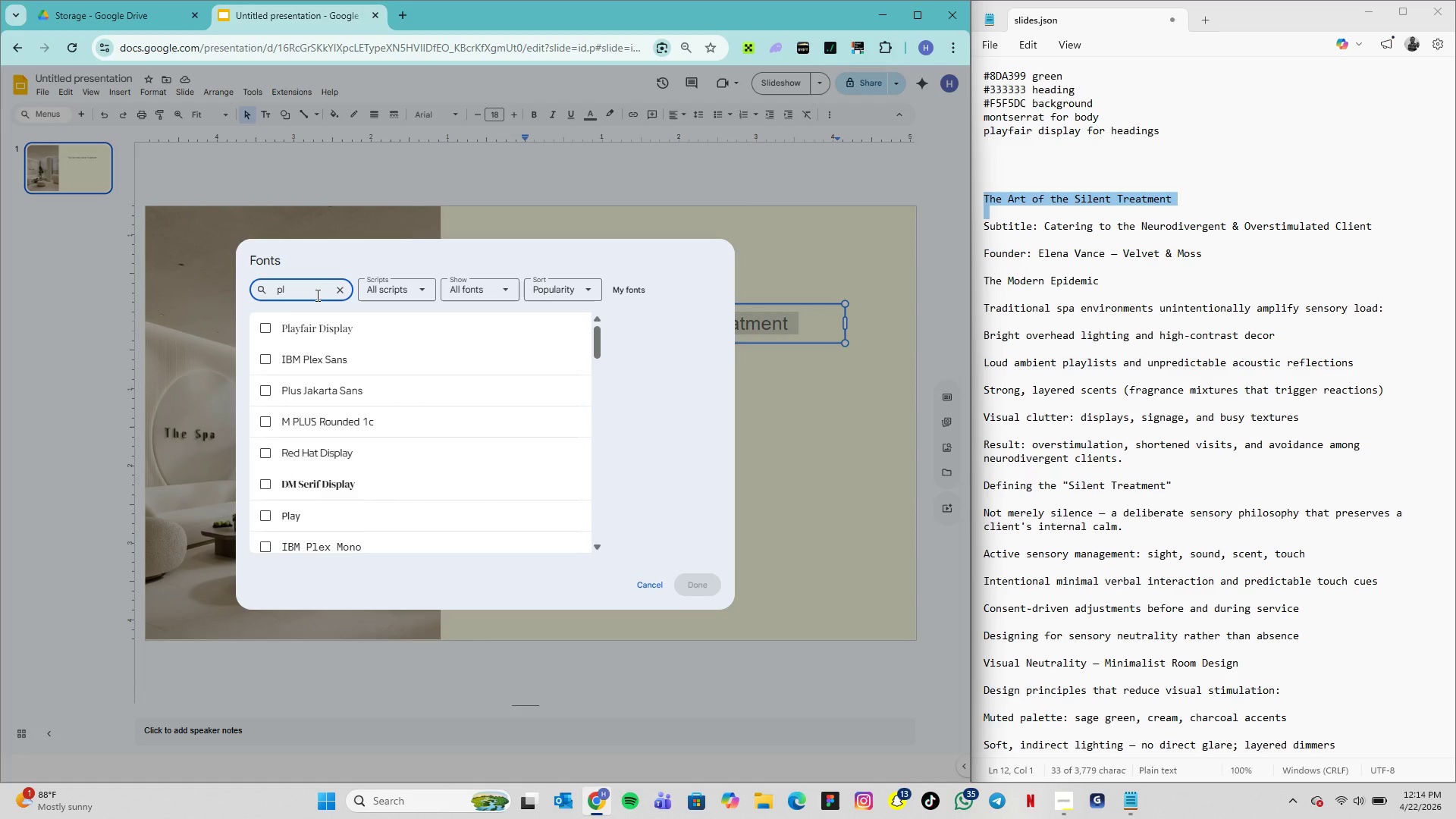 
left_click([303, 322])
 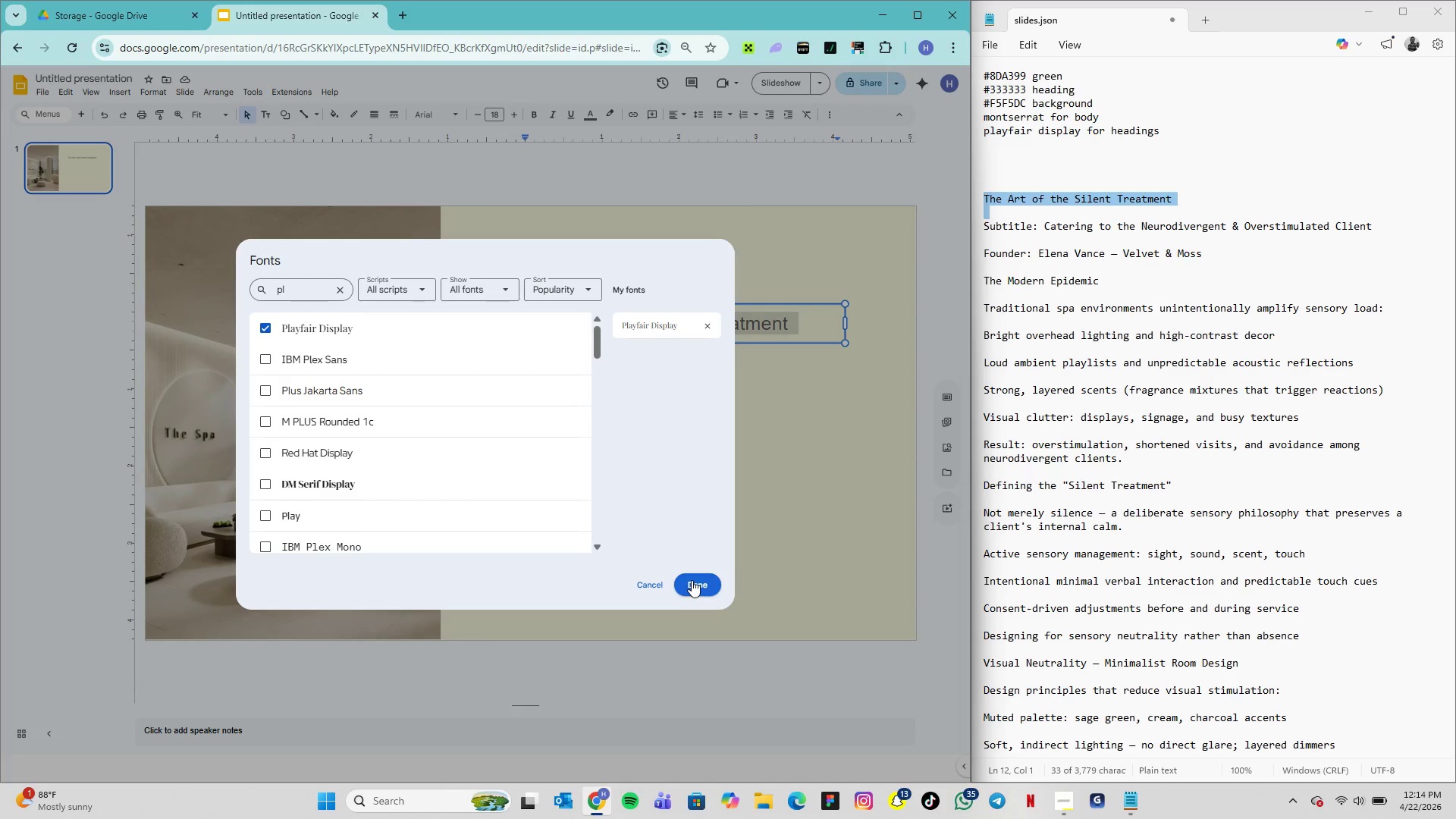 
left_click([692, 580])
 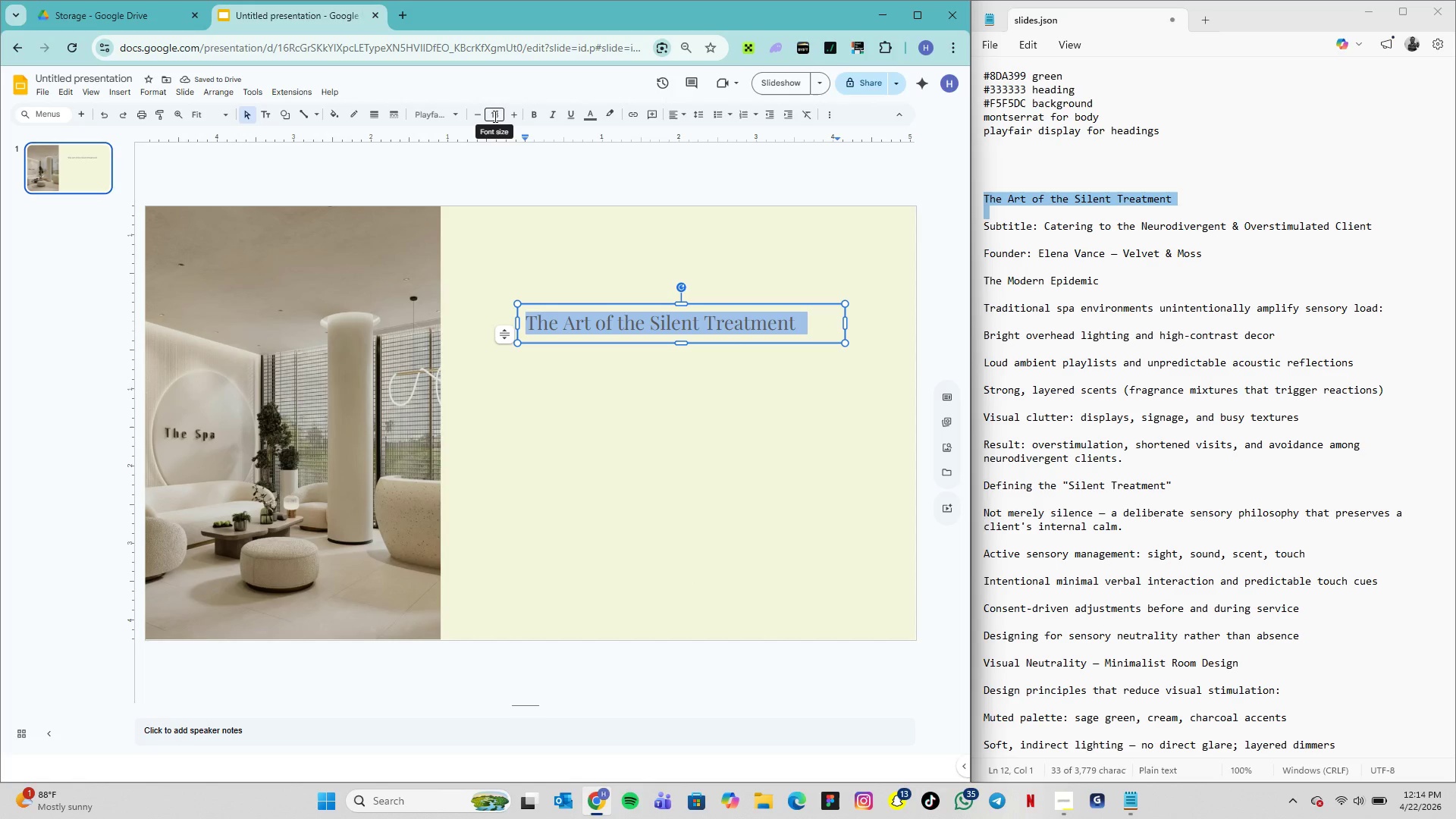 
left_click([494, 113])
 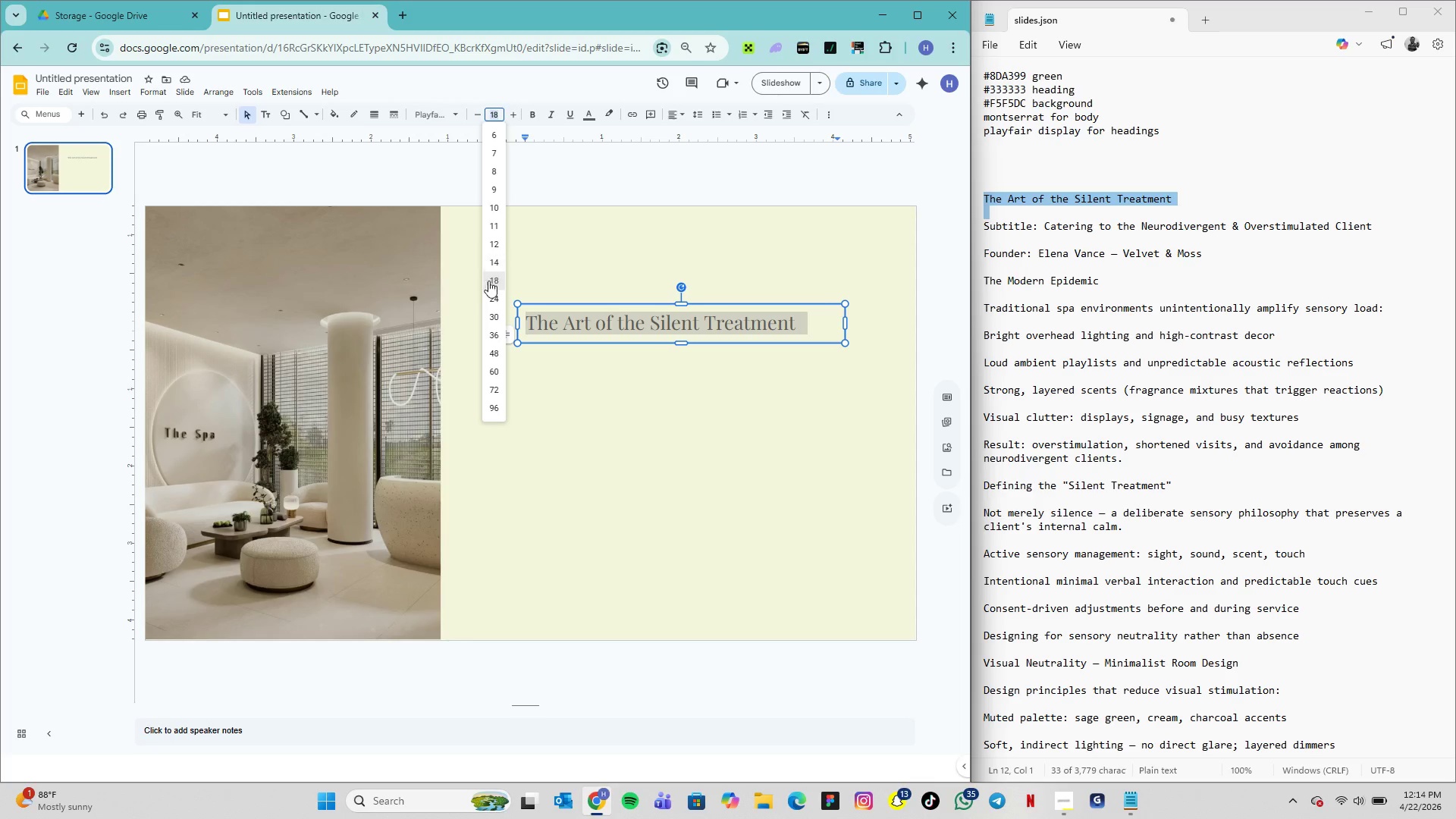 
left_click([498, 299])
 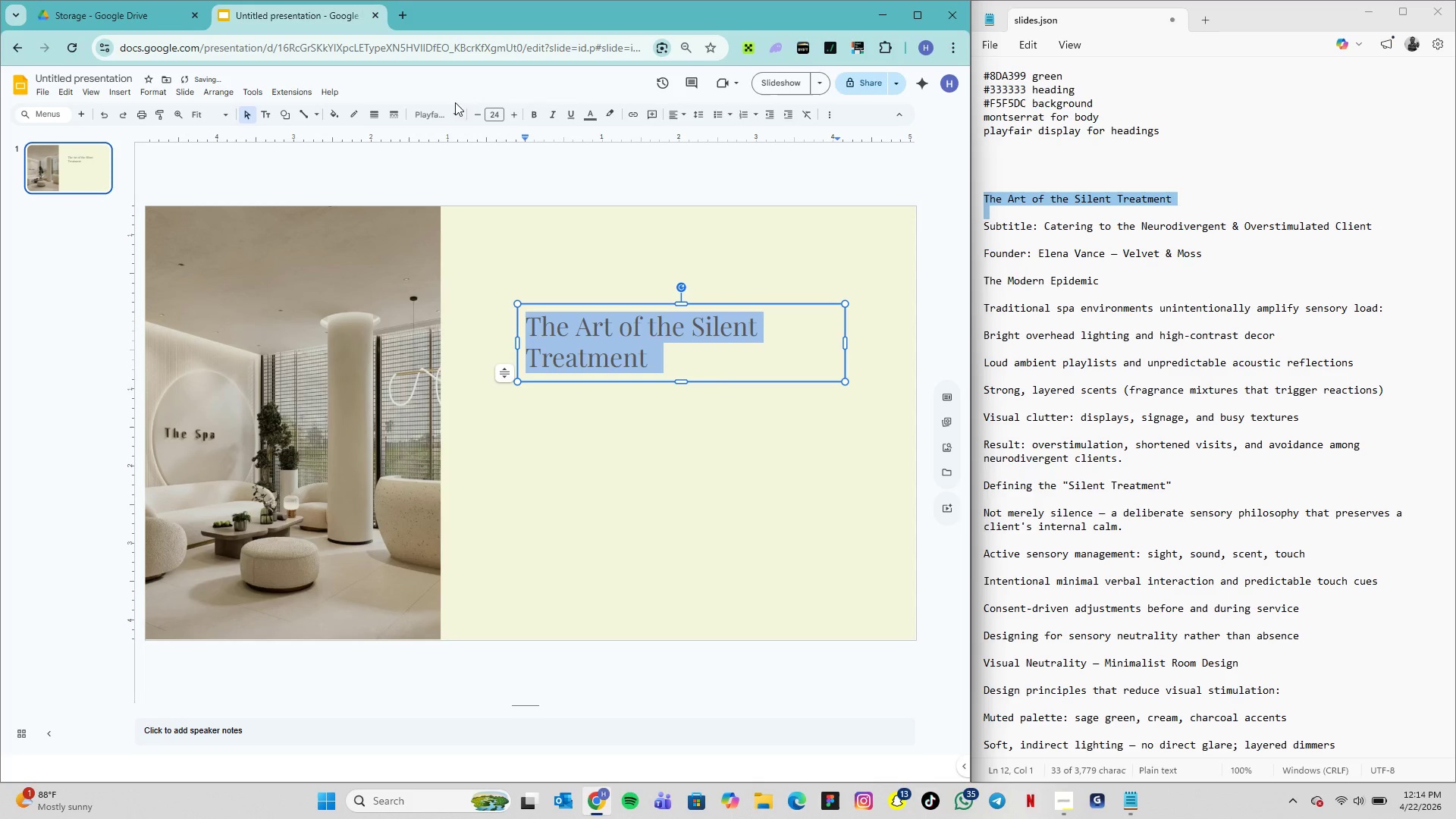 
left_click([442, 113])
 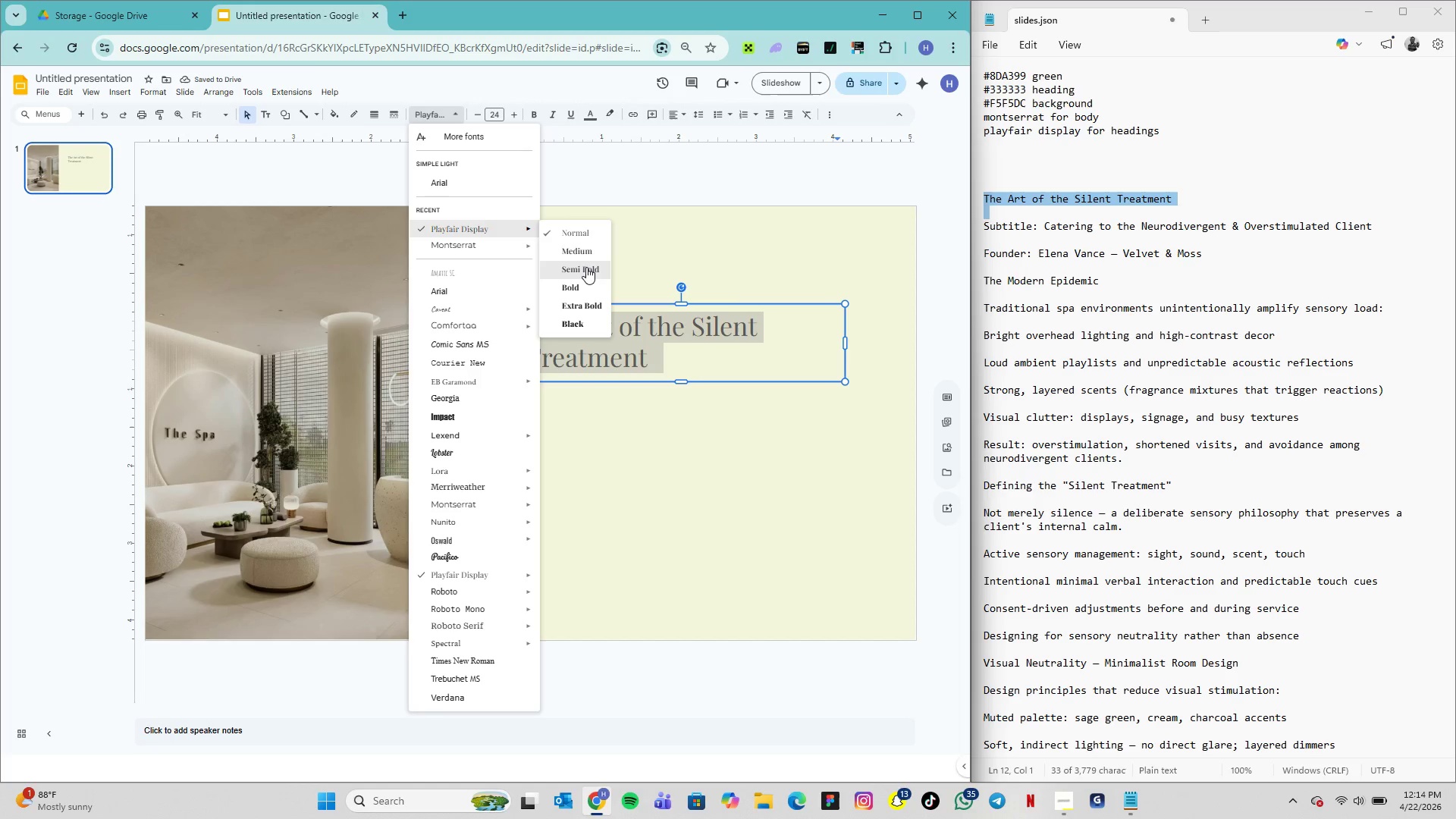 
left_click([587, 284])
 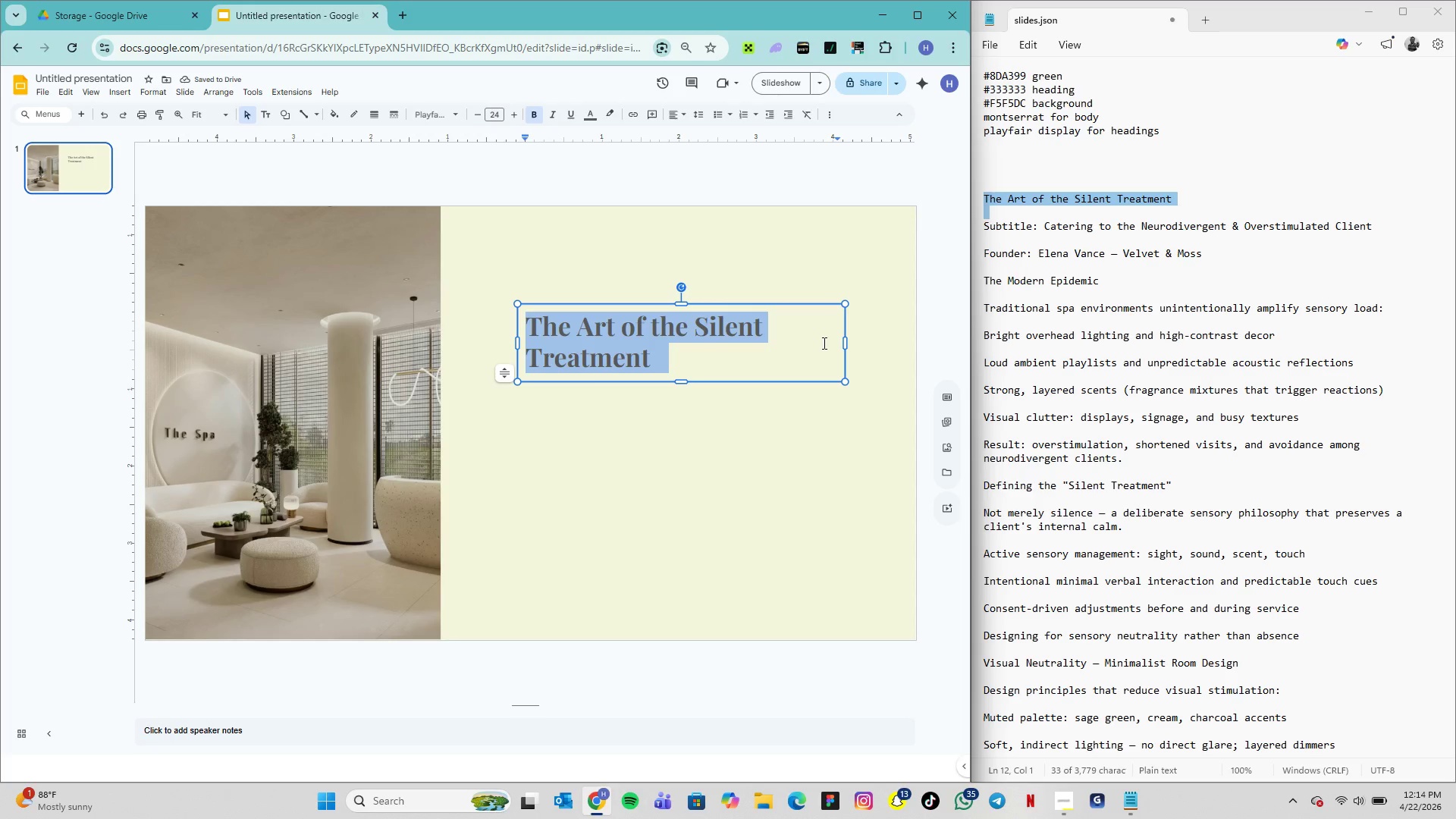 
wait(6.16)
 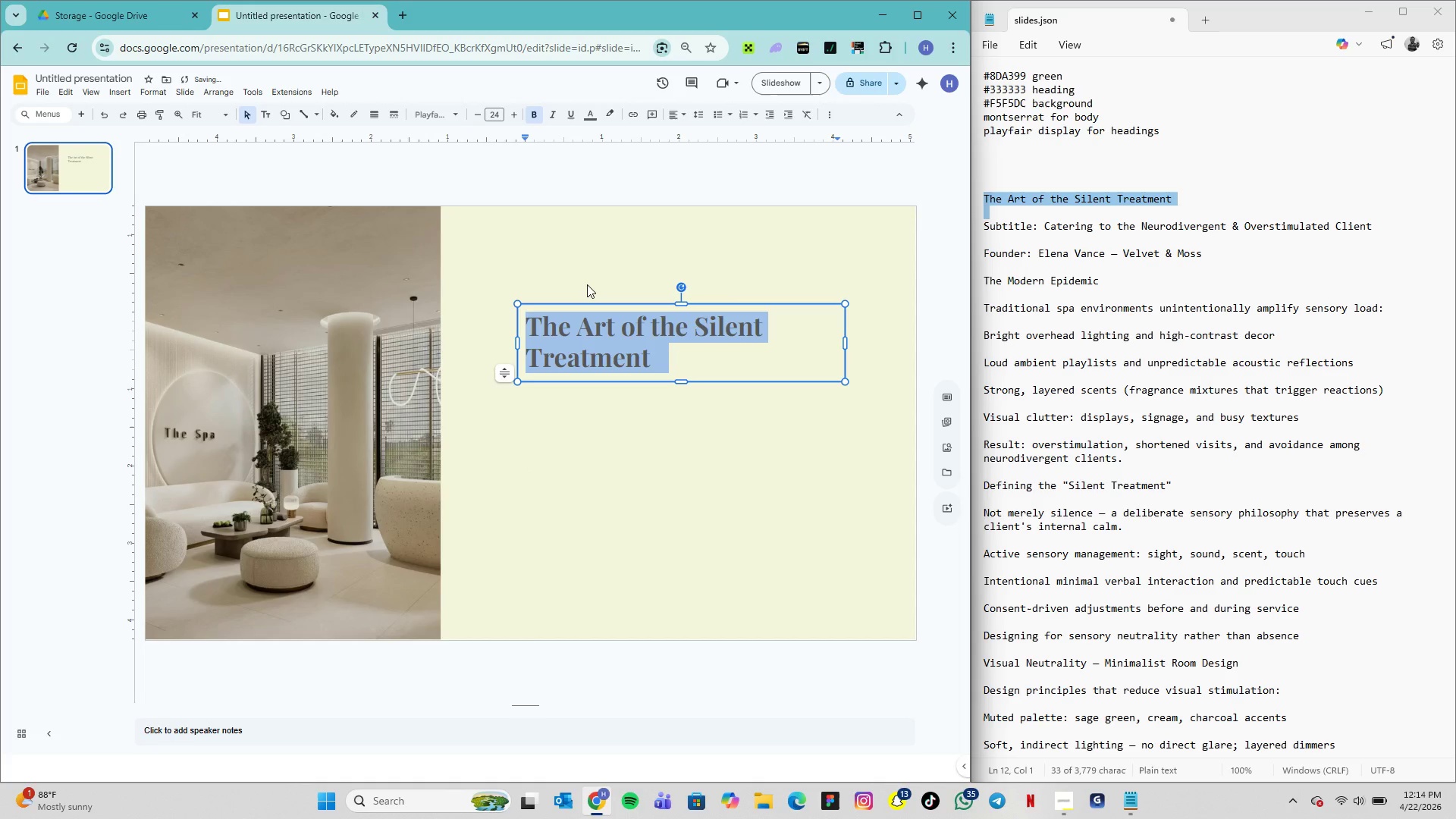 
left_click_drag(start_coordinate=[793, 303], to_coordinate=[758, 312])
 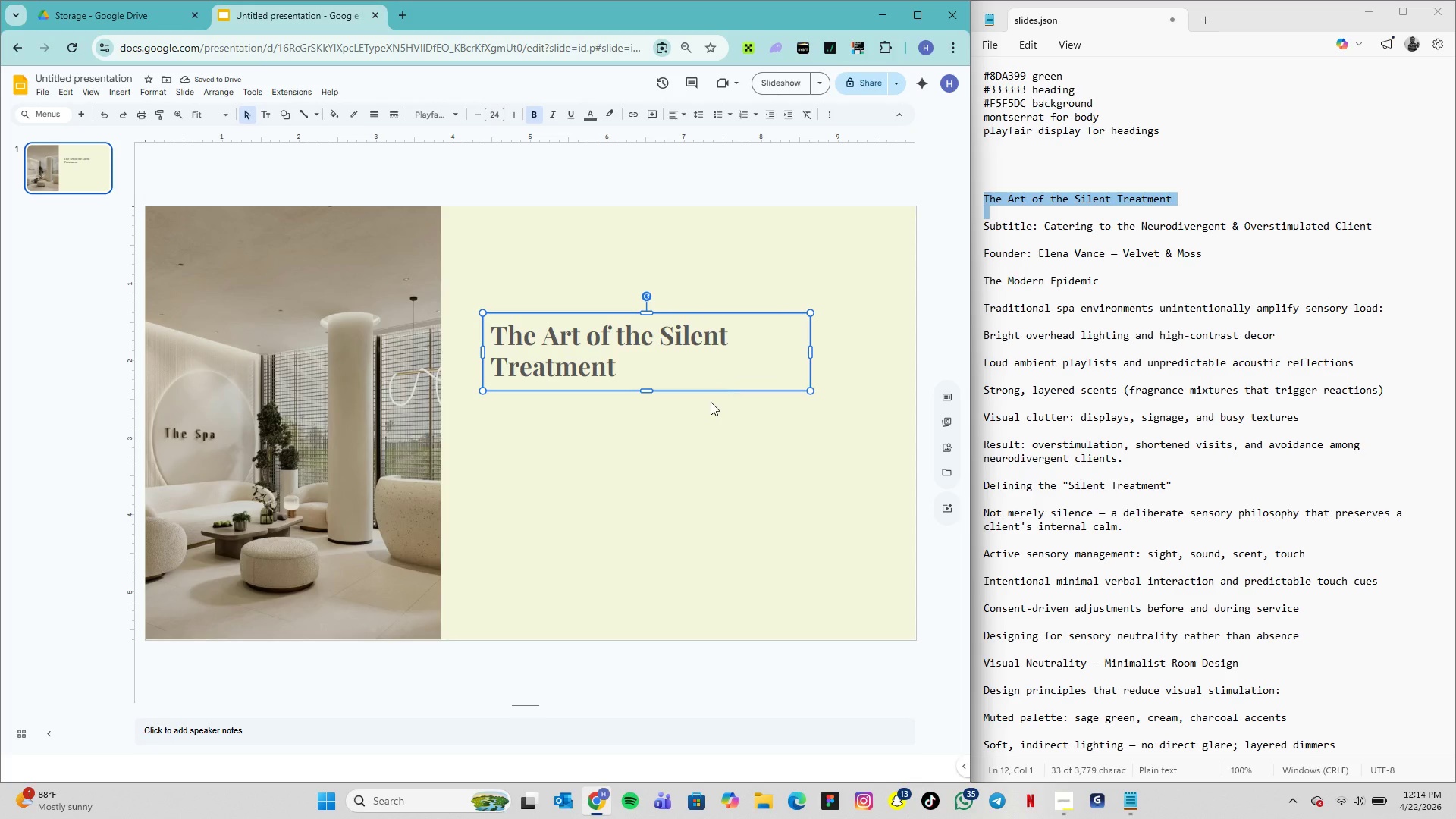 
wait(5.14)
 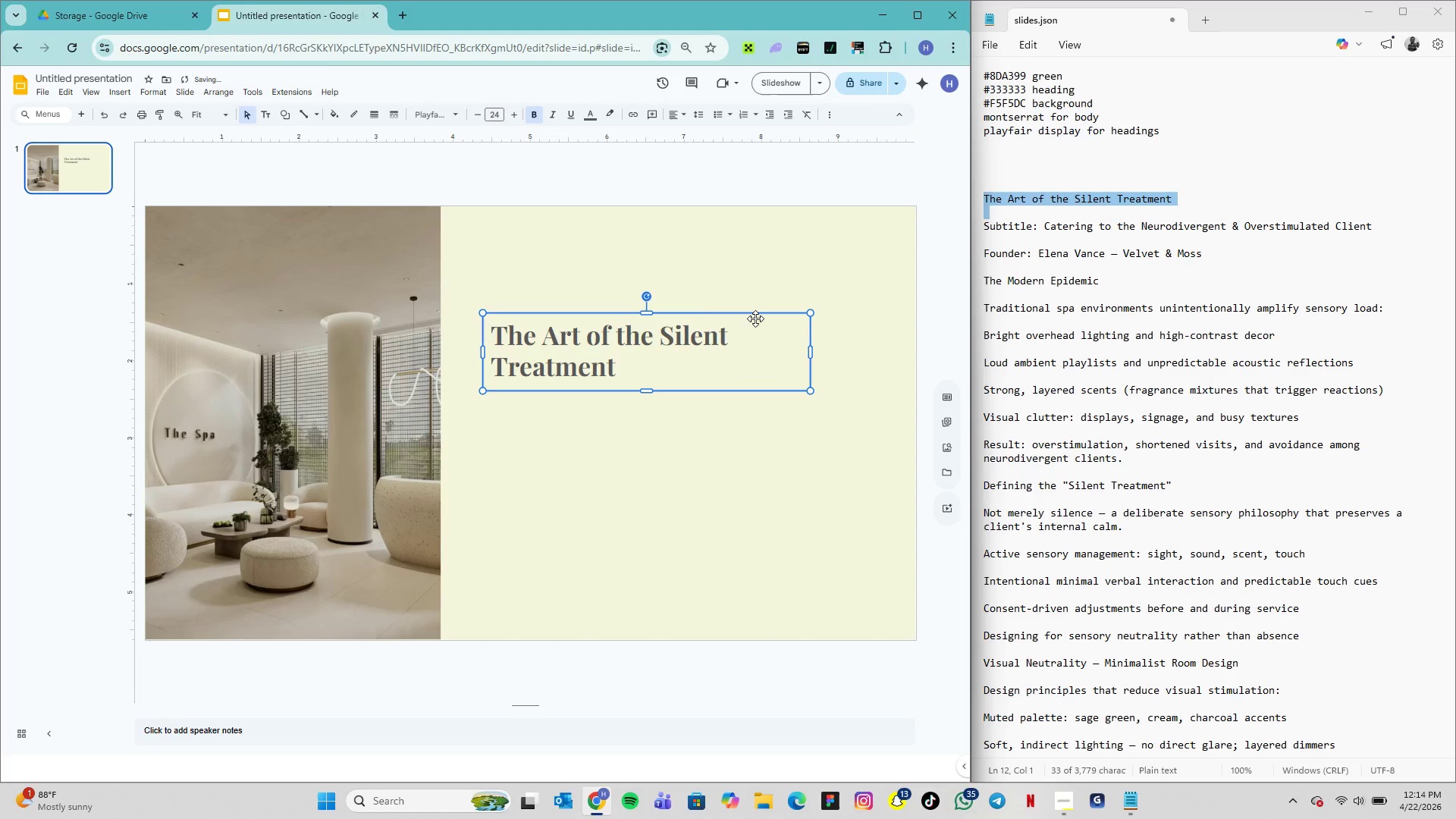 
left_click([588, 435])
 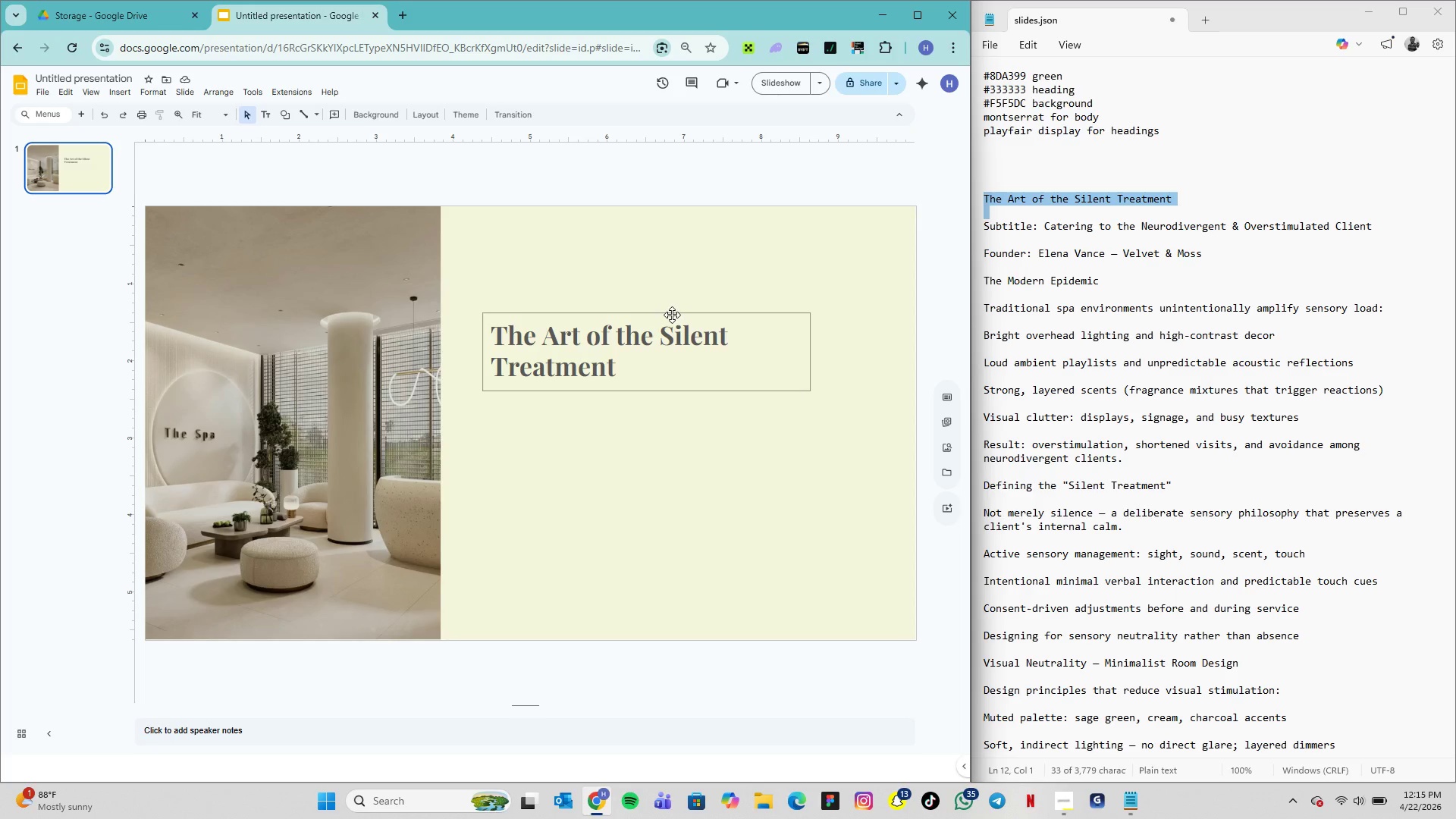 
wait(39.09)
 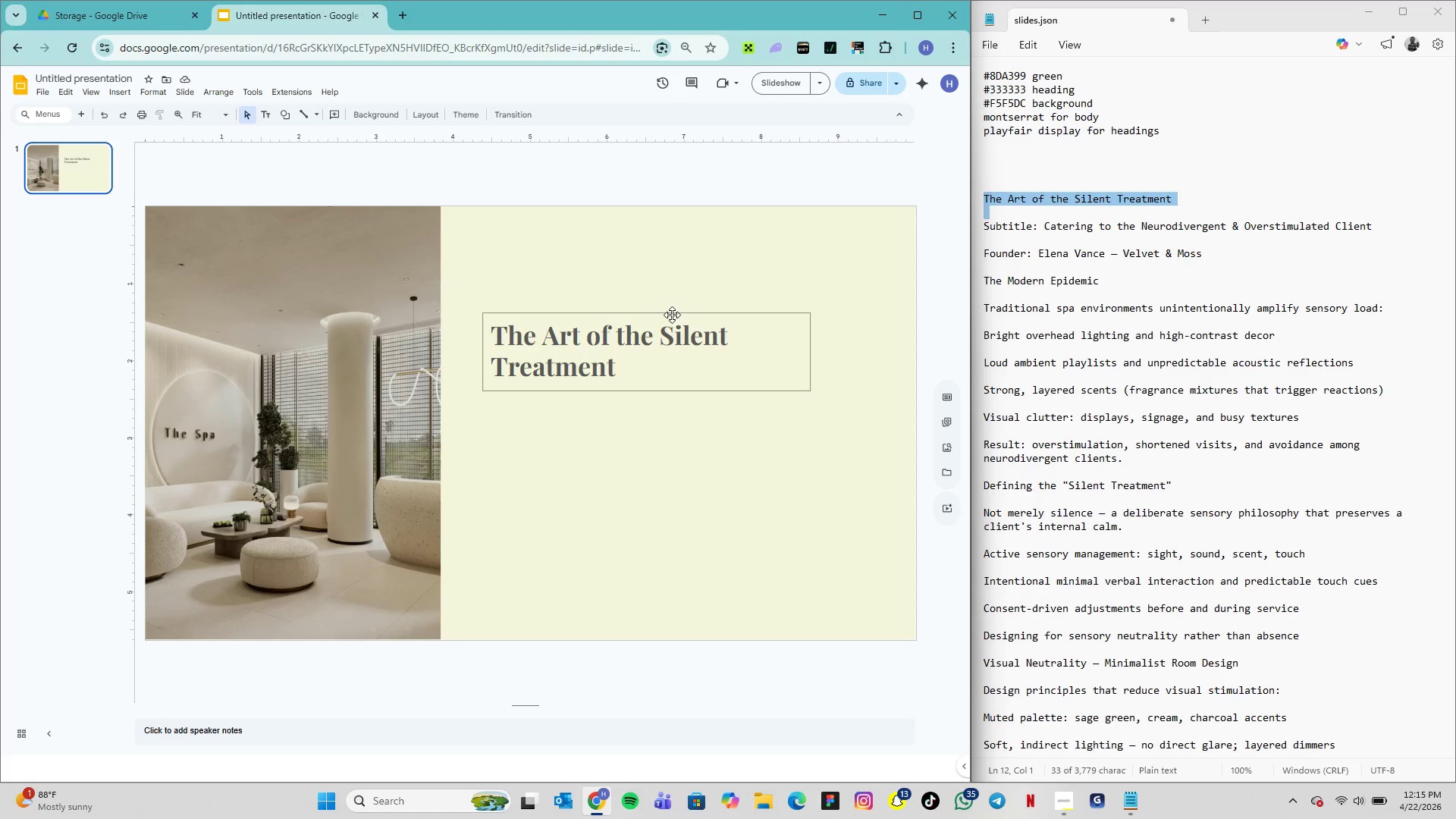 
left_click_drag(start_coordinate=[1207, 253], to_coordinate=[981, 230])
 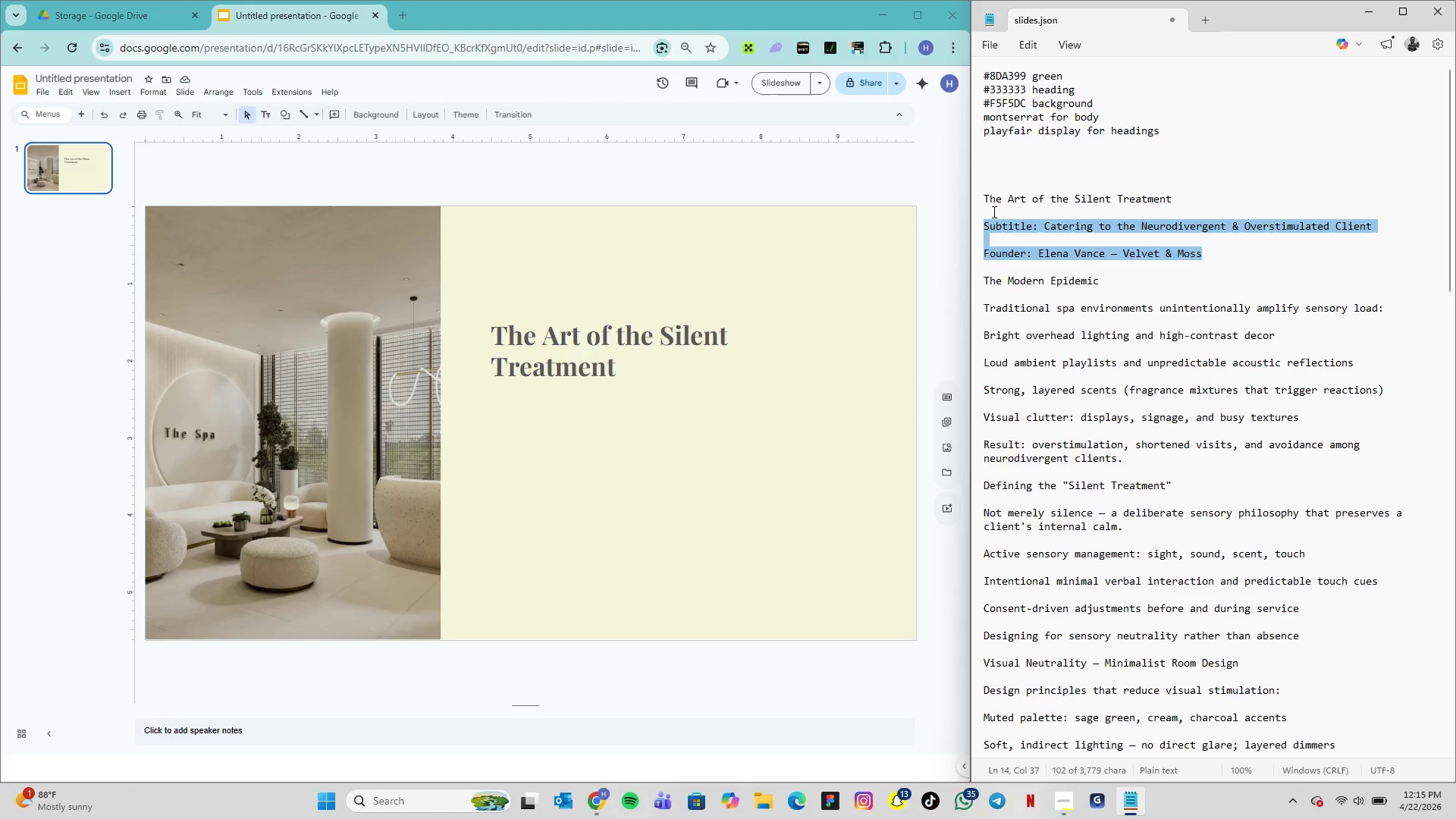 
key(Control+C)
 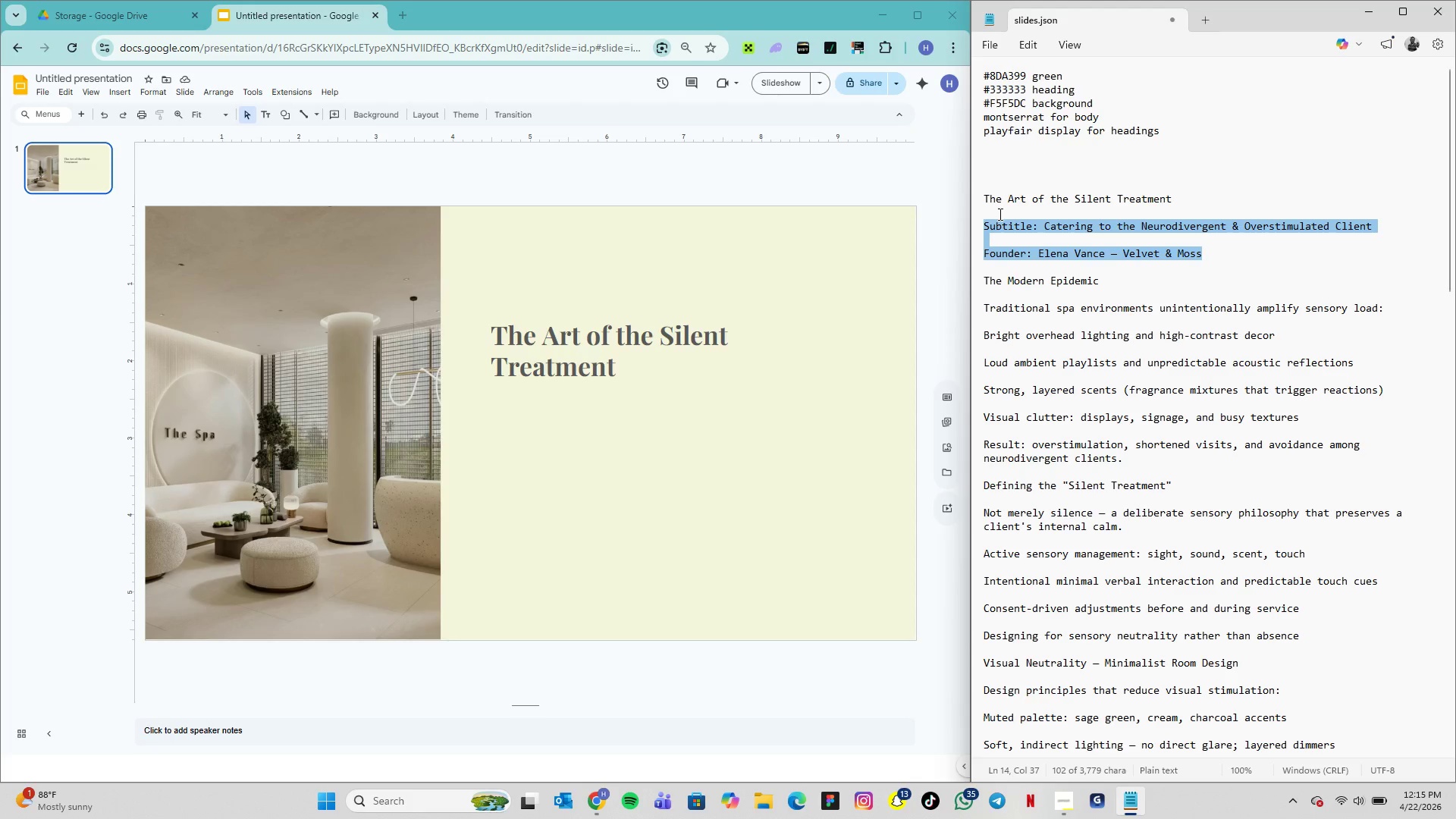 
key(Control+C)
 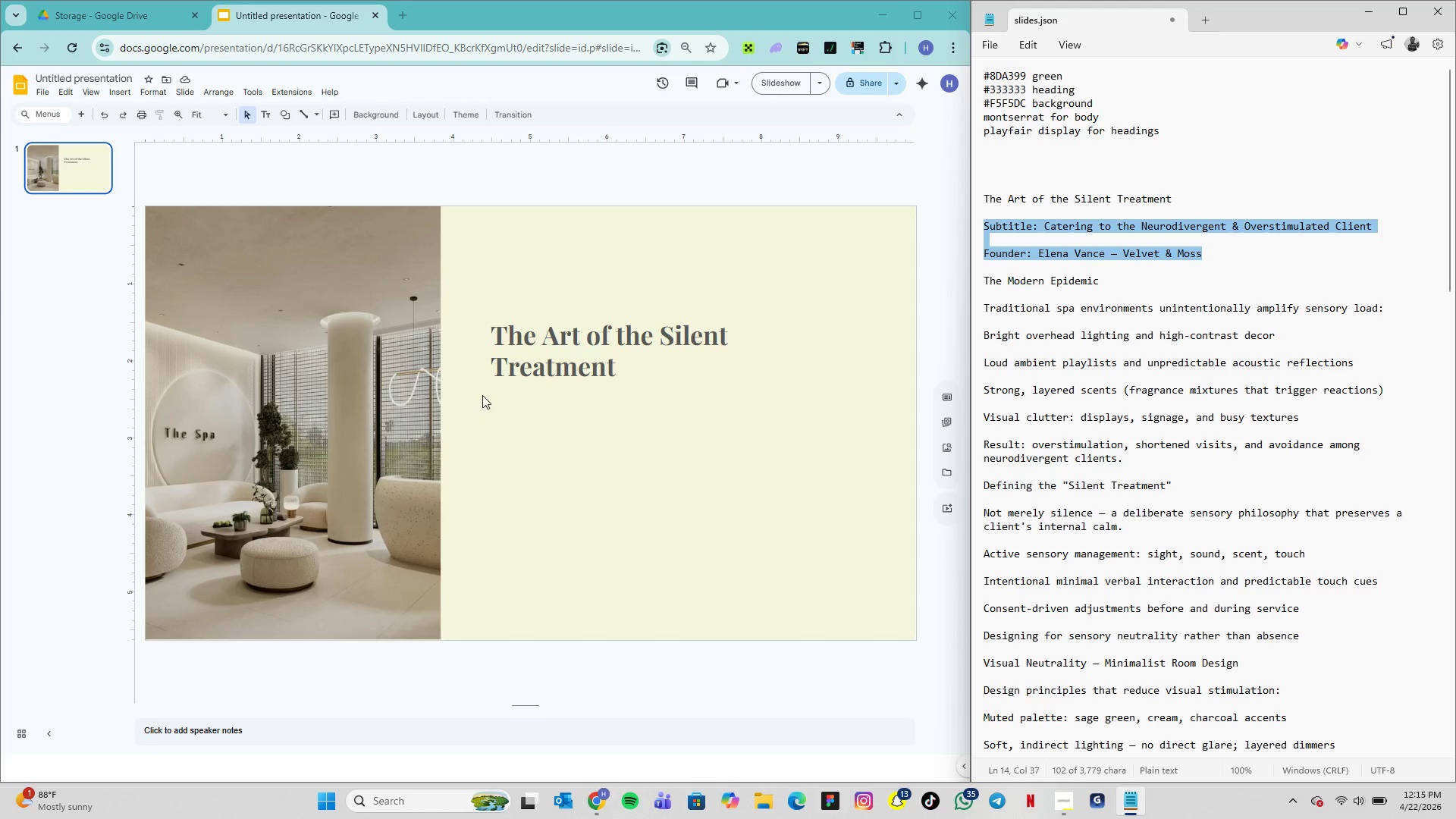 
left_click([485, 422])
 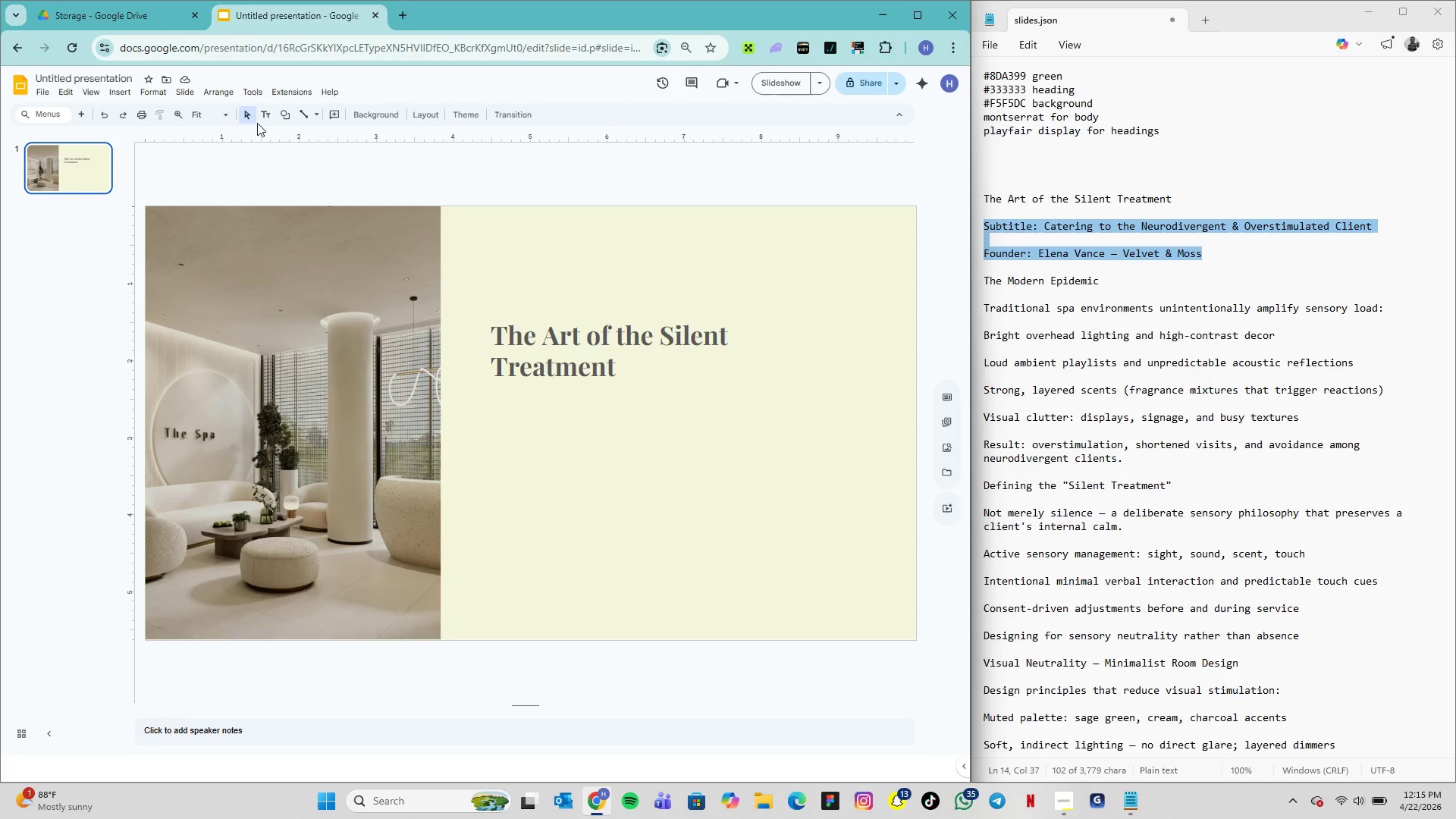 
left_click([264, 119])
 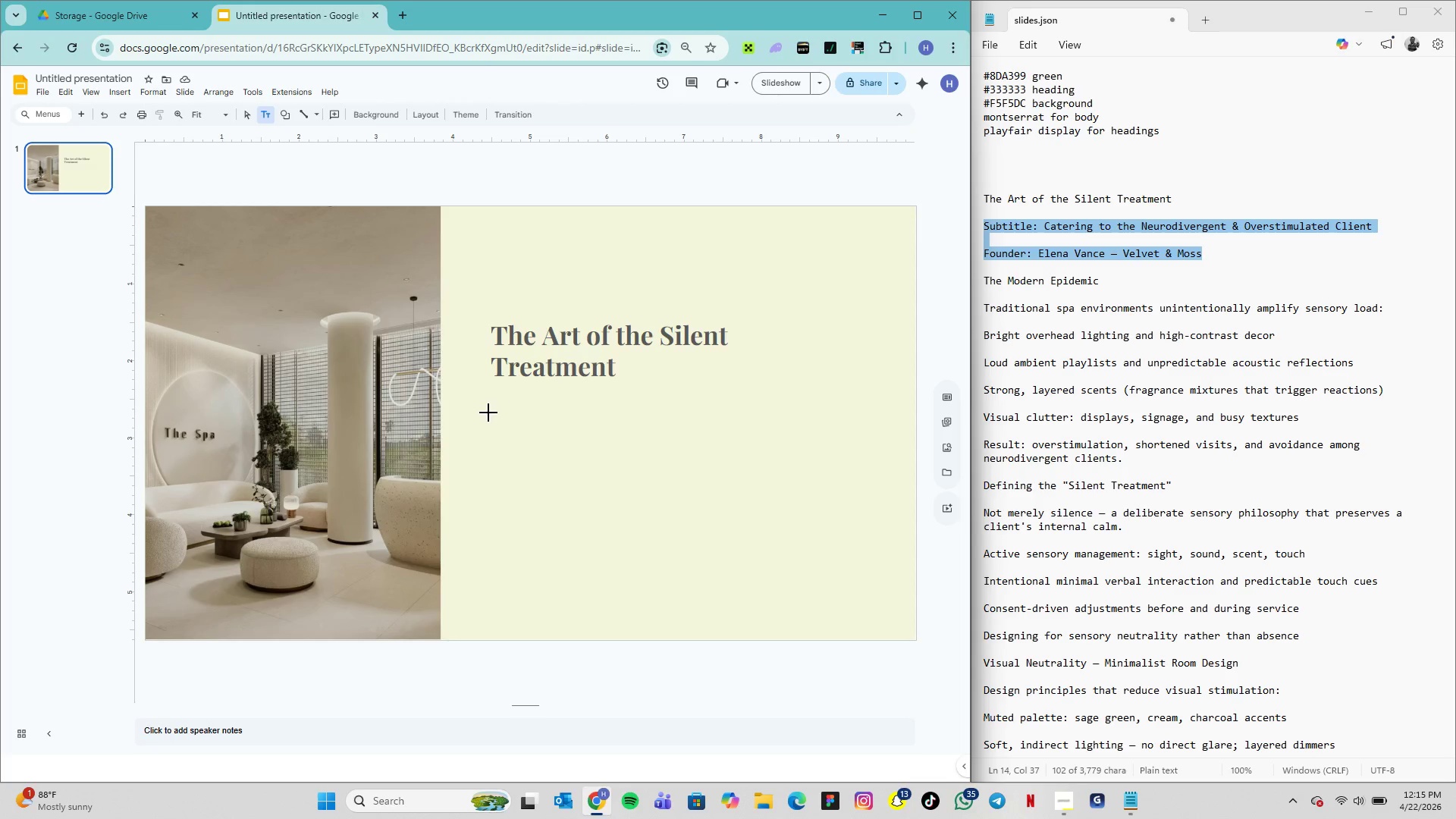 
left_click([488, 411])
 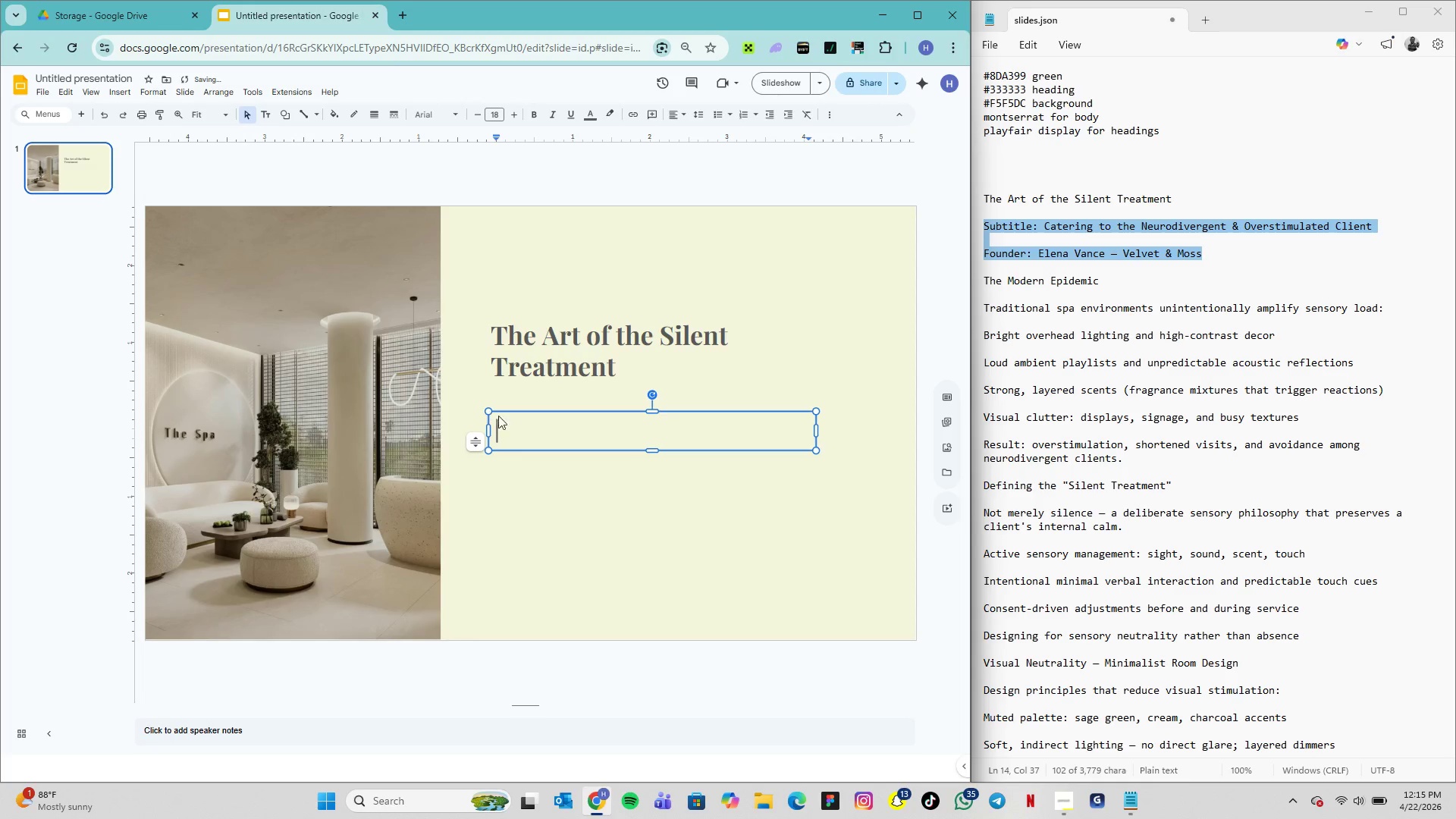 
key(Control+V)
 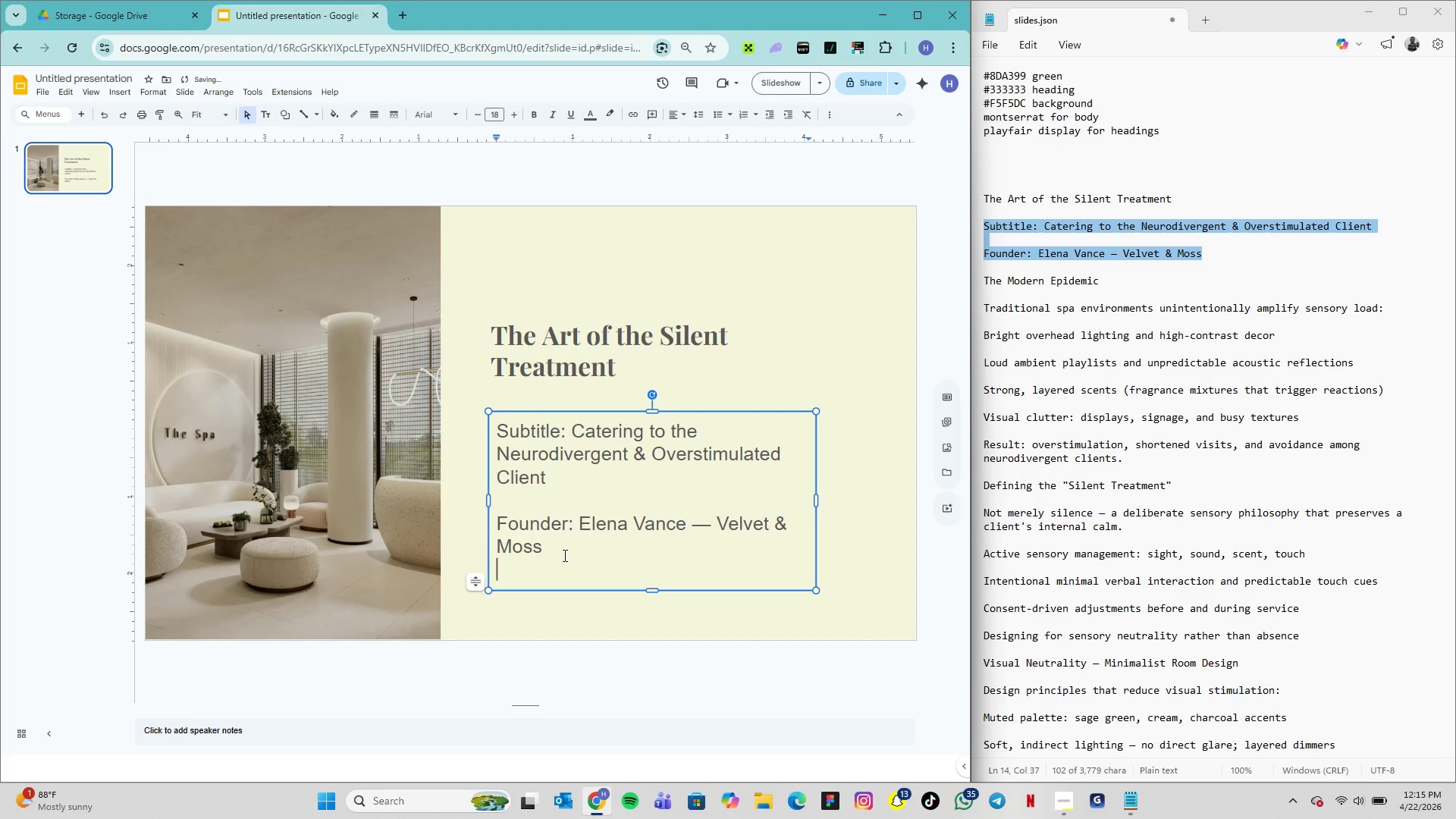 
key(Backspace)
 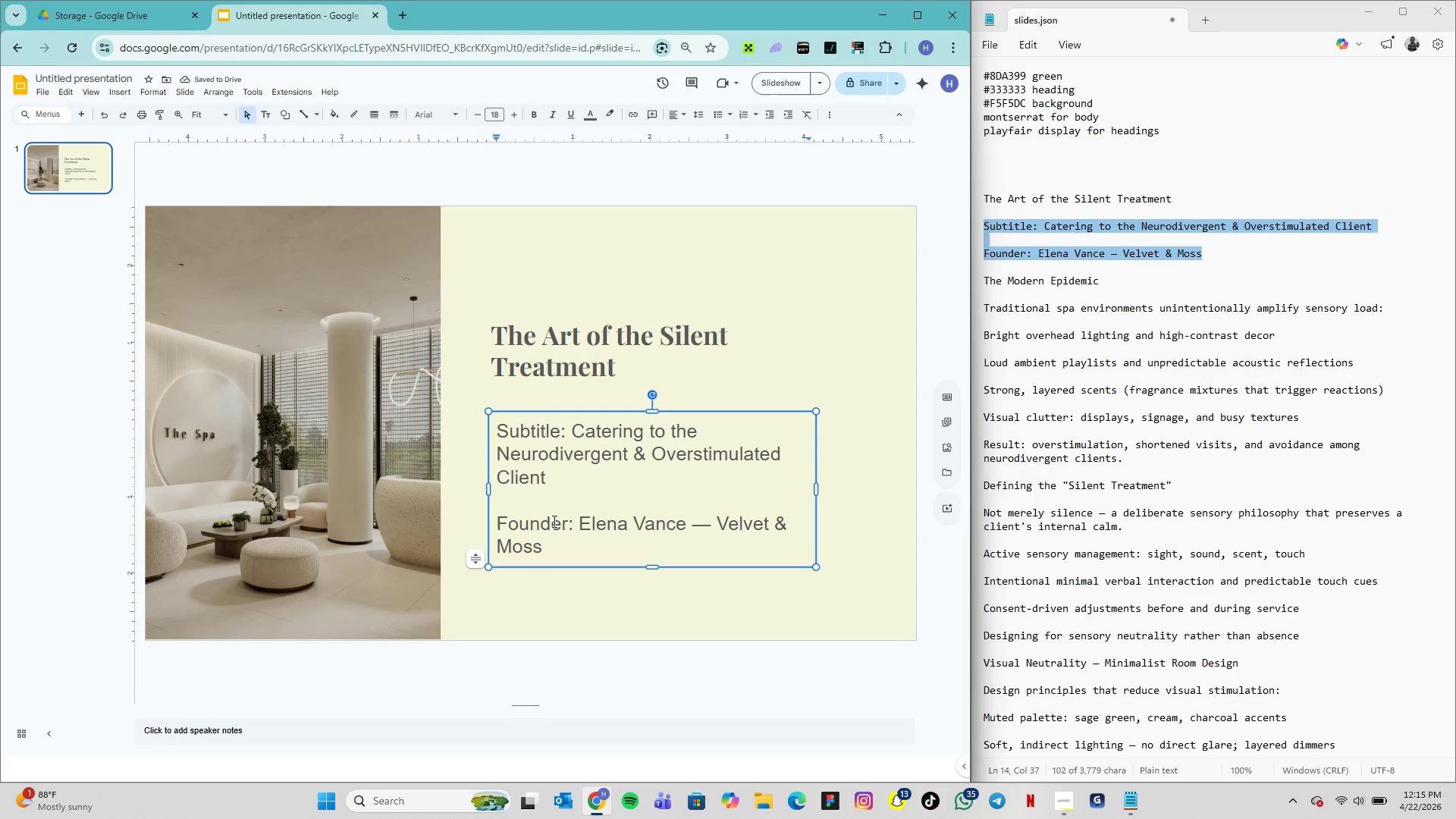 
left_click_drag(start_coordinate=[560, 551], to_coordinate=[494, 421])
 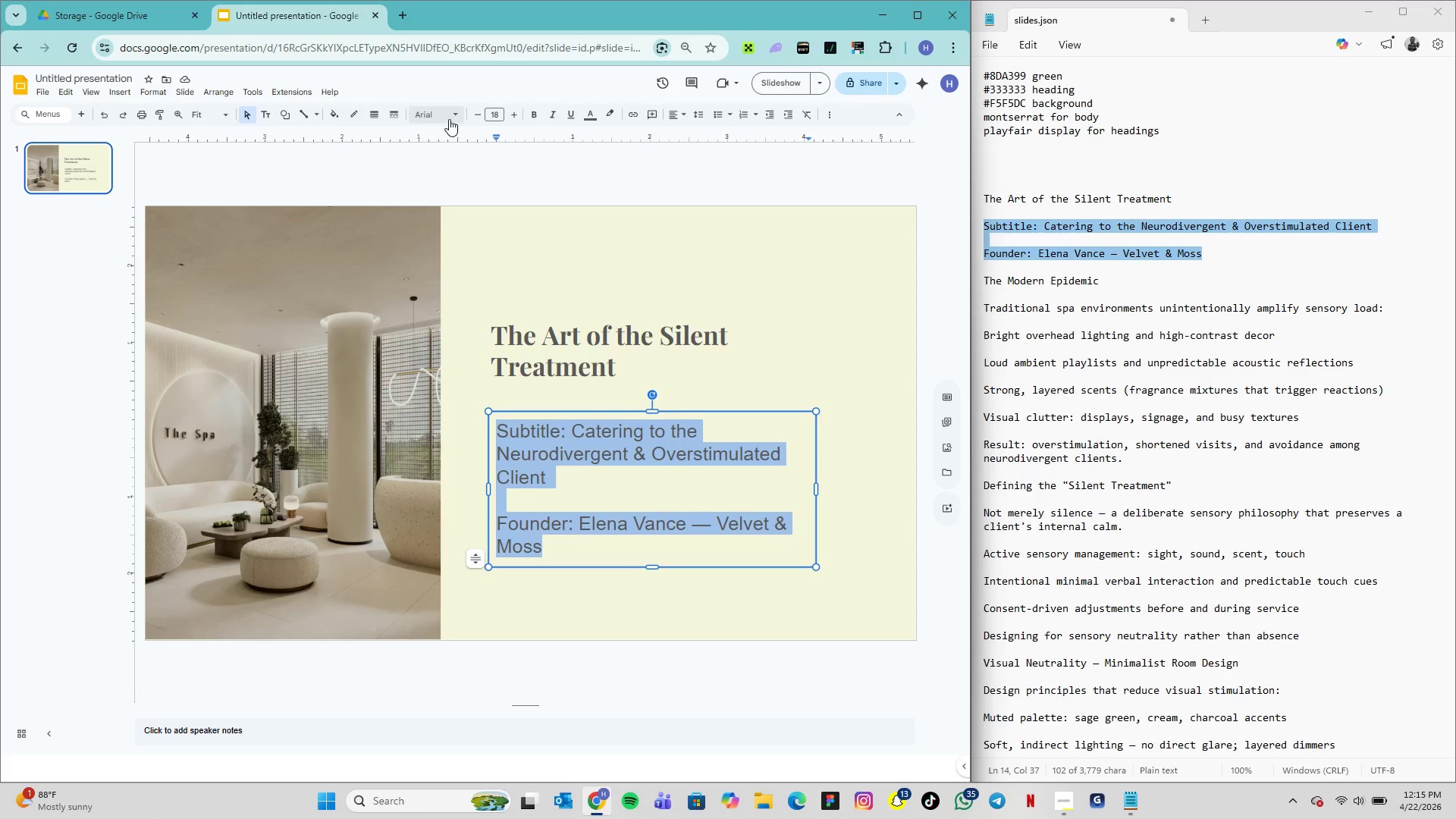 
left_click([454, 118])
 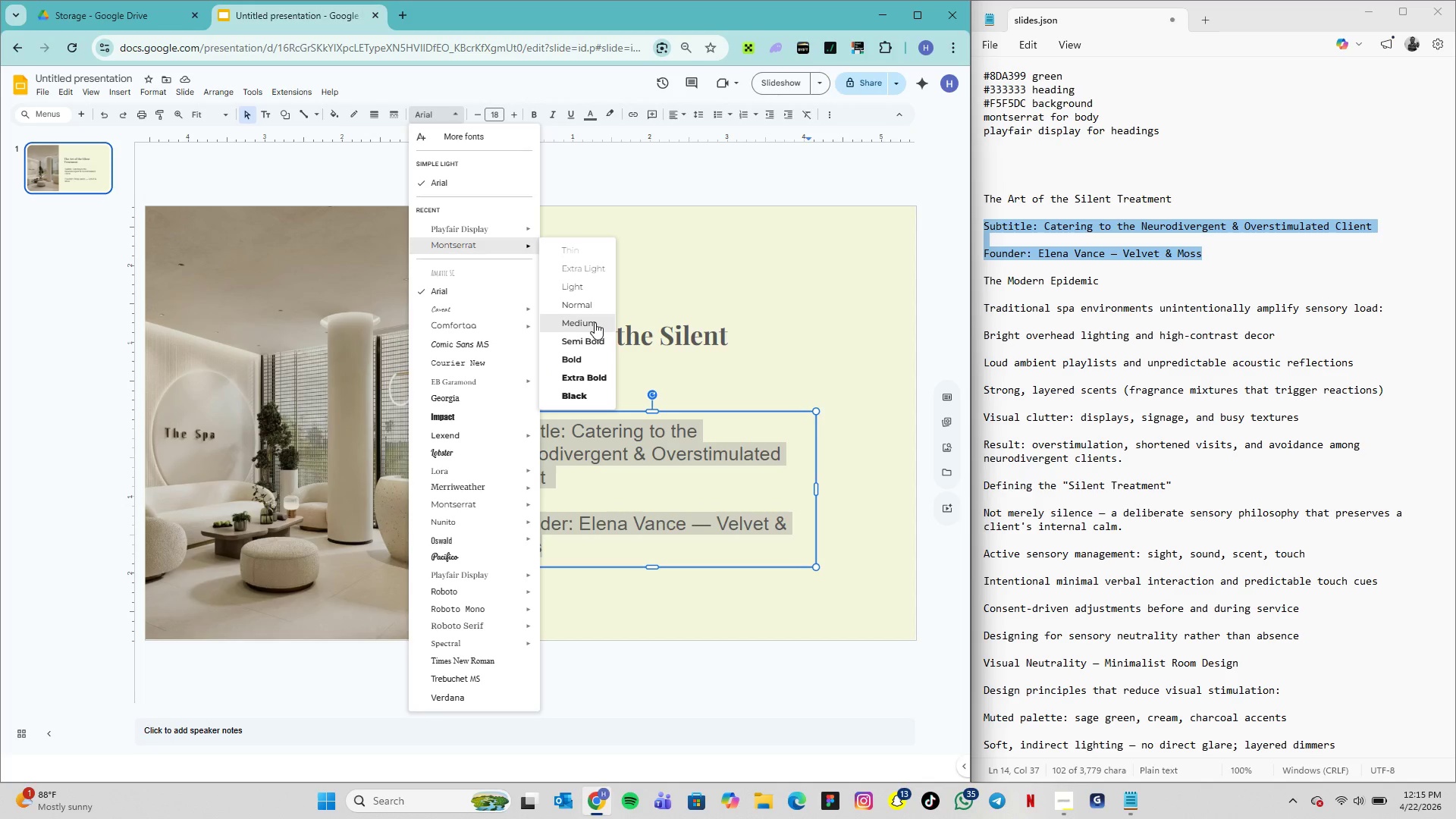 
wait(5.19)
 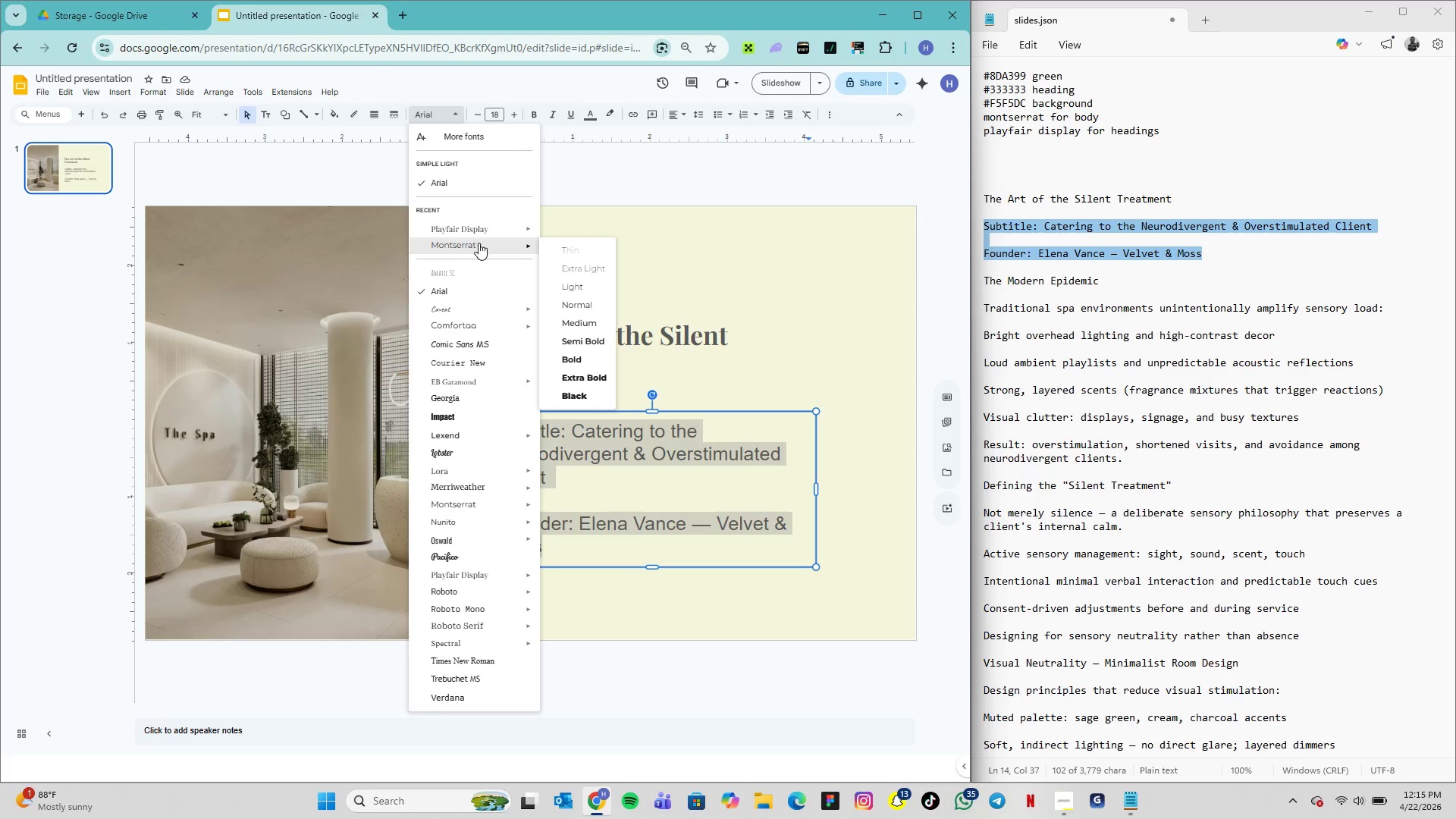 
left_click([586, 306])
 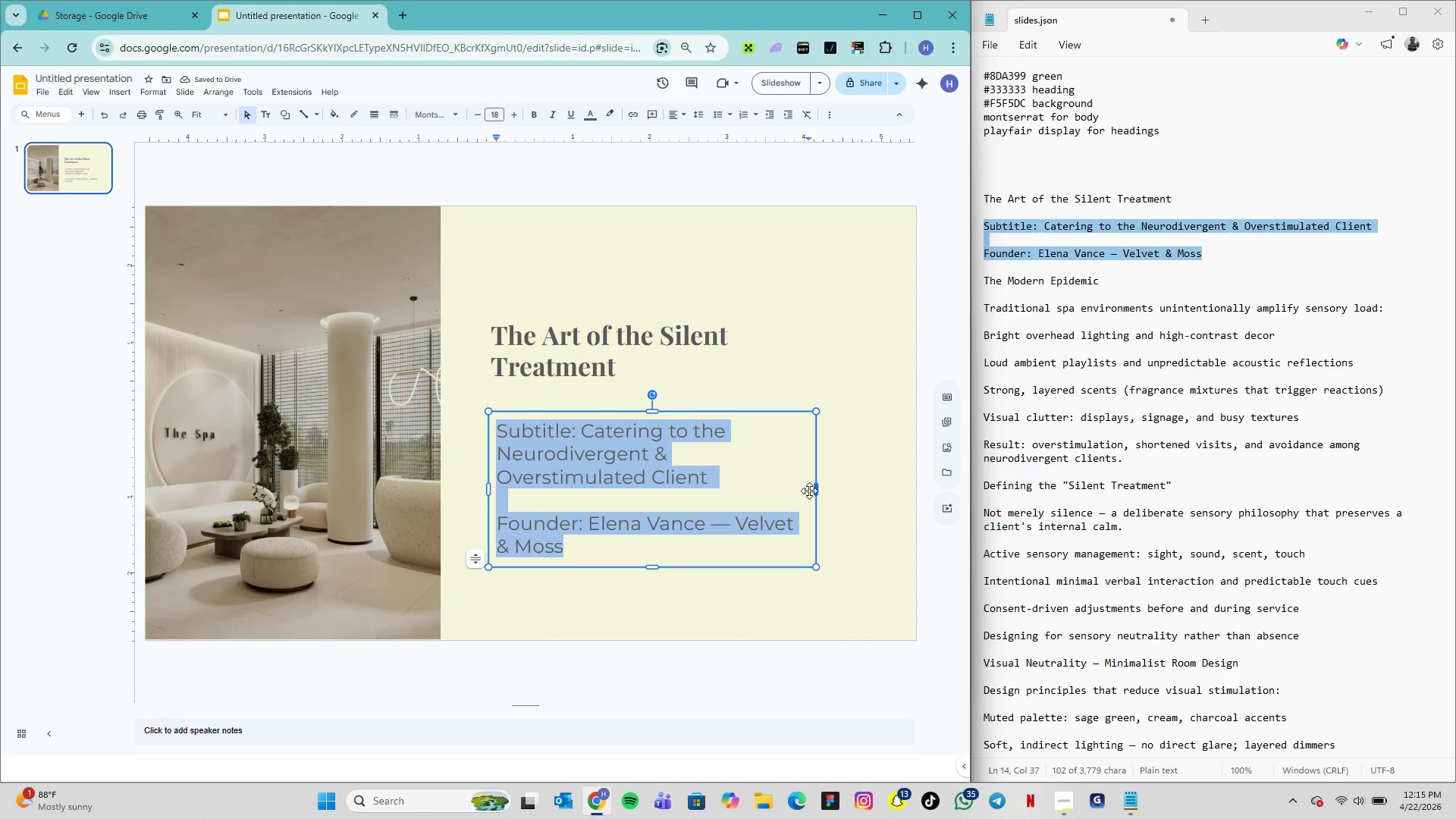 
left_click([495, 114])
 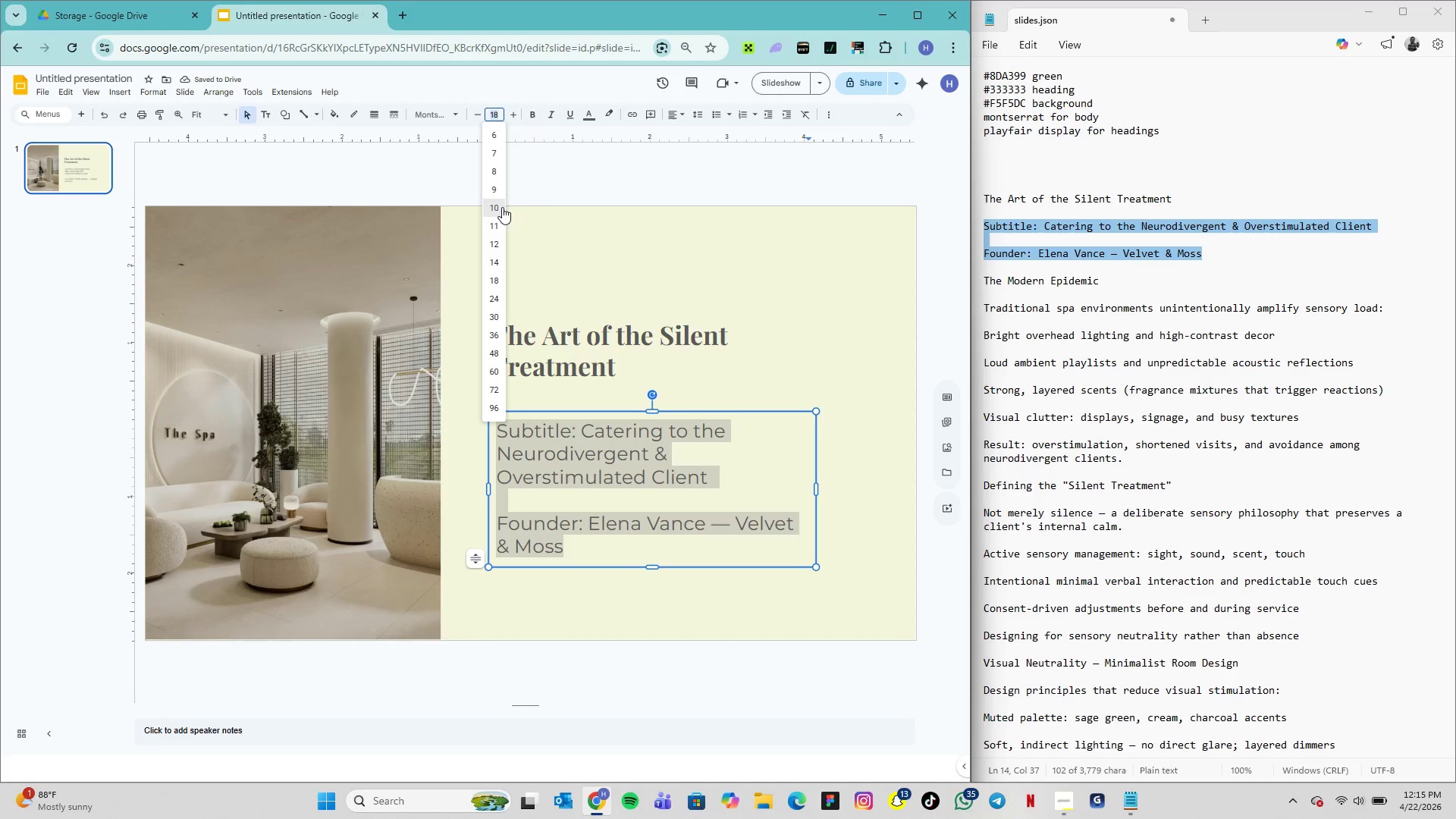 
left_click([502, 207])
 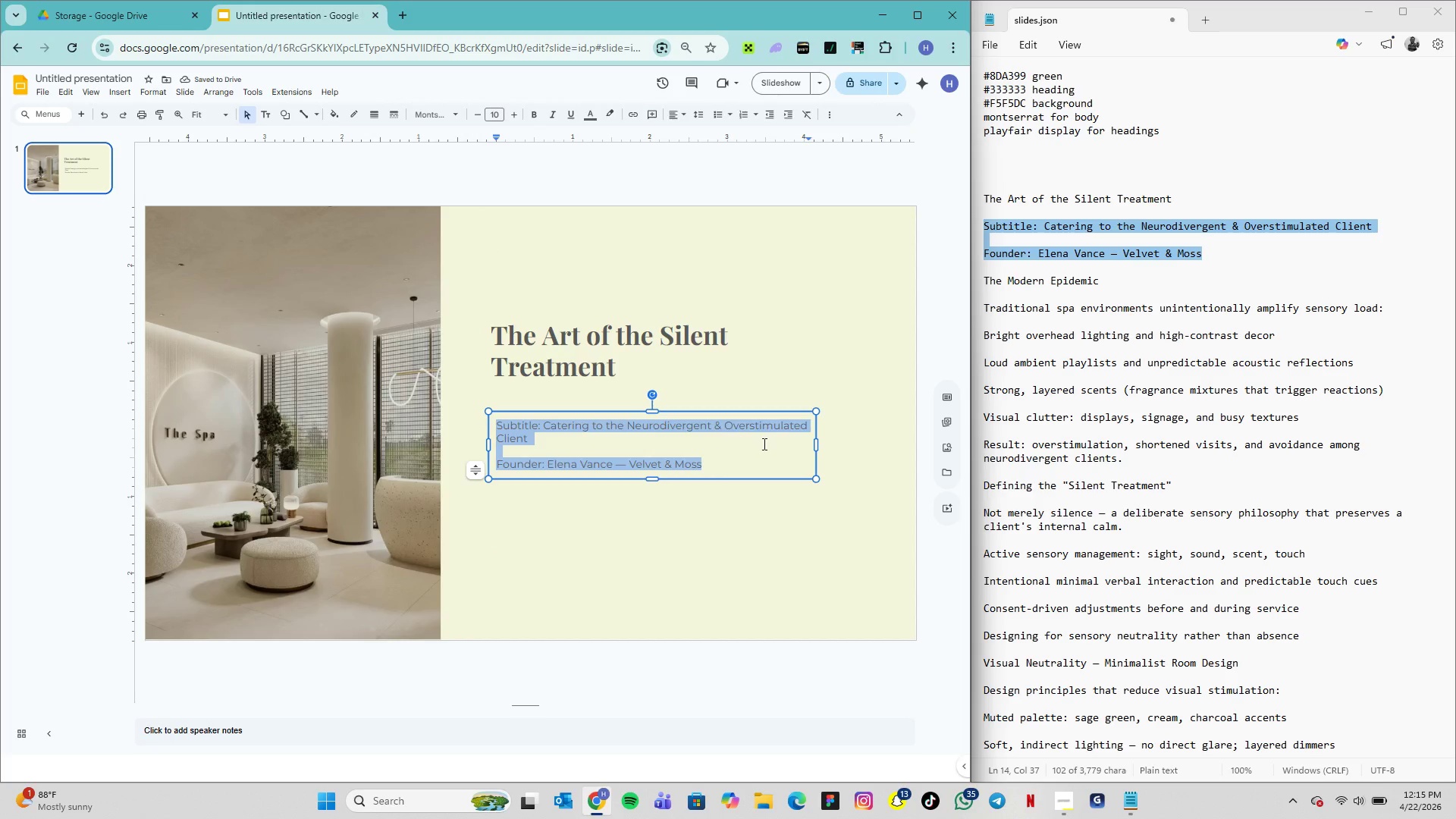 
left_click_drag(start_coordinate=[817, 448], to_coordinate=[834, 452])
 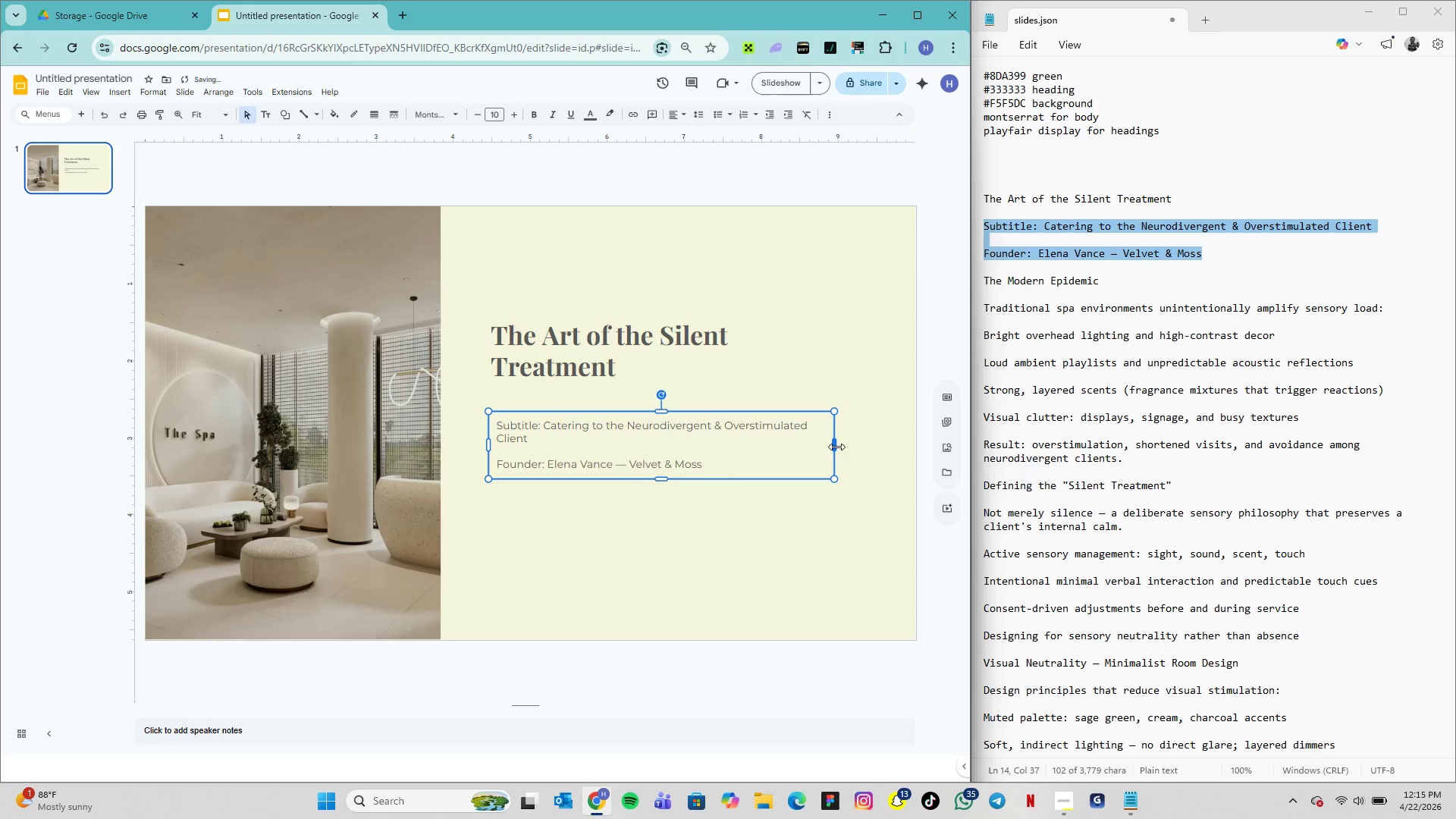 
left_click_drag(start_coordinate=[836, 446], to_coordinate=[856, 447])
 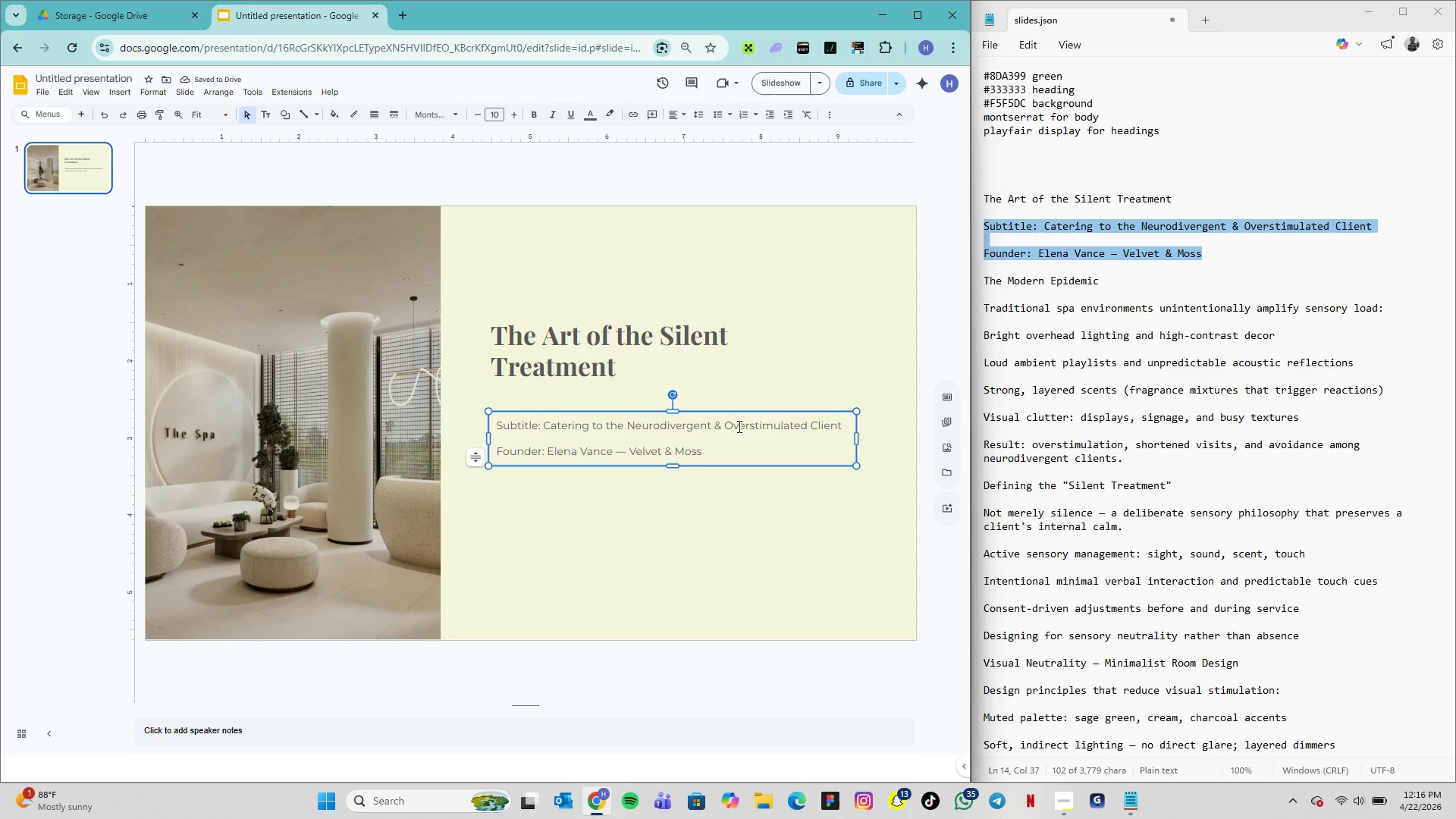 
left_click_drag(start_coordinate=[731, 415], to_coordinate=[726, 397])
 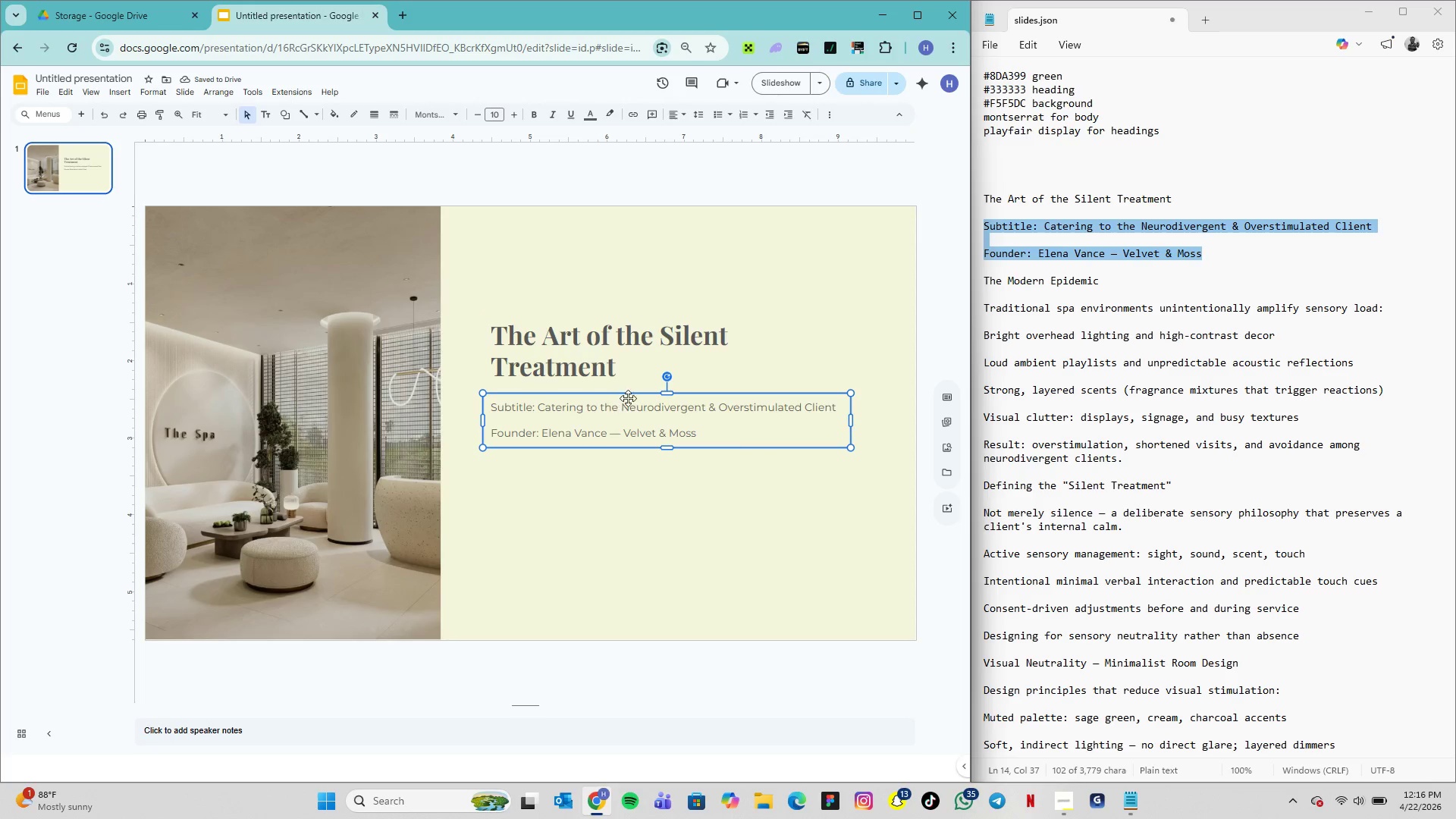 
wait(5.06)
 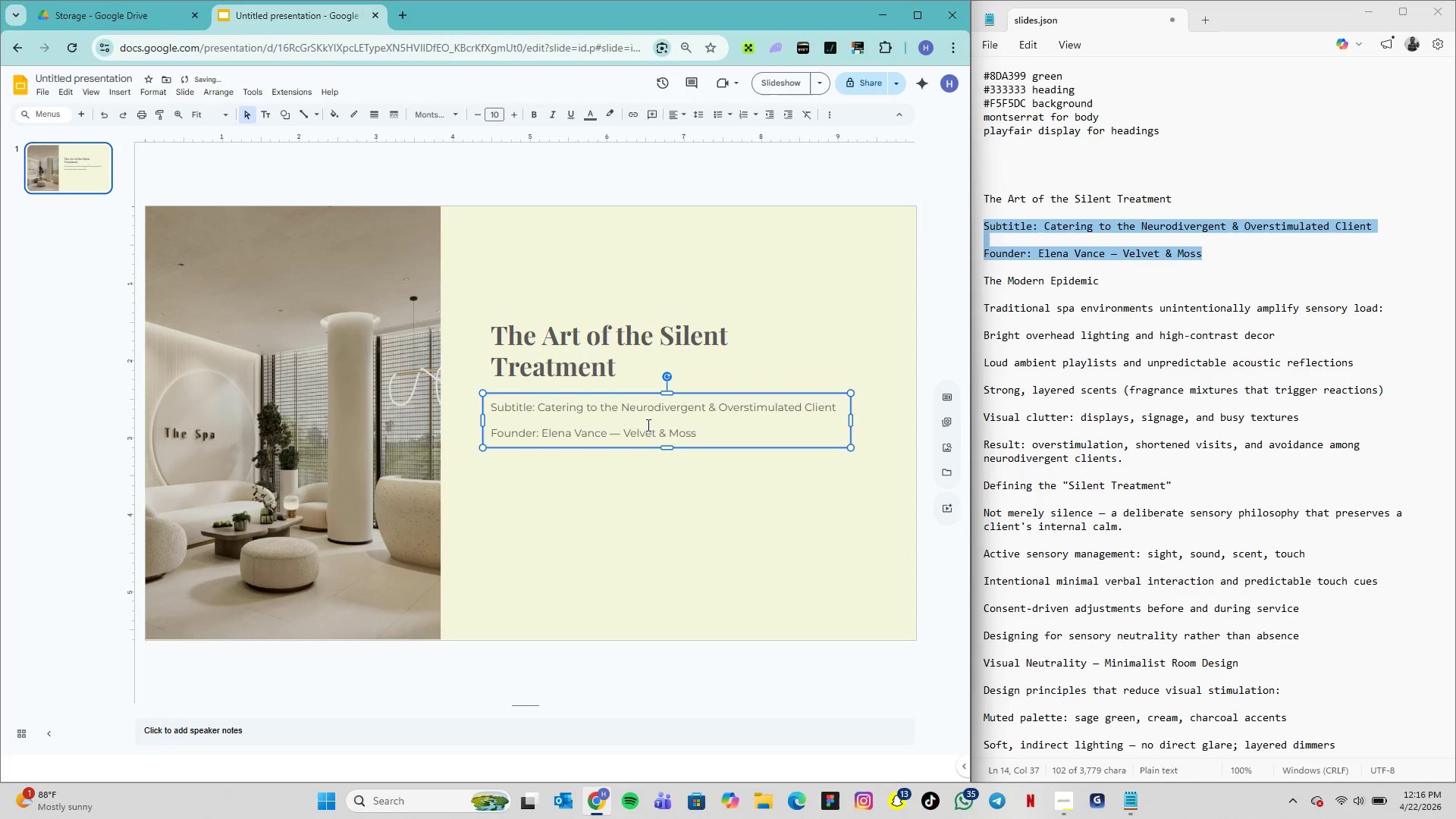 
left_click([673, 435])
 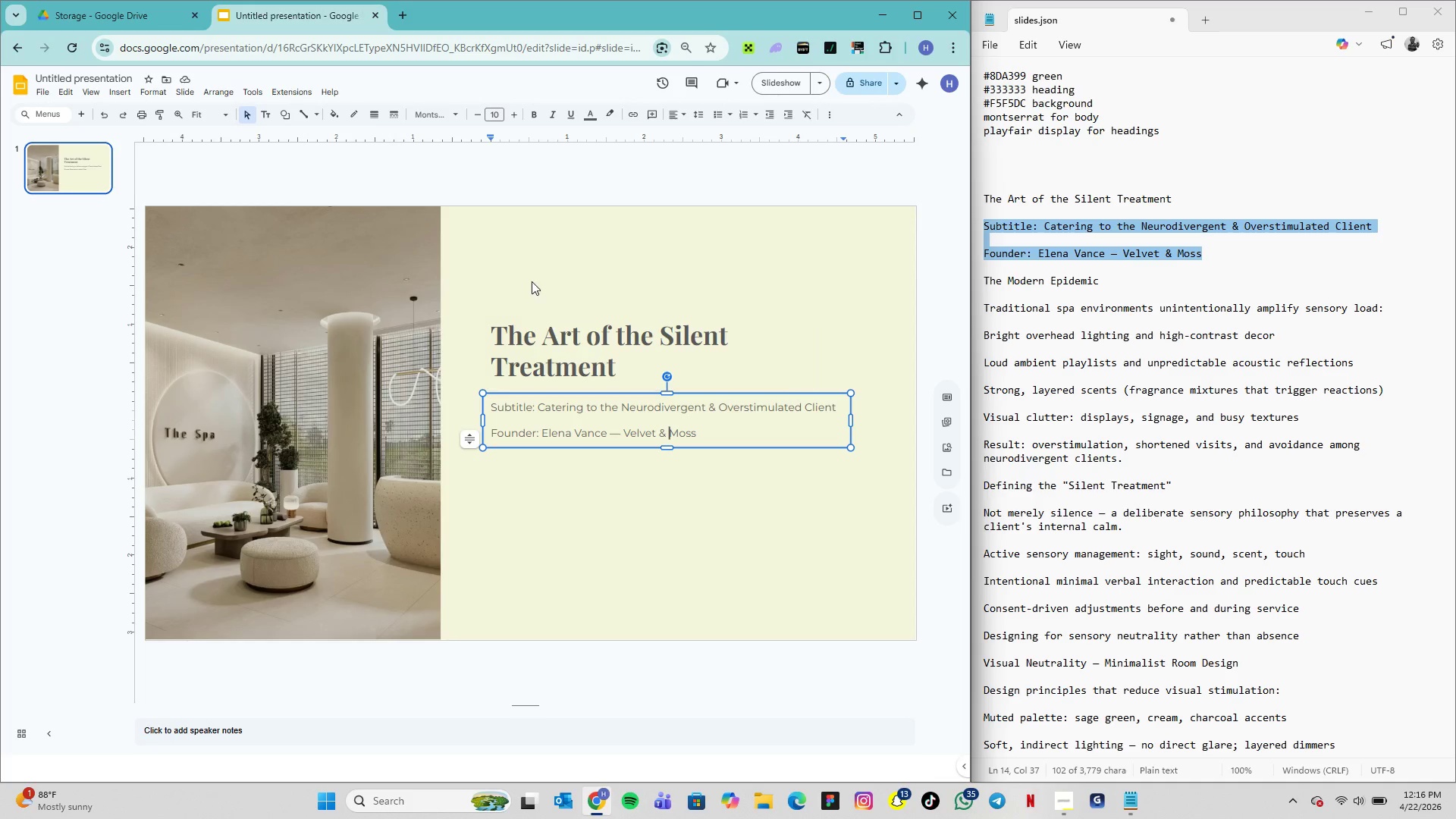 
left_click([547, 472])
 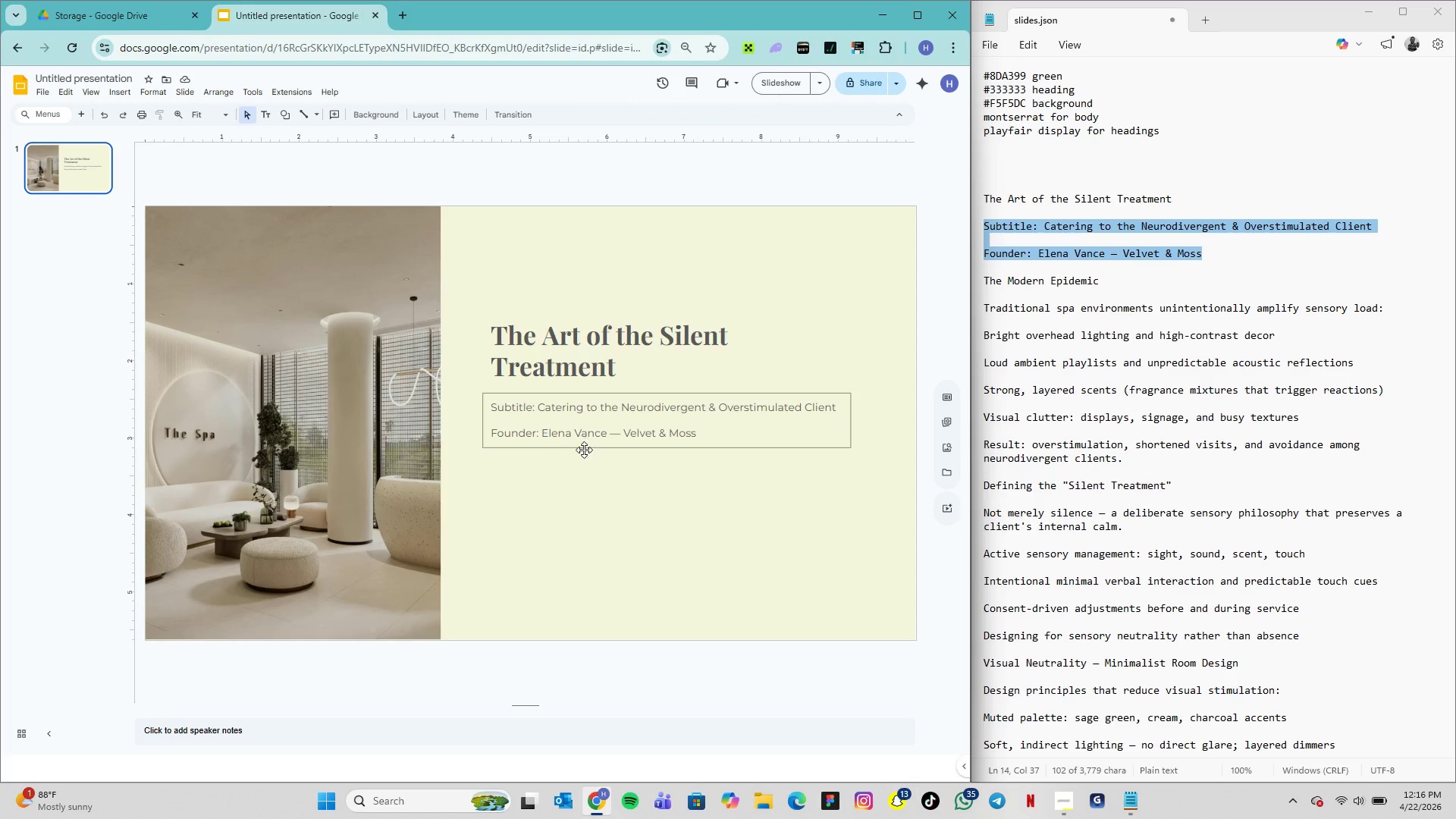 
left_click([579, 445])
 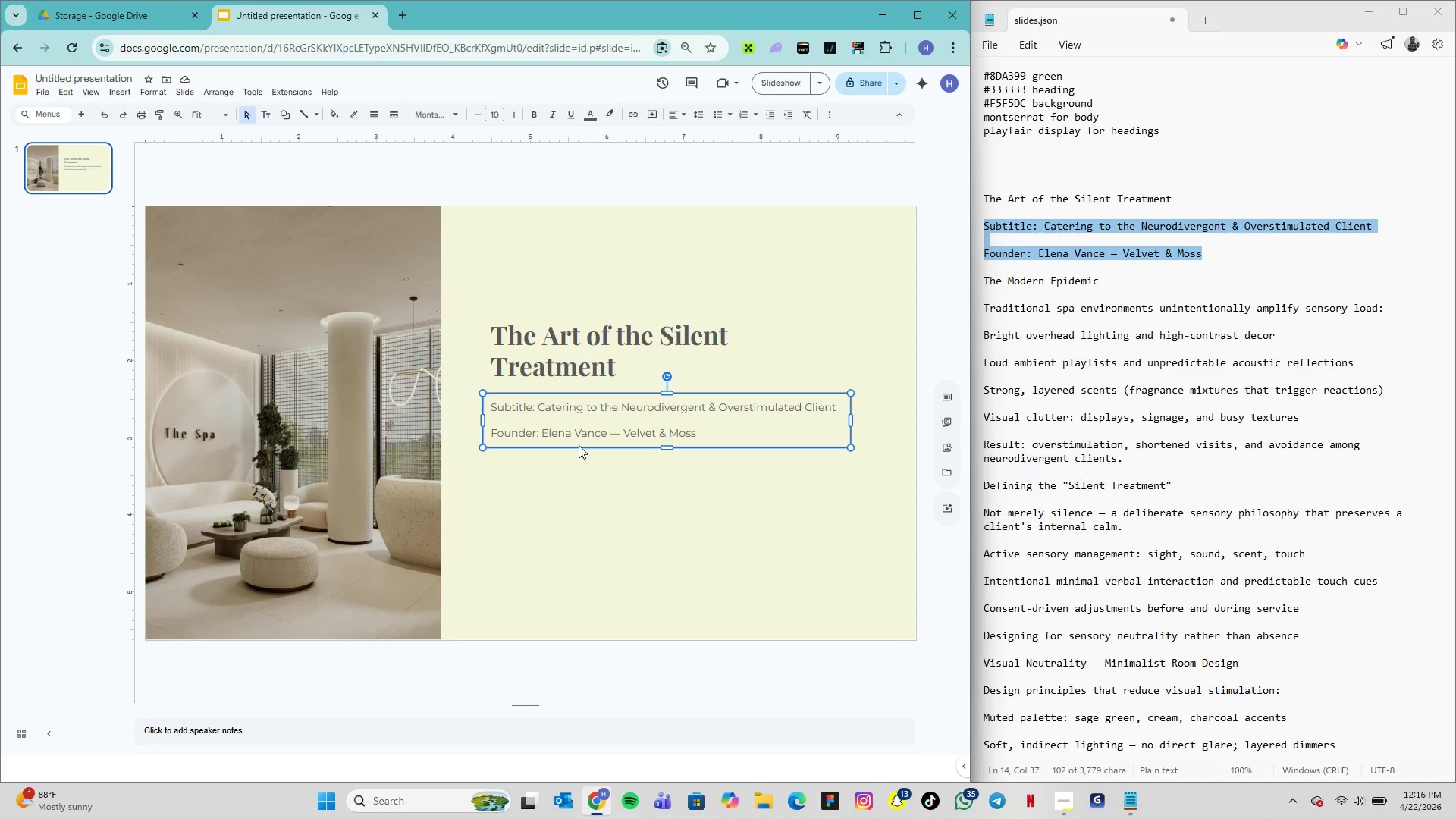 
hold_key(key=ShiftLeft, duration=2.22)
 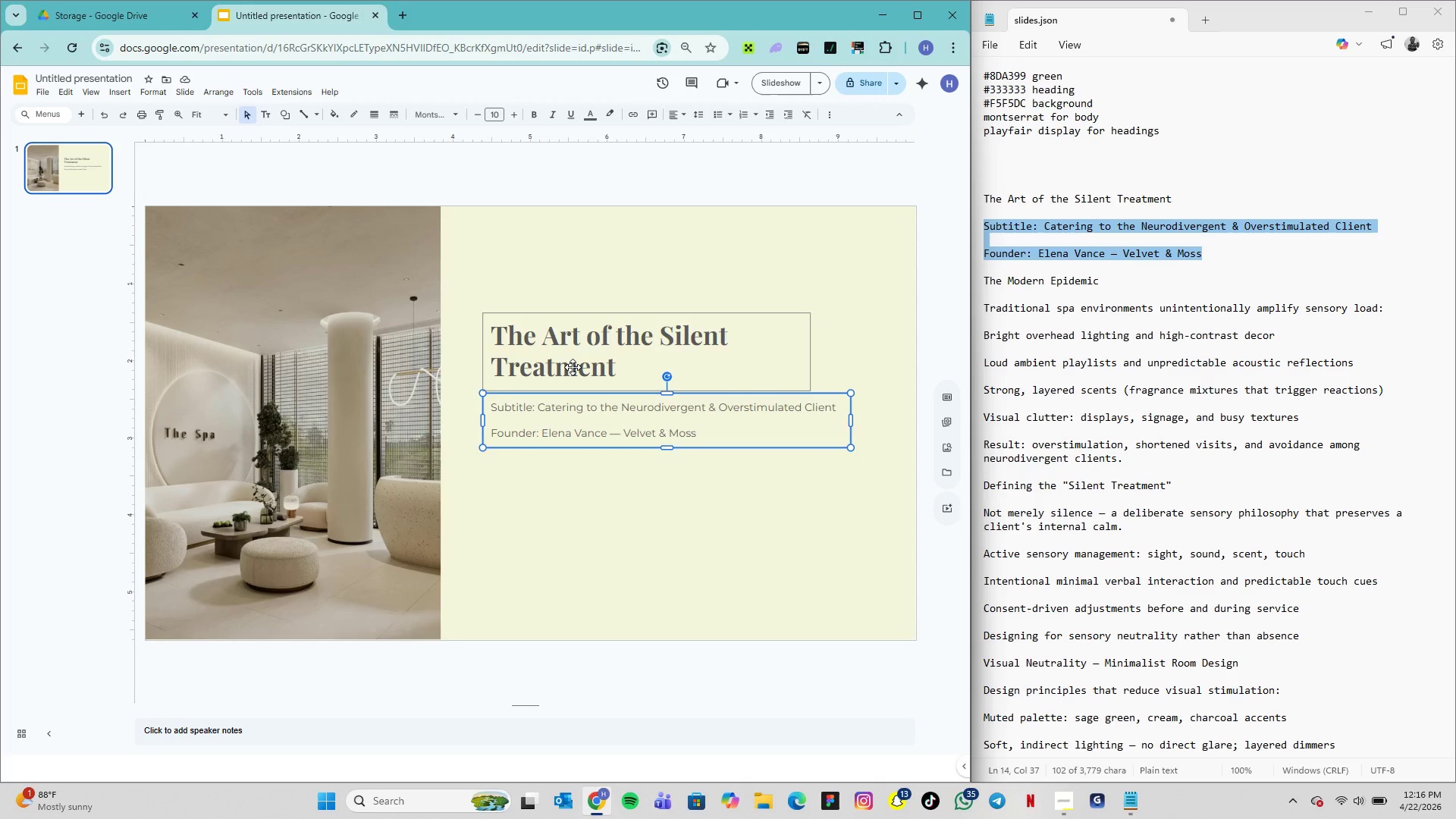 
left_click([573, 367])
 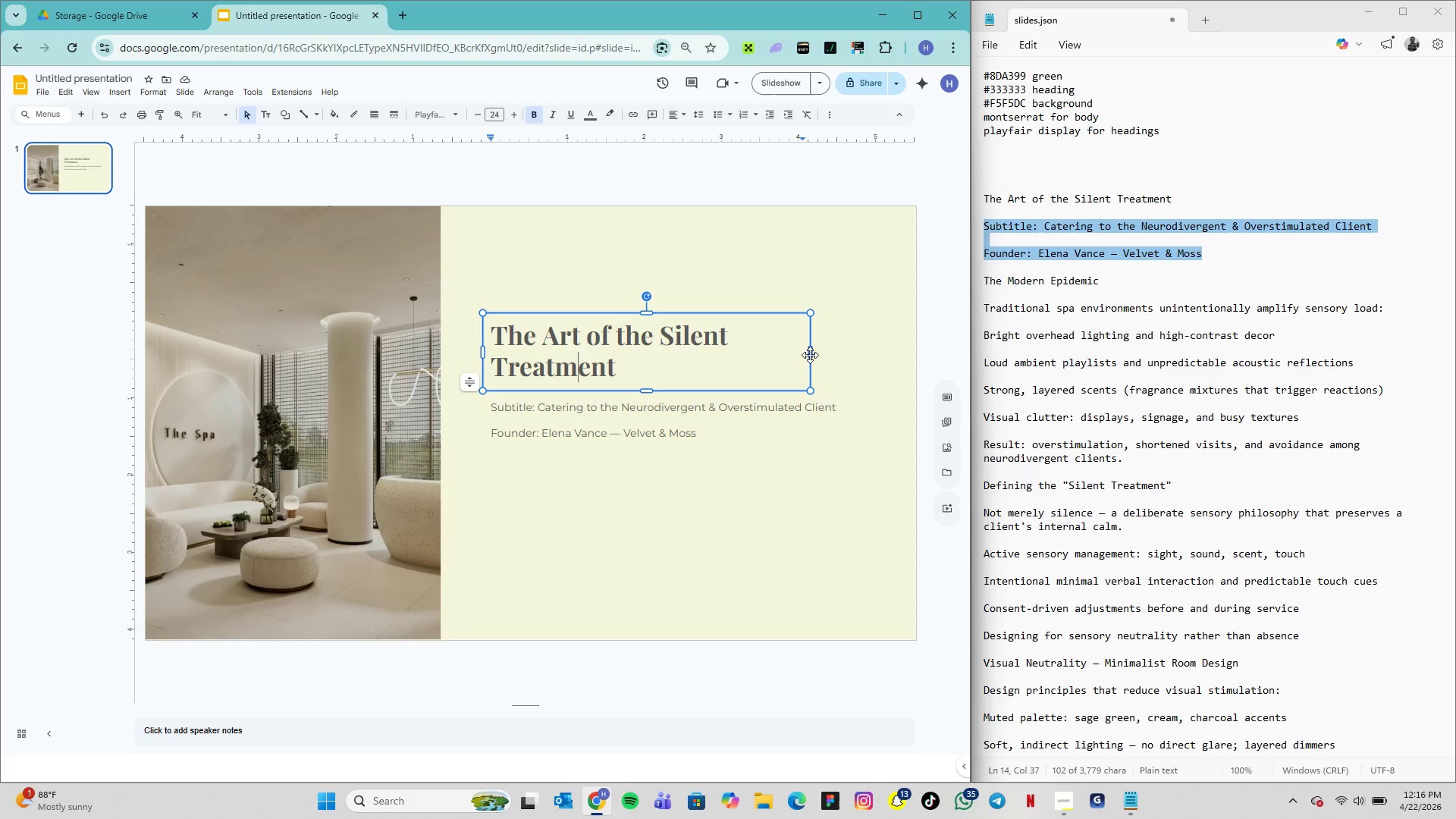 
left_click_drag(start_coordinate=[814, 354], to_coordinate=[843, 359])
 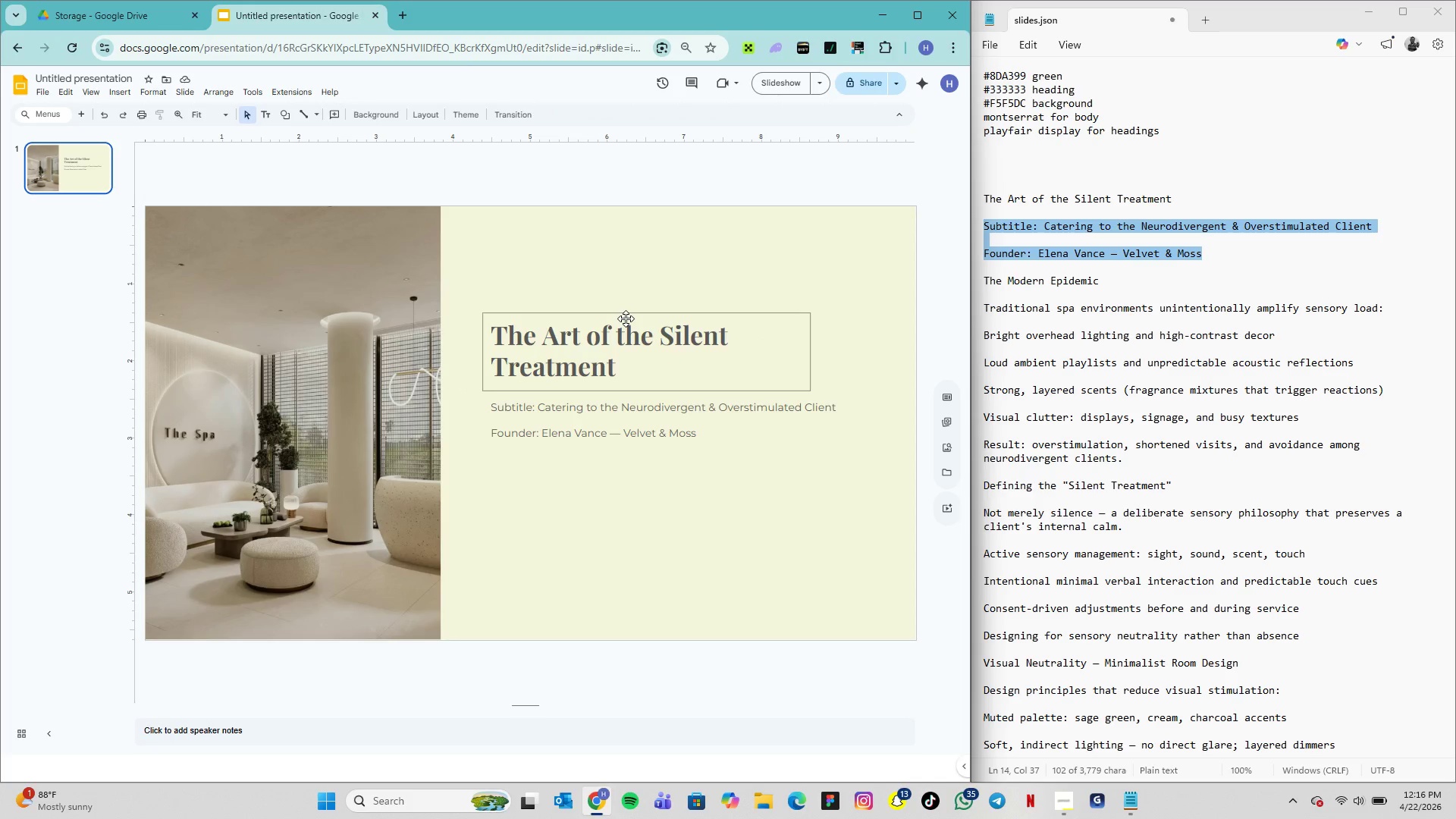 
left_click([626, 318])
 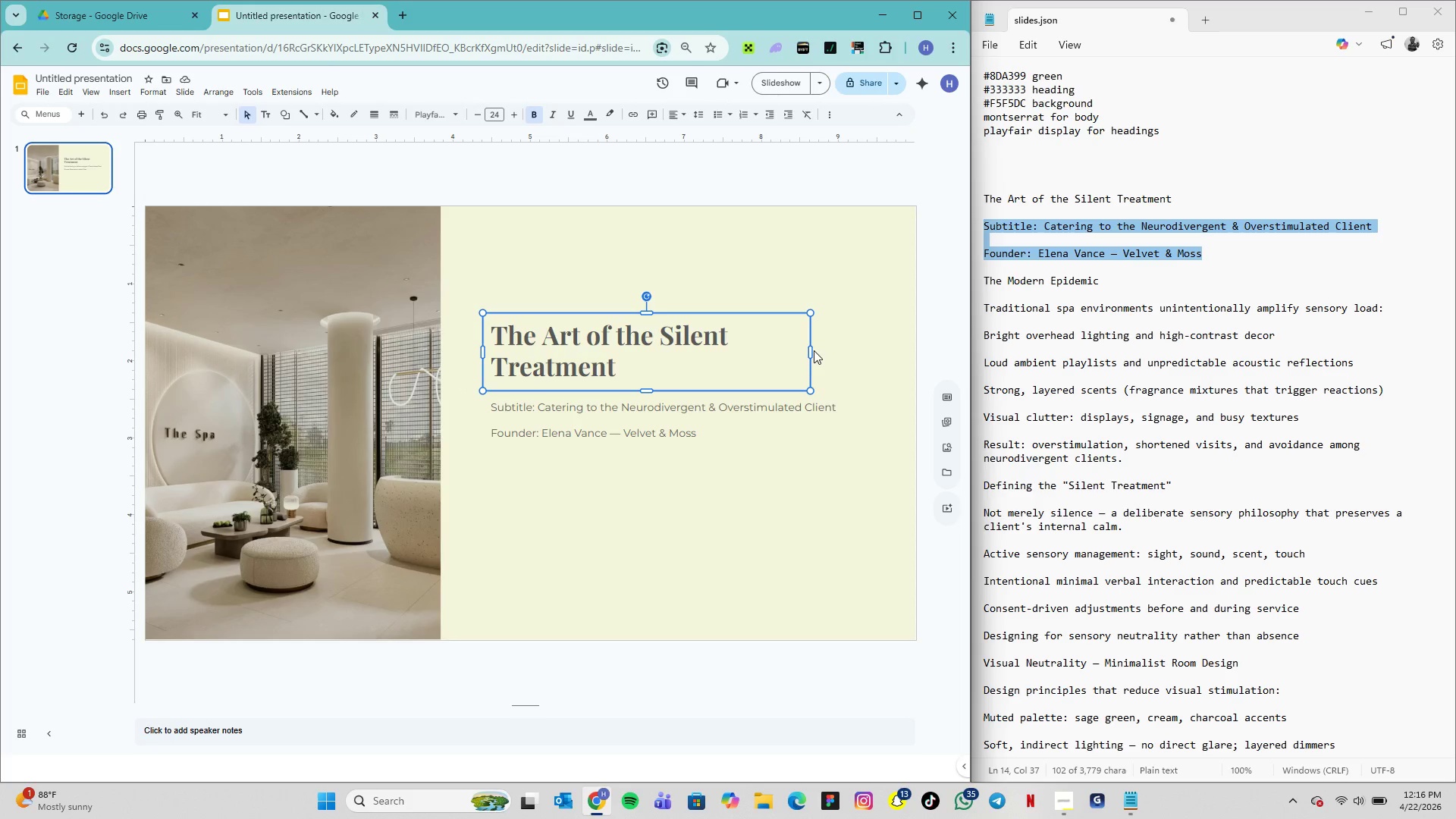 
left_click_drag(start_coordinate=[810, 350], to_coordinate=[853, 347])
 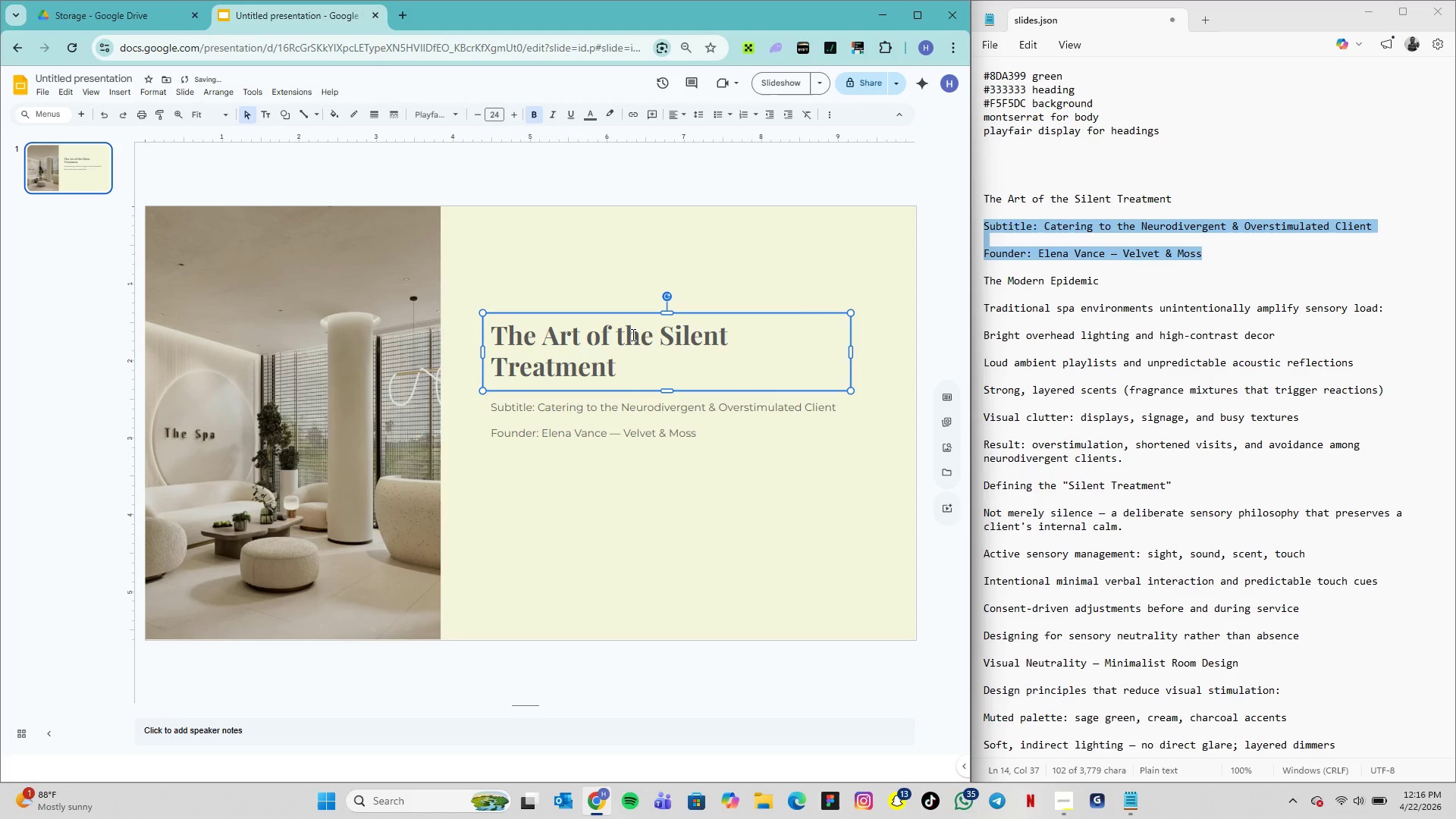 
hold_key(key=ShiftLeft, duration=1.53)
left_click([570, 404])
 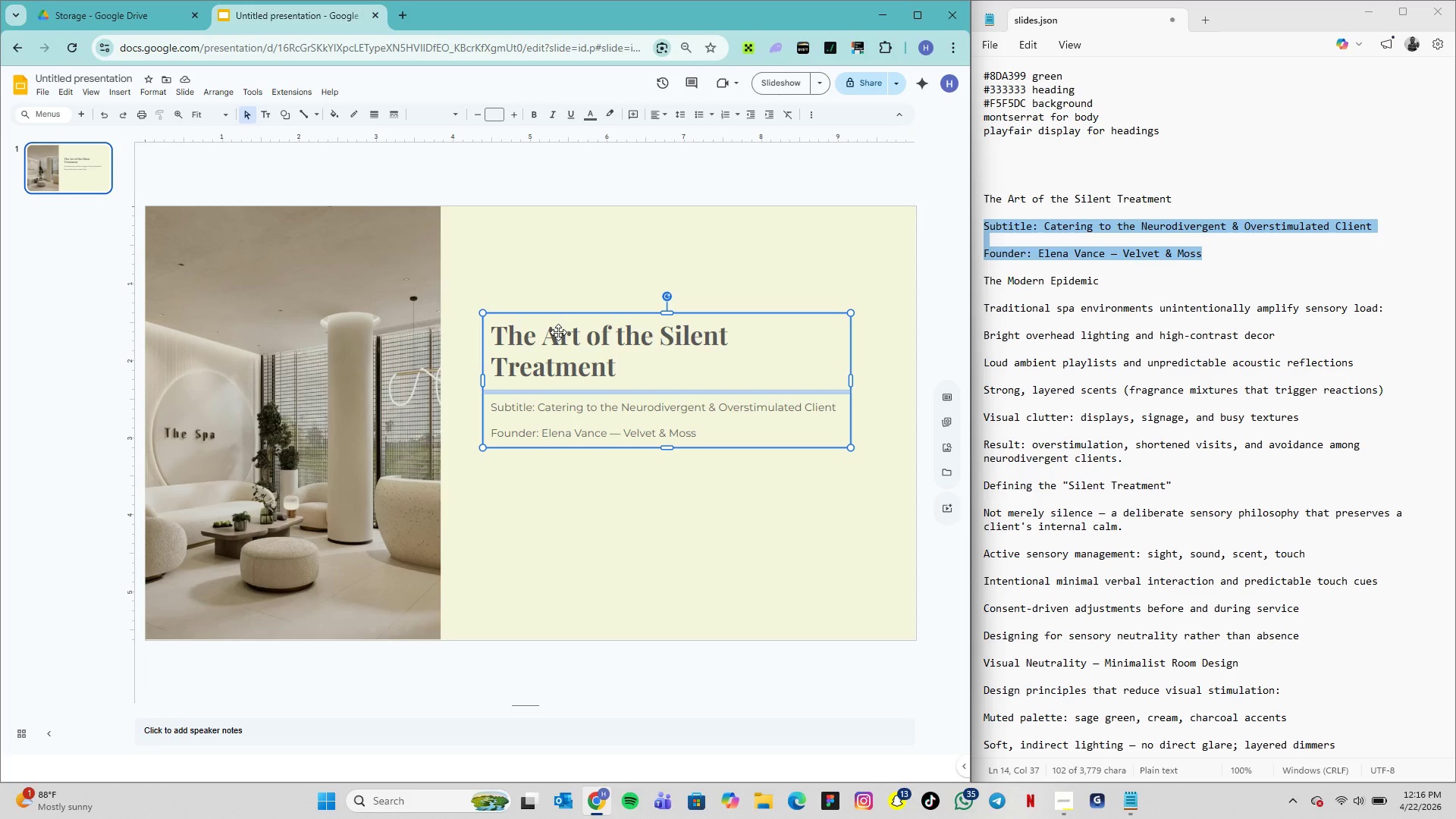 
wait(20.53)
 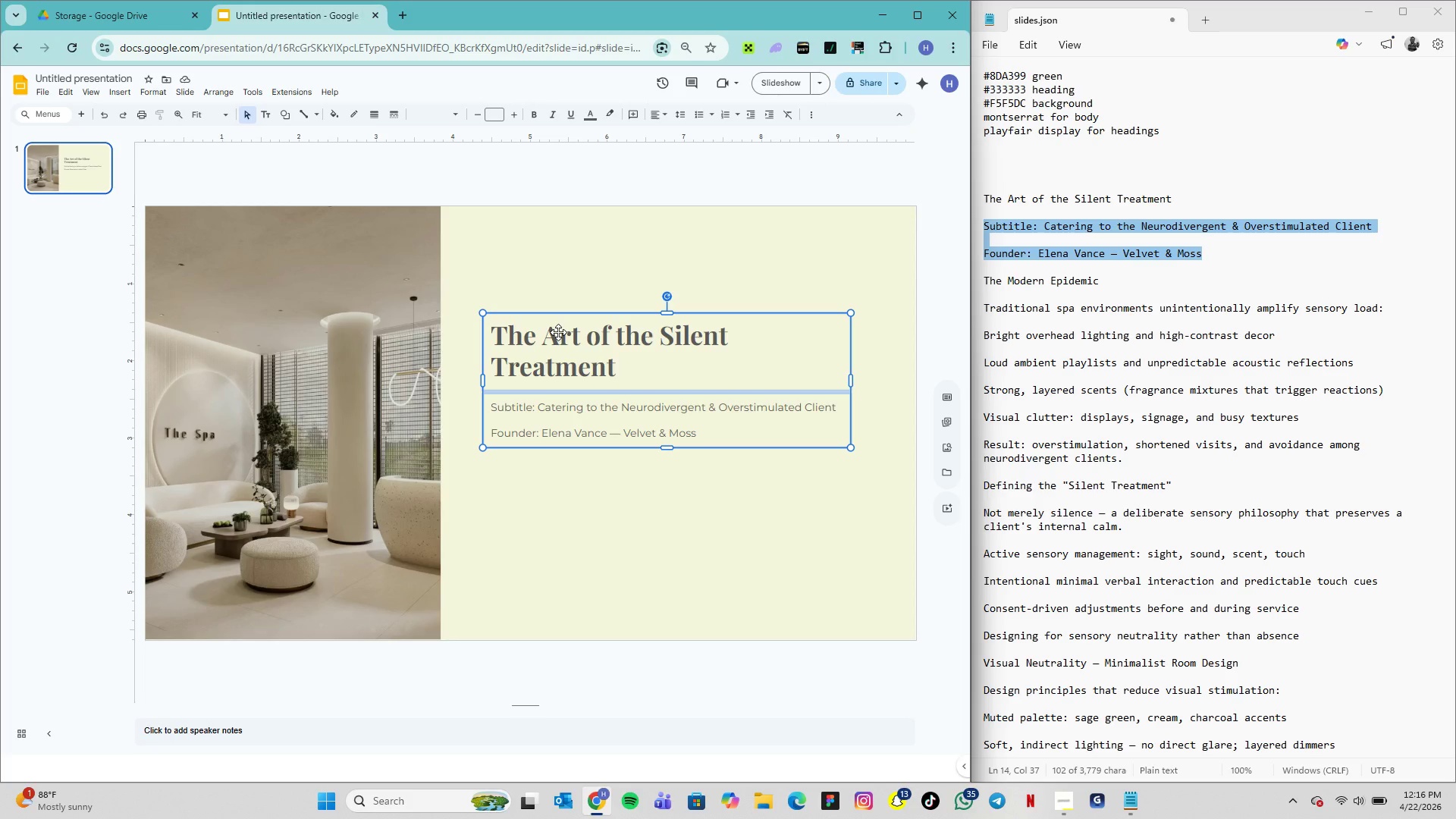 
hold_key(key=ControlLeft, duration=1.97)
 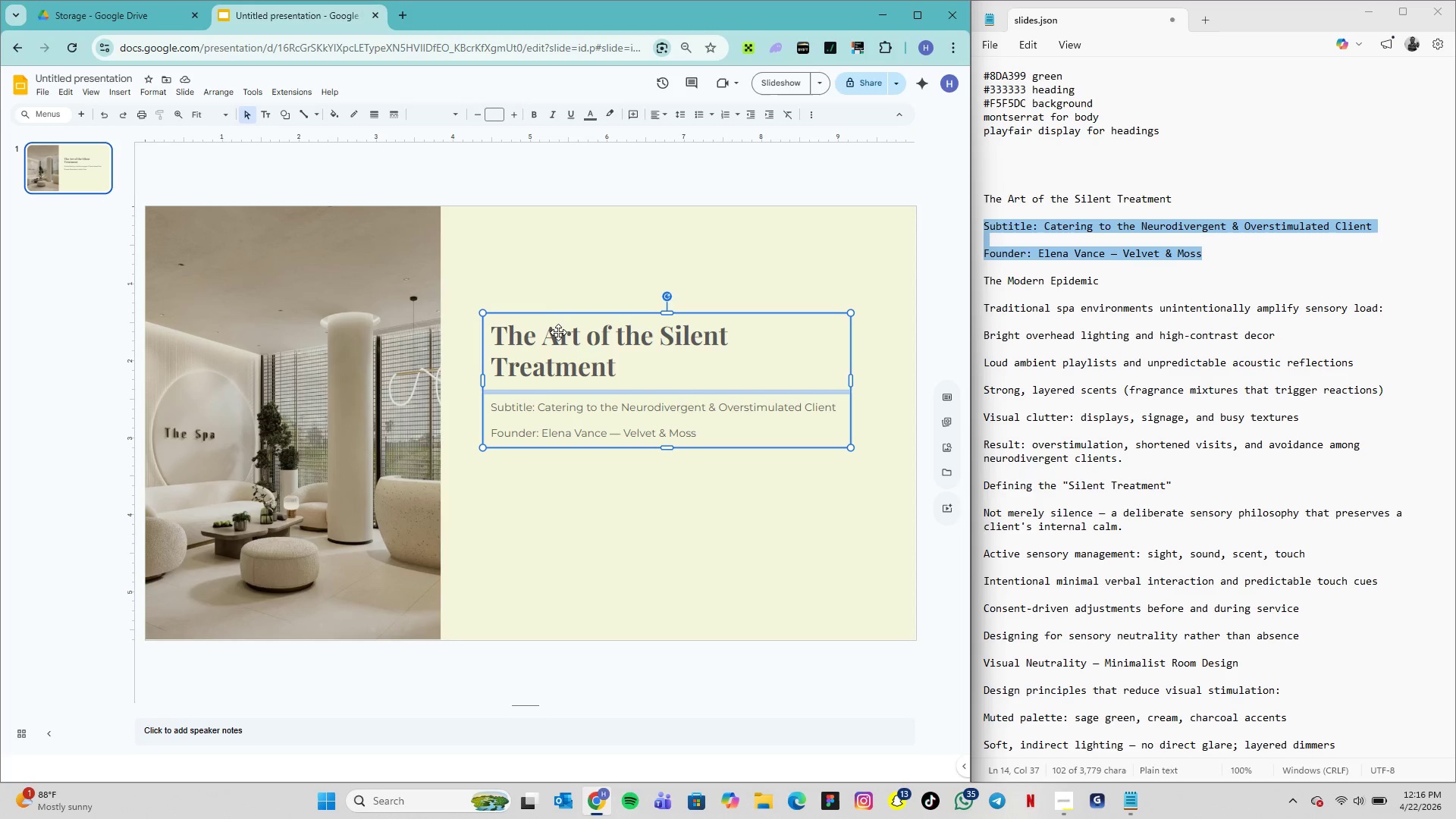 
hold_key(key=AltLeft, duration=1.26)
 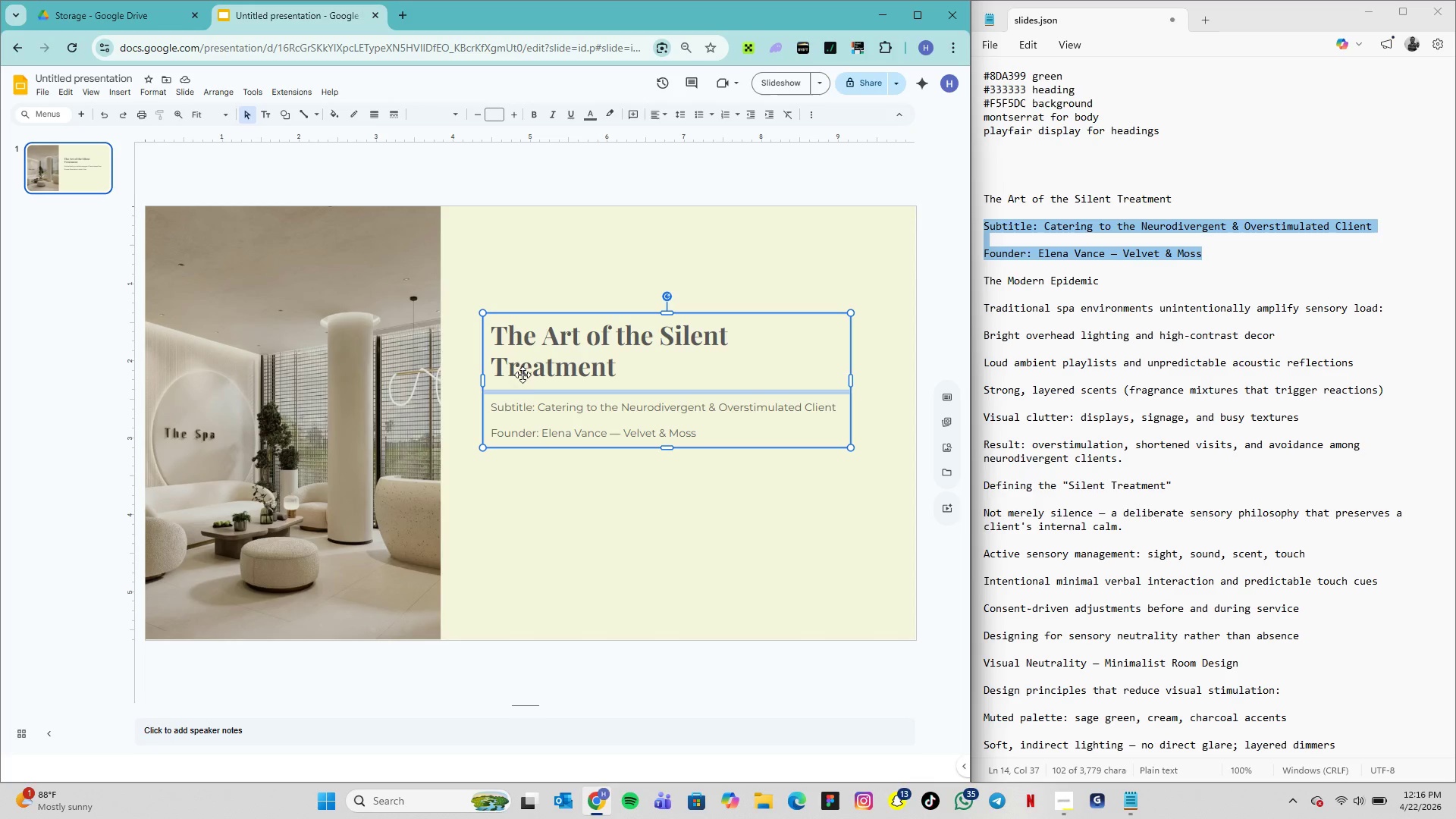 
right_click([541, 385])
 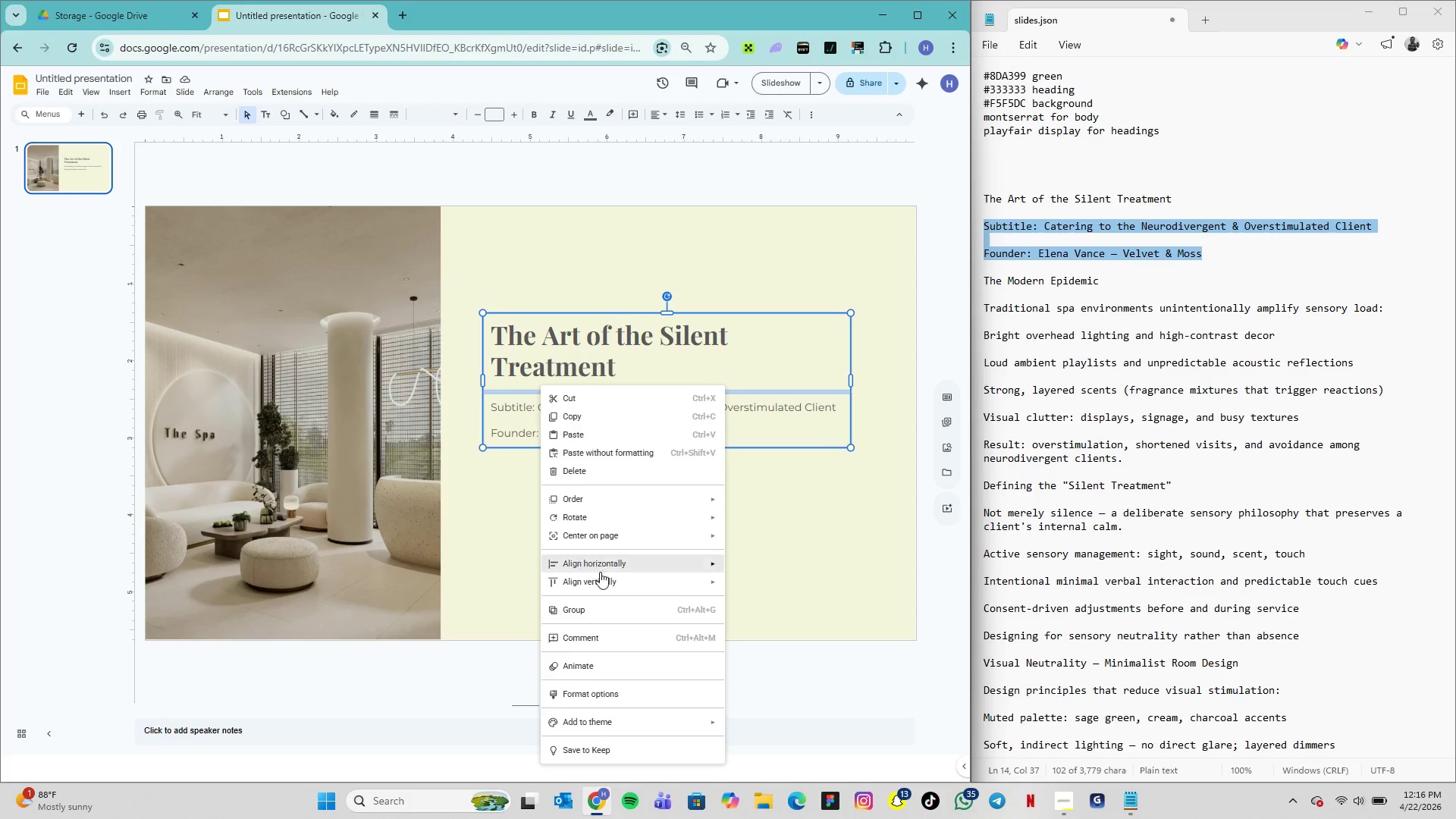 
left_click([583, 617])
 